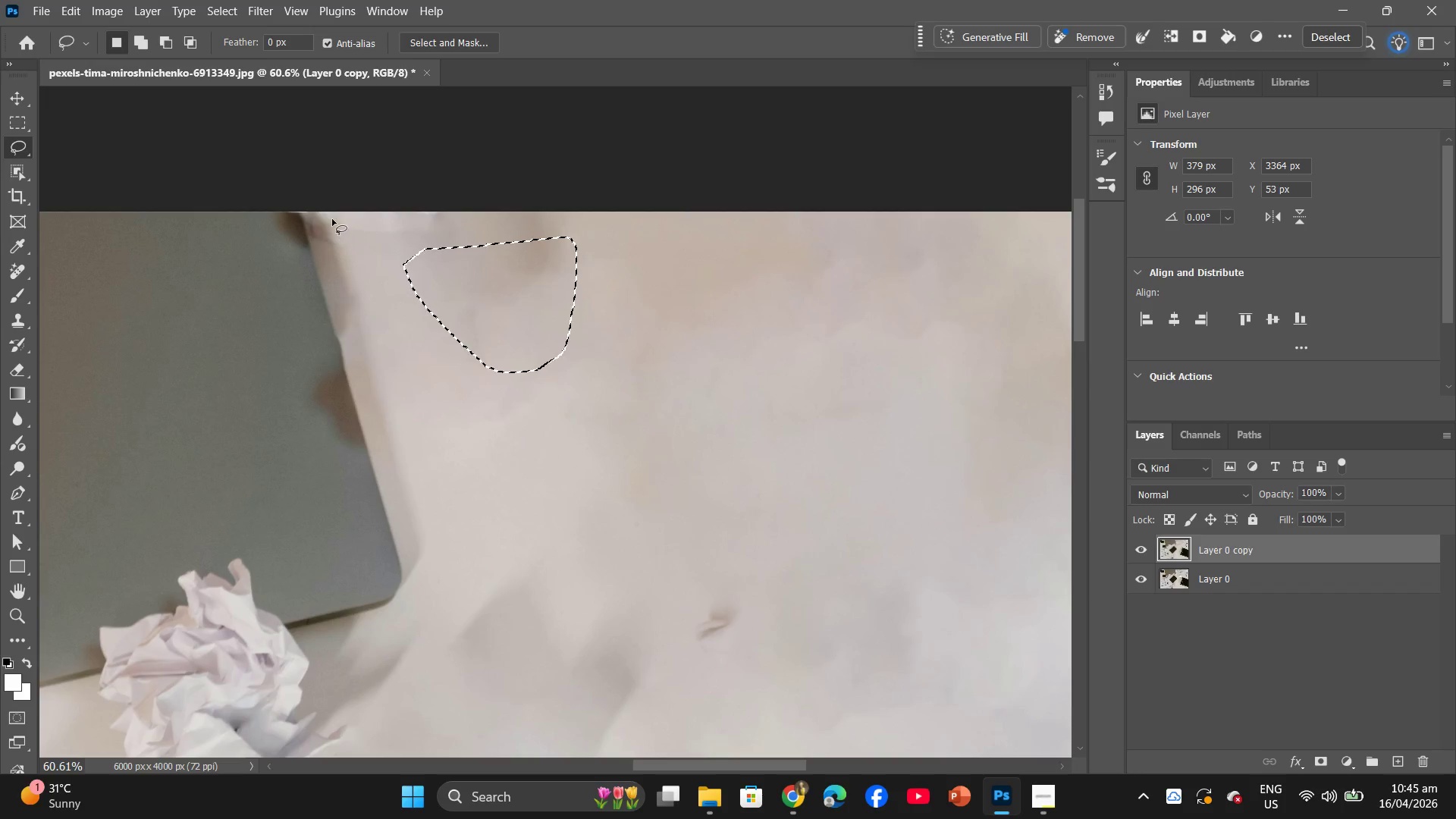 
scroll: coordinate [579, 325], scroll_direction: up, amount: 5.0
 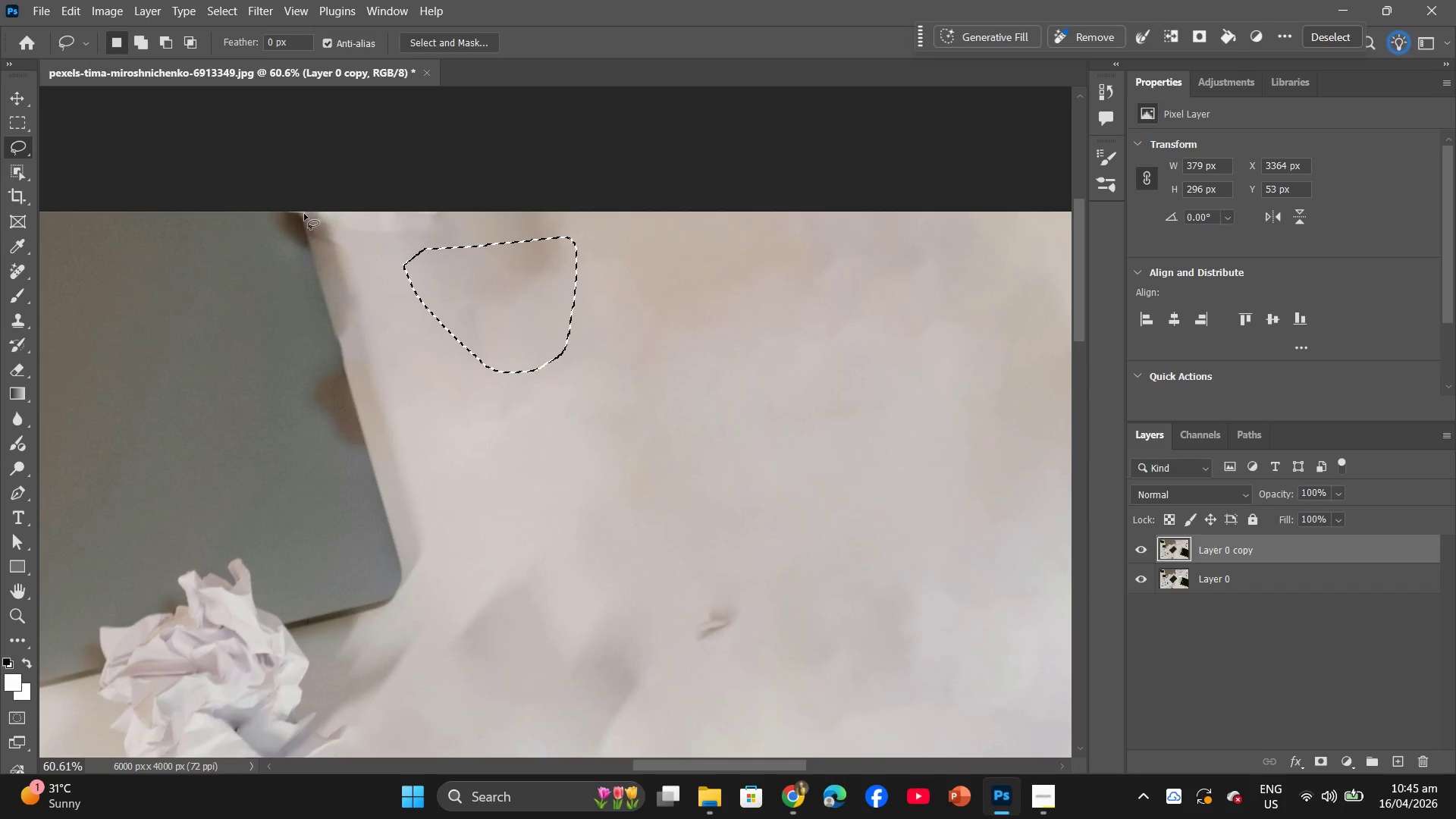 
left_click_drag(start_coordinate=[290, 214], to_coordinate=[516, 216])
 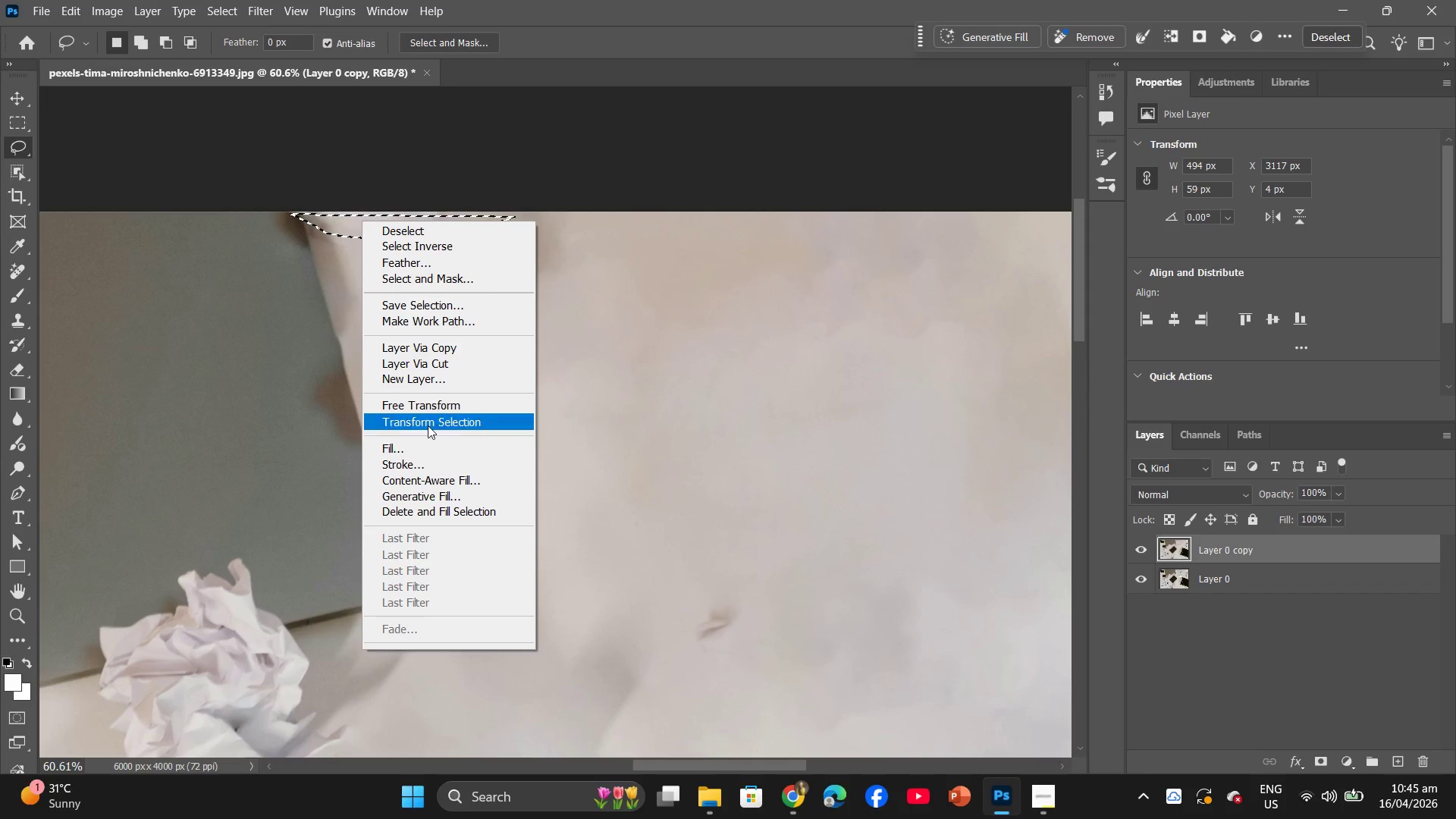 
left_click([427, 453])
 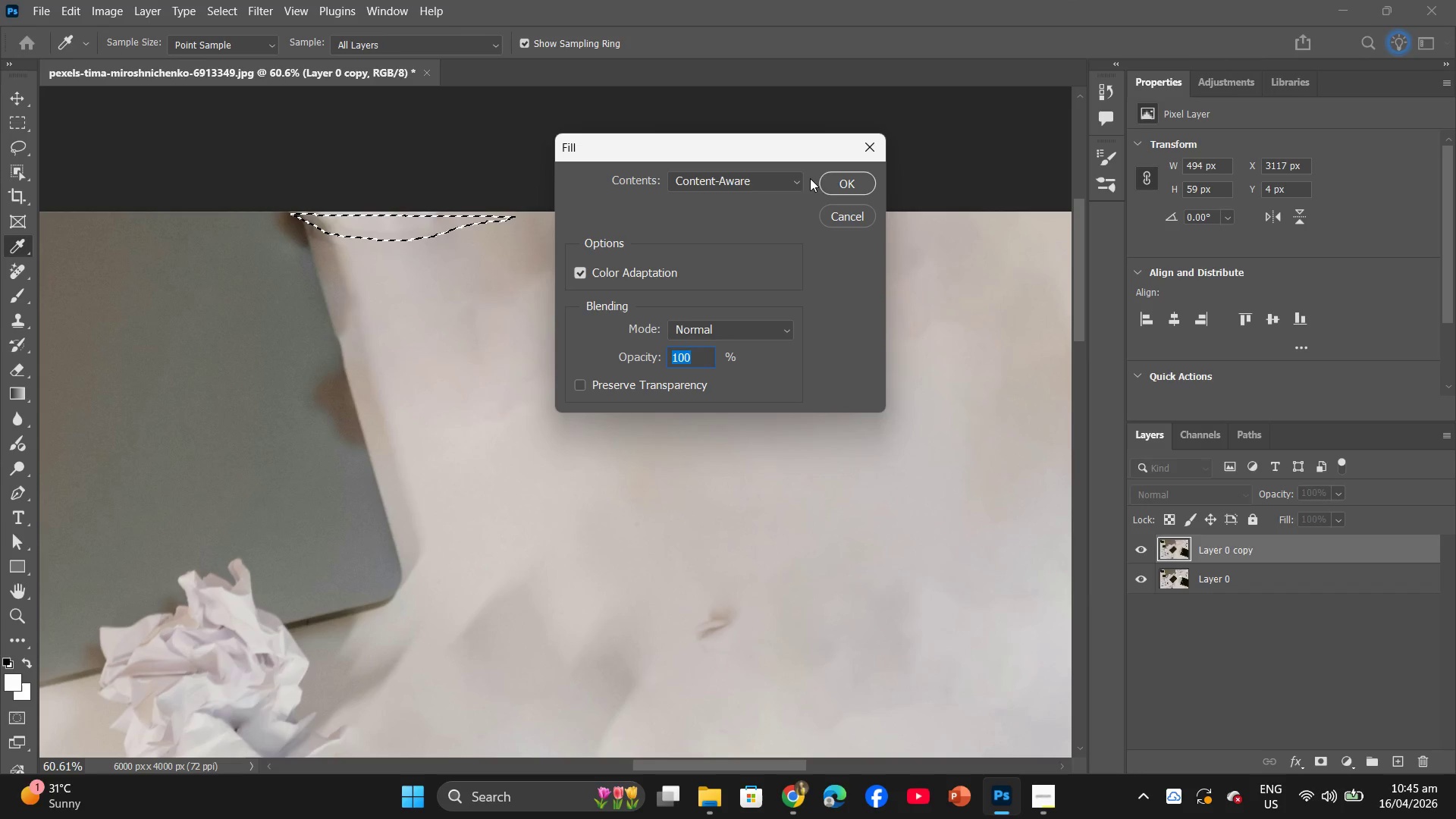 
left_click([823, 186])
 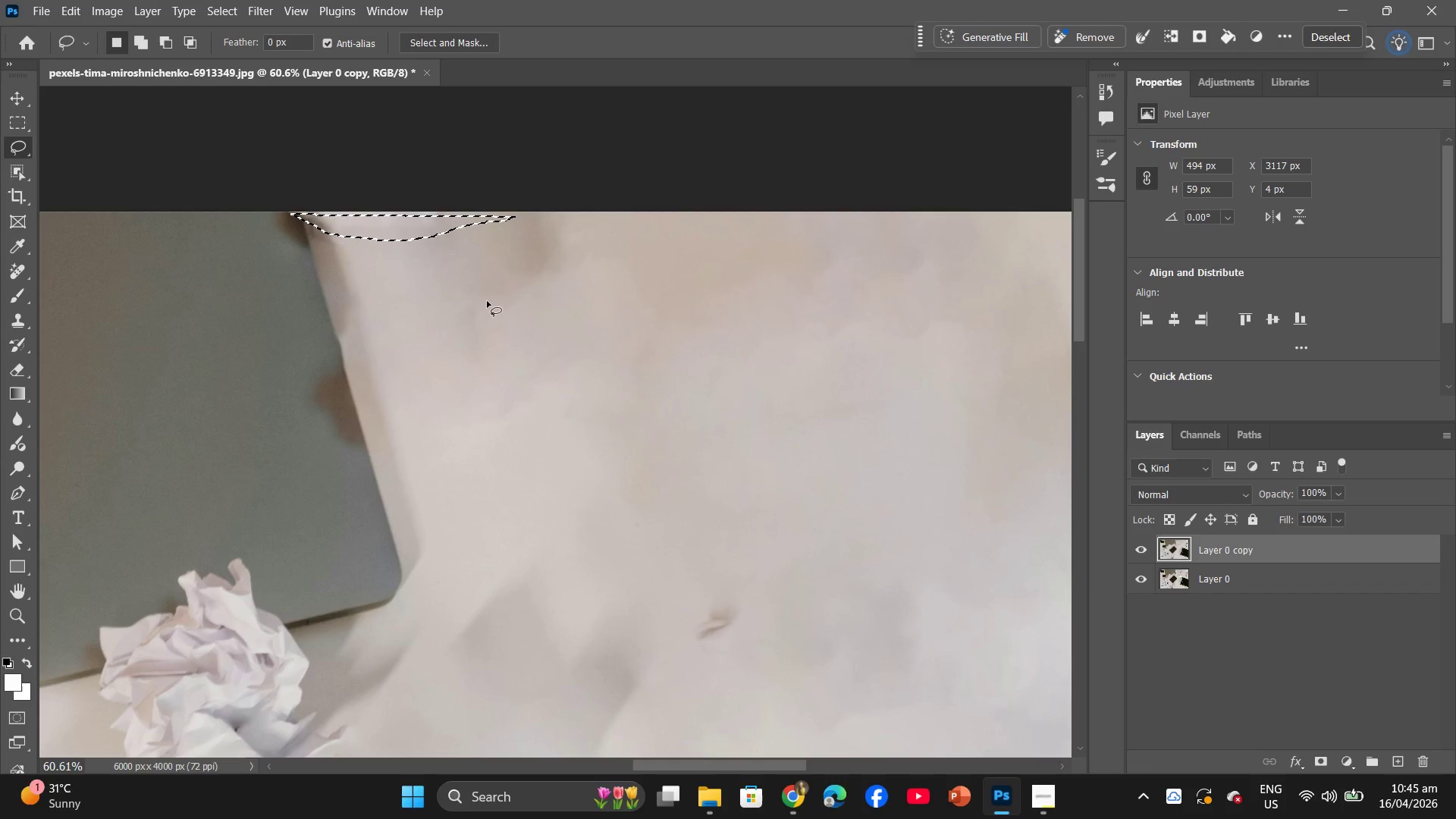 
hold_key(key=AltLeft, duration=1.3)
 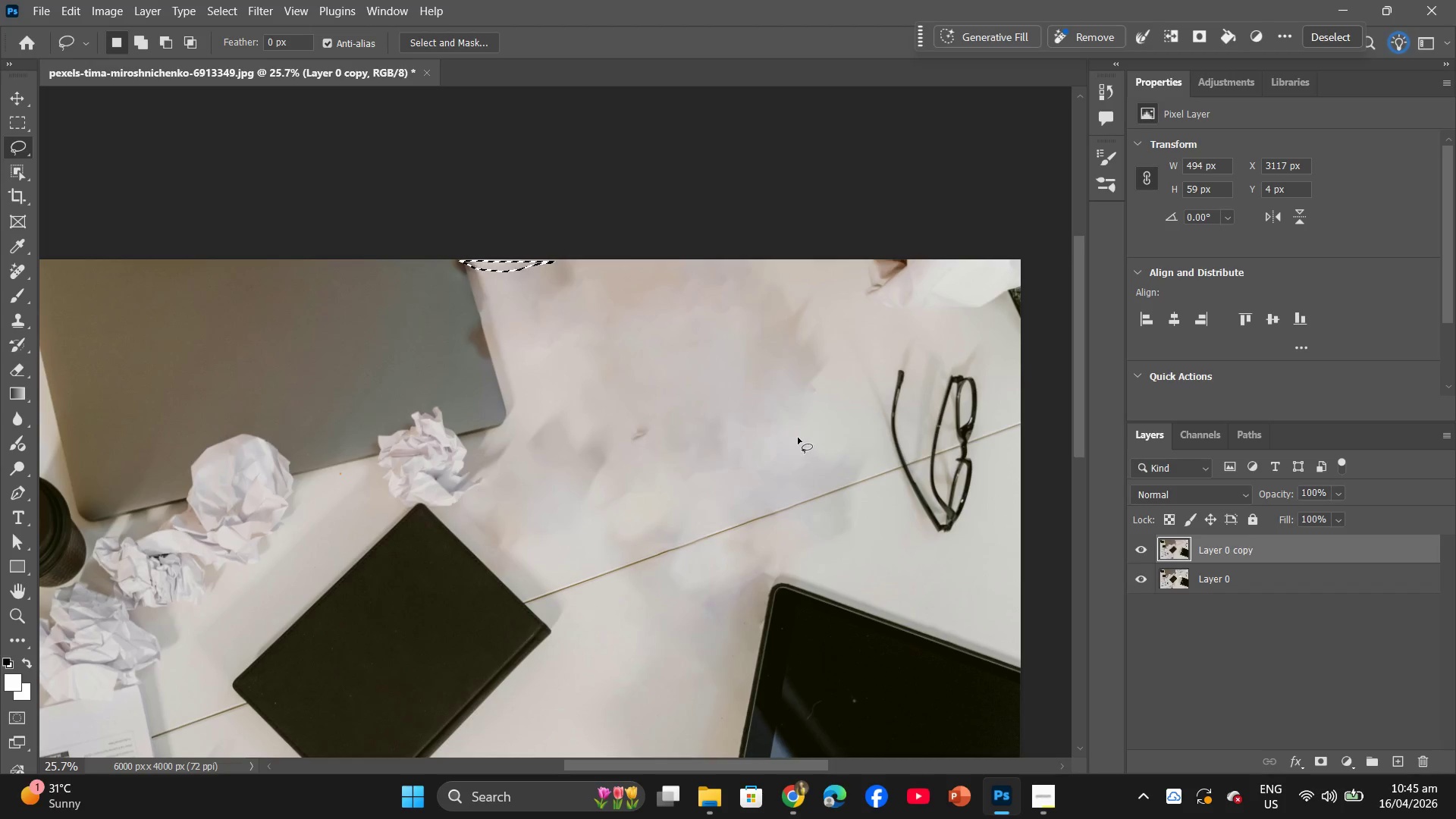 
key(Alt+AltLeft)
 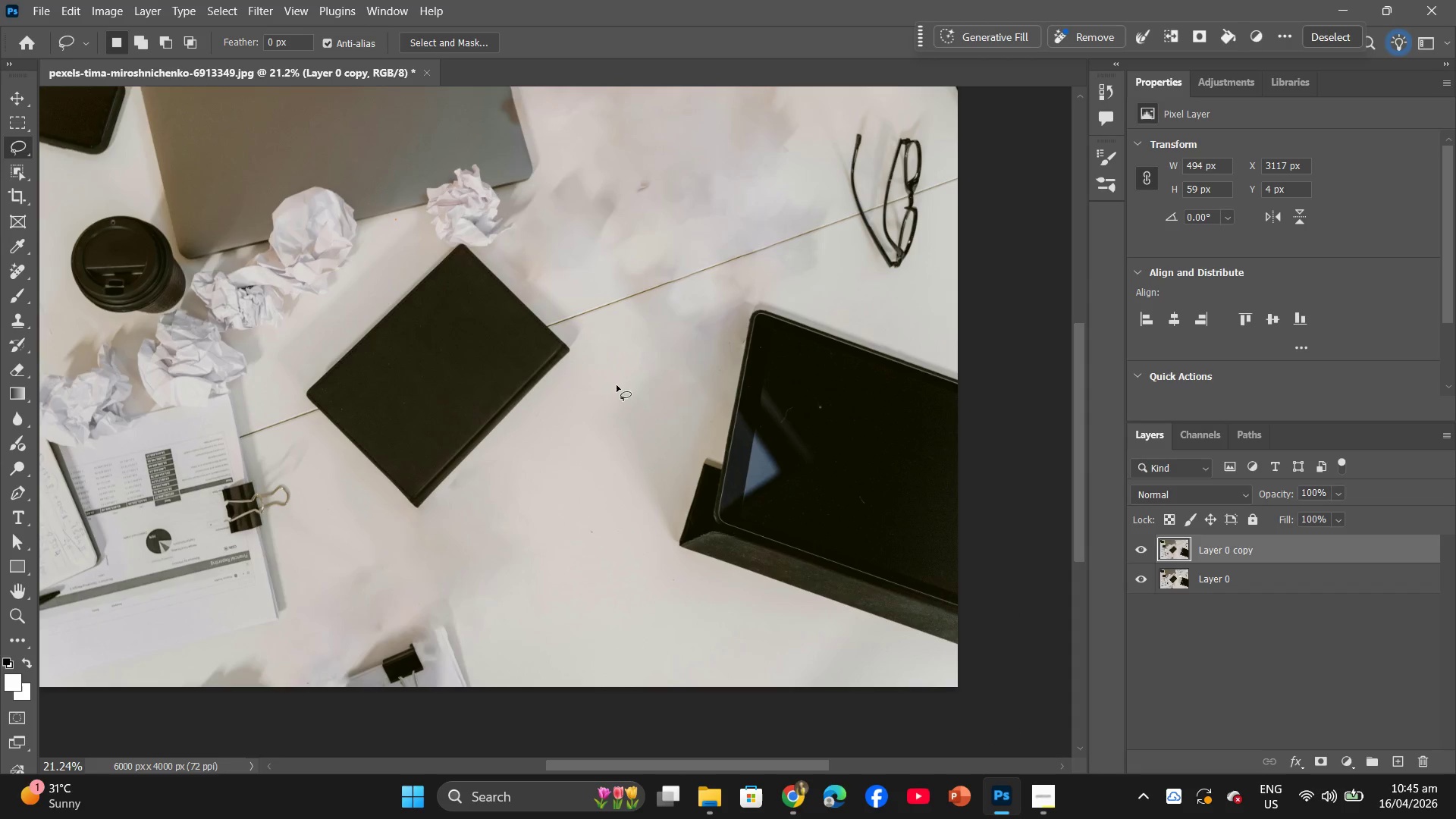 
scroll: coordinate [657, 384], scroll_direction: down, amount: 32.0
 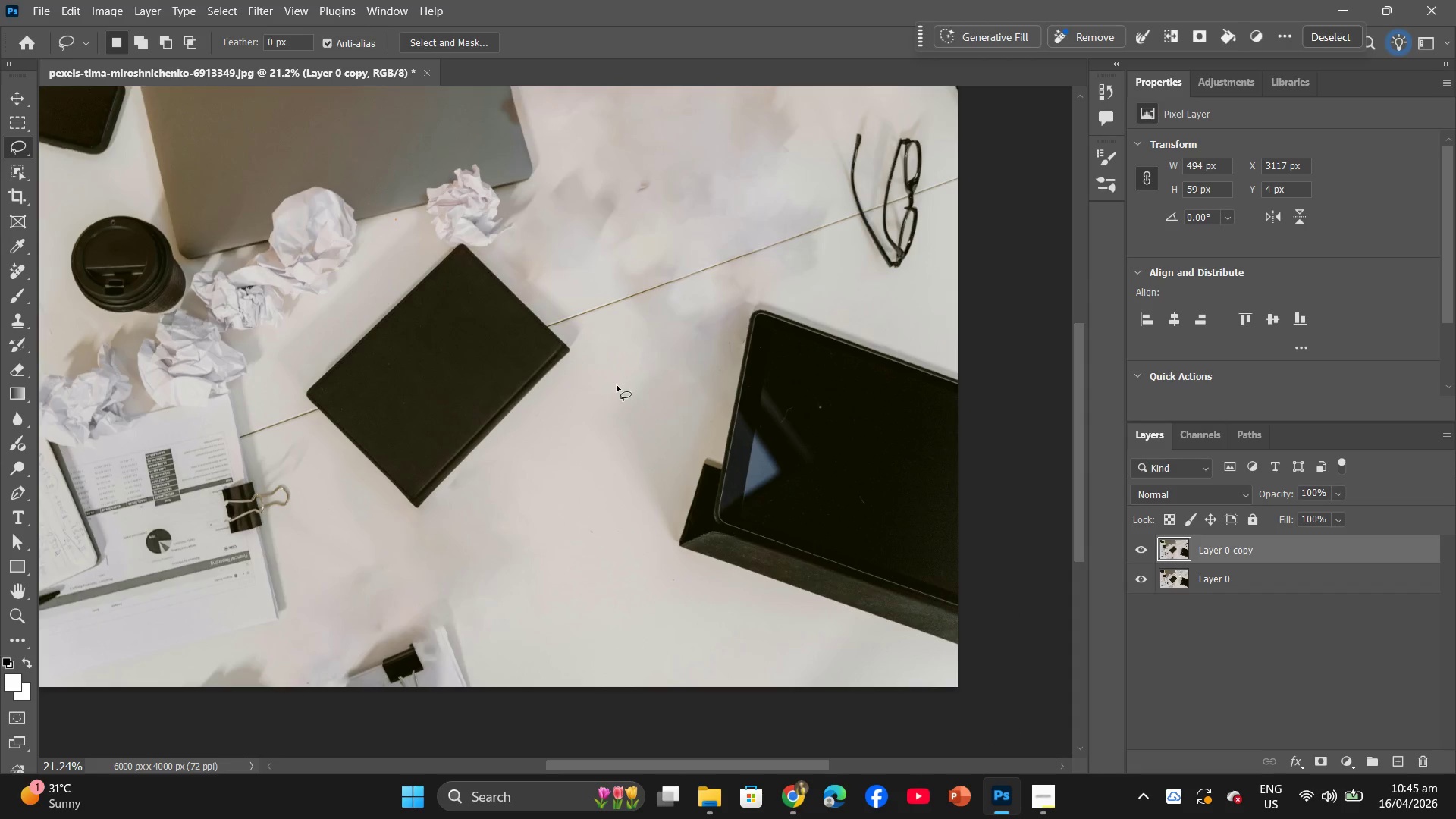 
hold_key(key=AltLeft, duration=0.95)
scroll: coordinate [613, 363], scroll_direction: up, amount: 11.0
 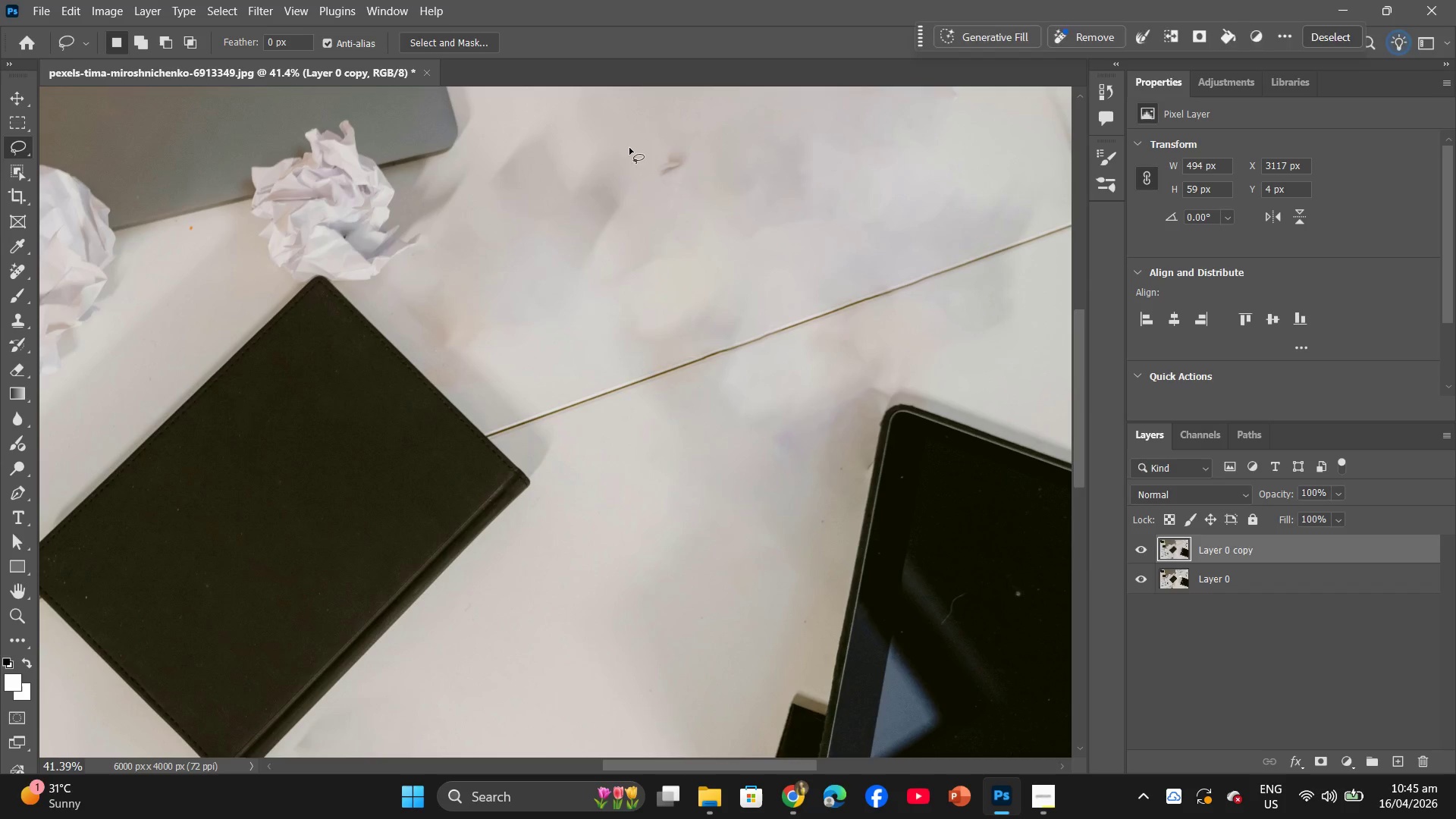 
left_click_drag(start_coordinate=[629, 148], to_coordinate=[602, 141])
 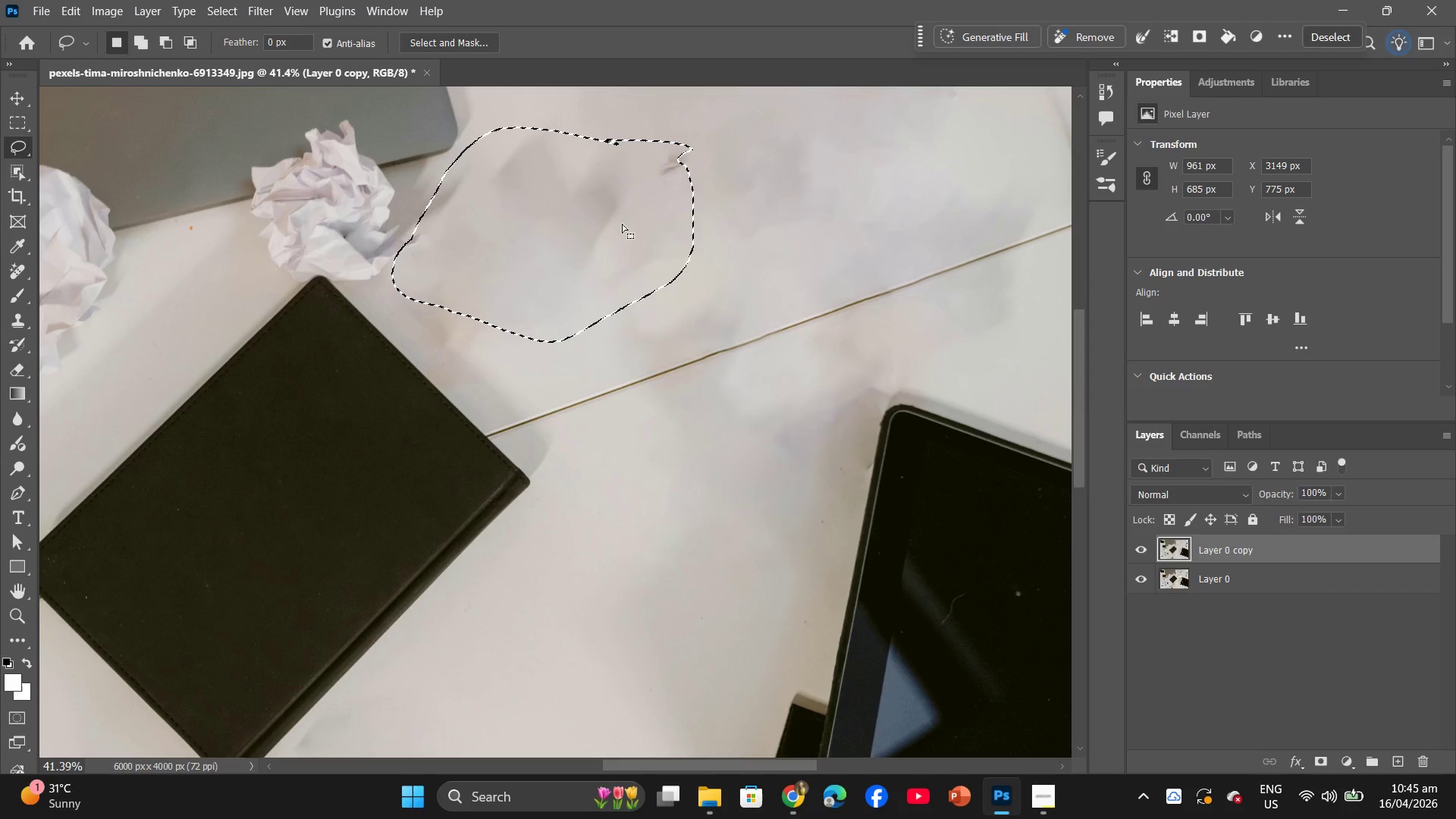 
right_click([620, 224])
 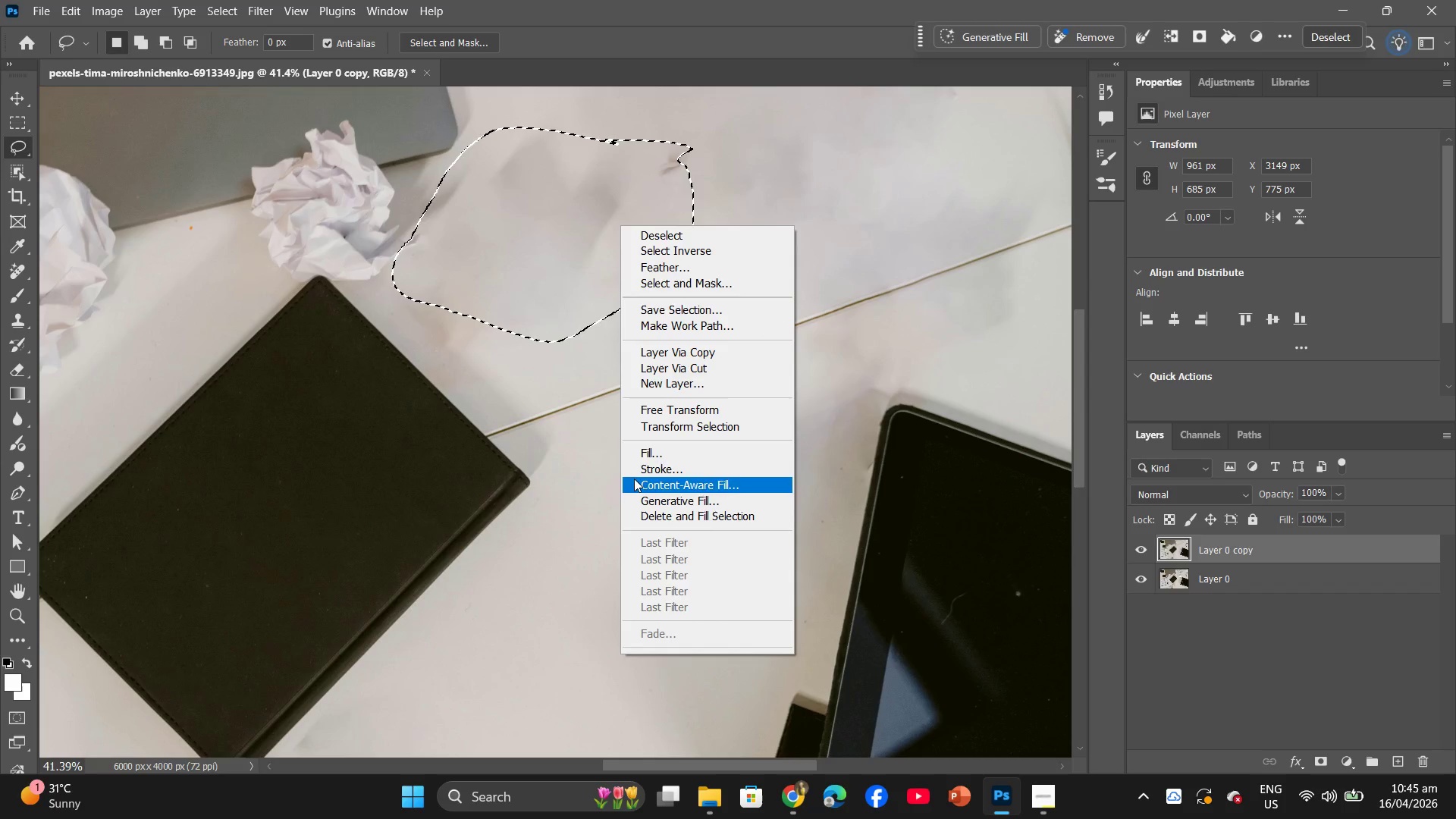 
left_click_drag(start_coordinate=[639, 461], to_coordinate=[642, 450])
 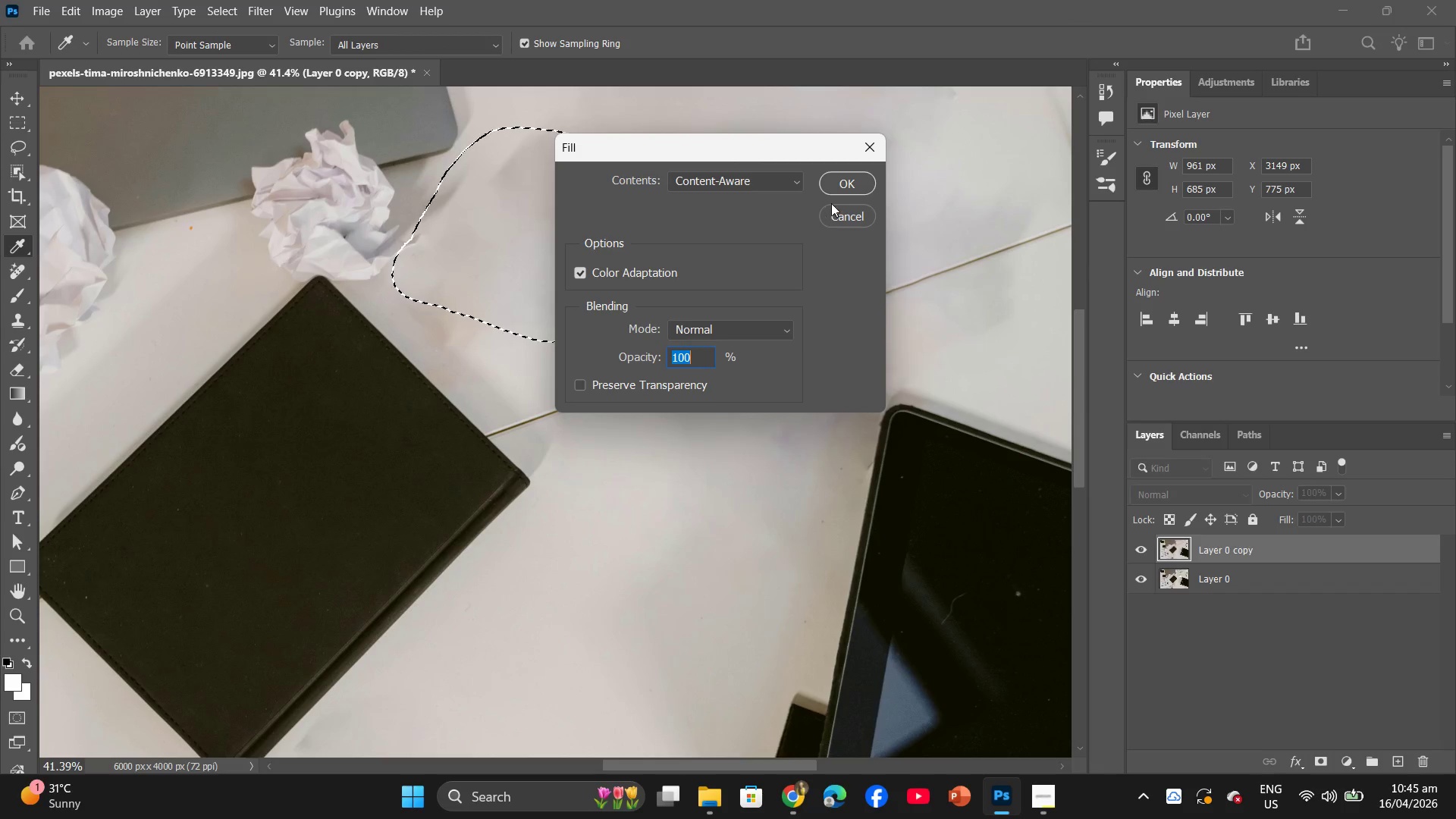 
left_click([842, 184])
 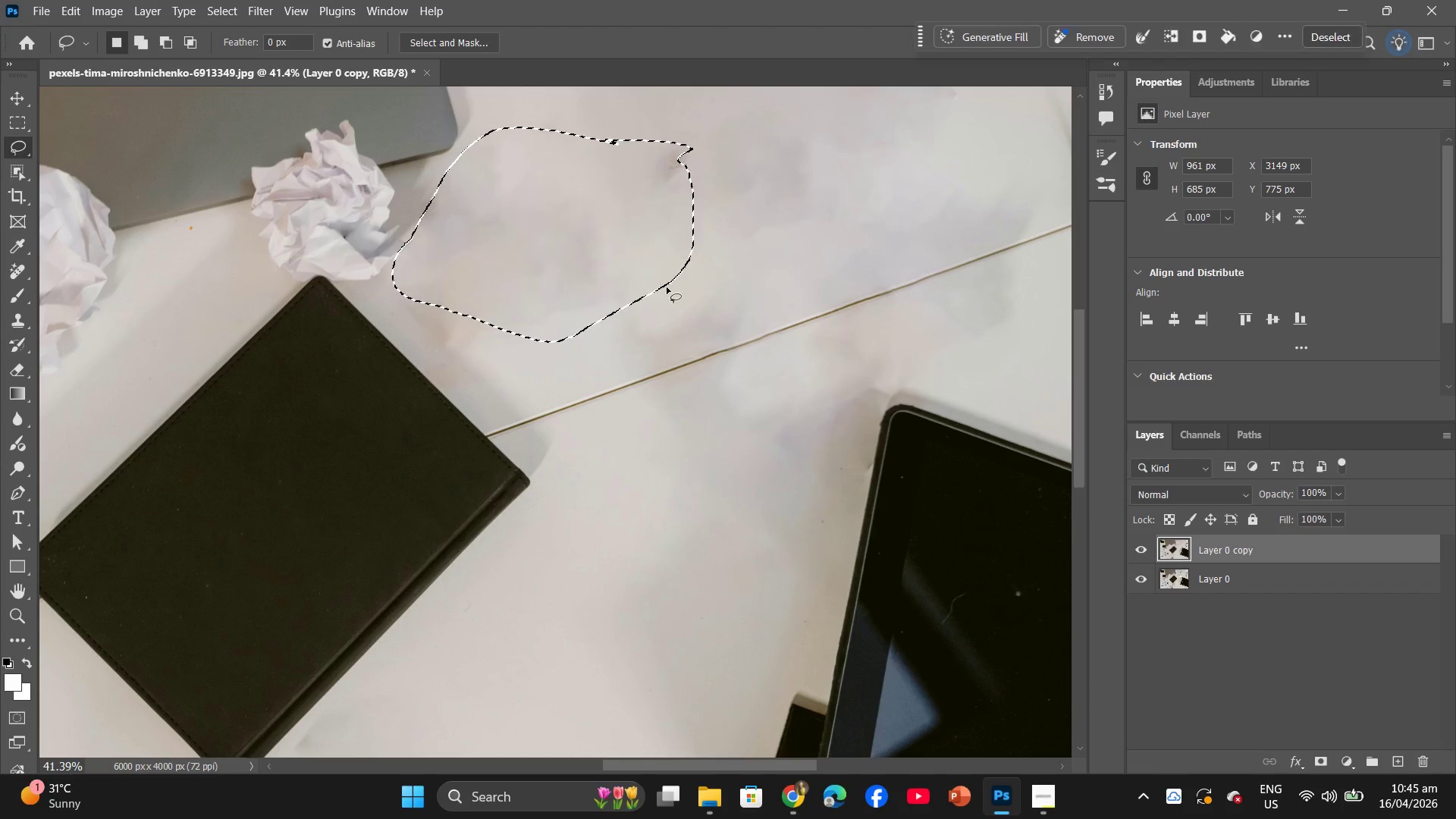 
hold_key(key=AltLeft, duration=0.64)
scroll: coordinate [669, 286], scroll_direction: down, amount: 1.0
 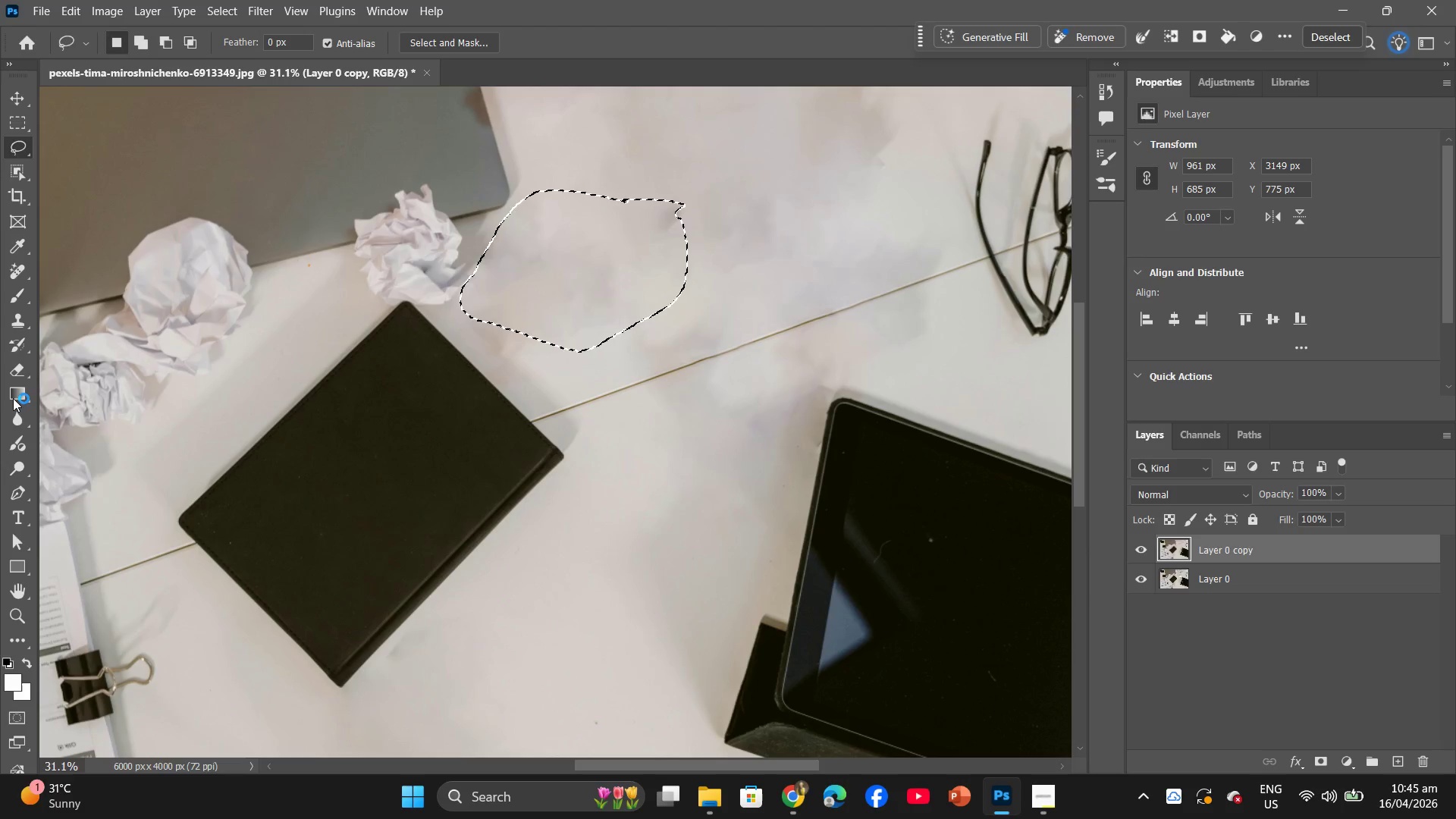 
left_click([12, 323])
 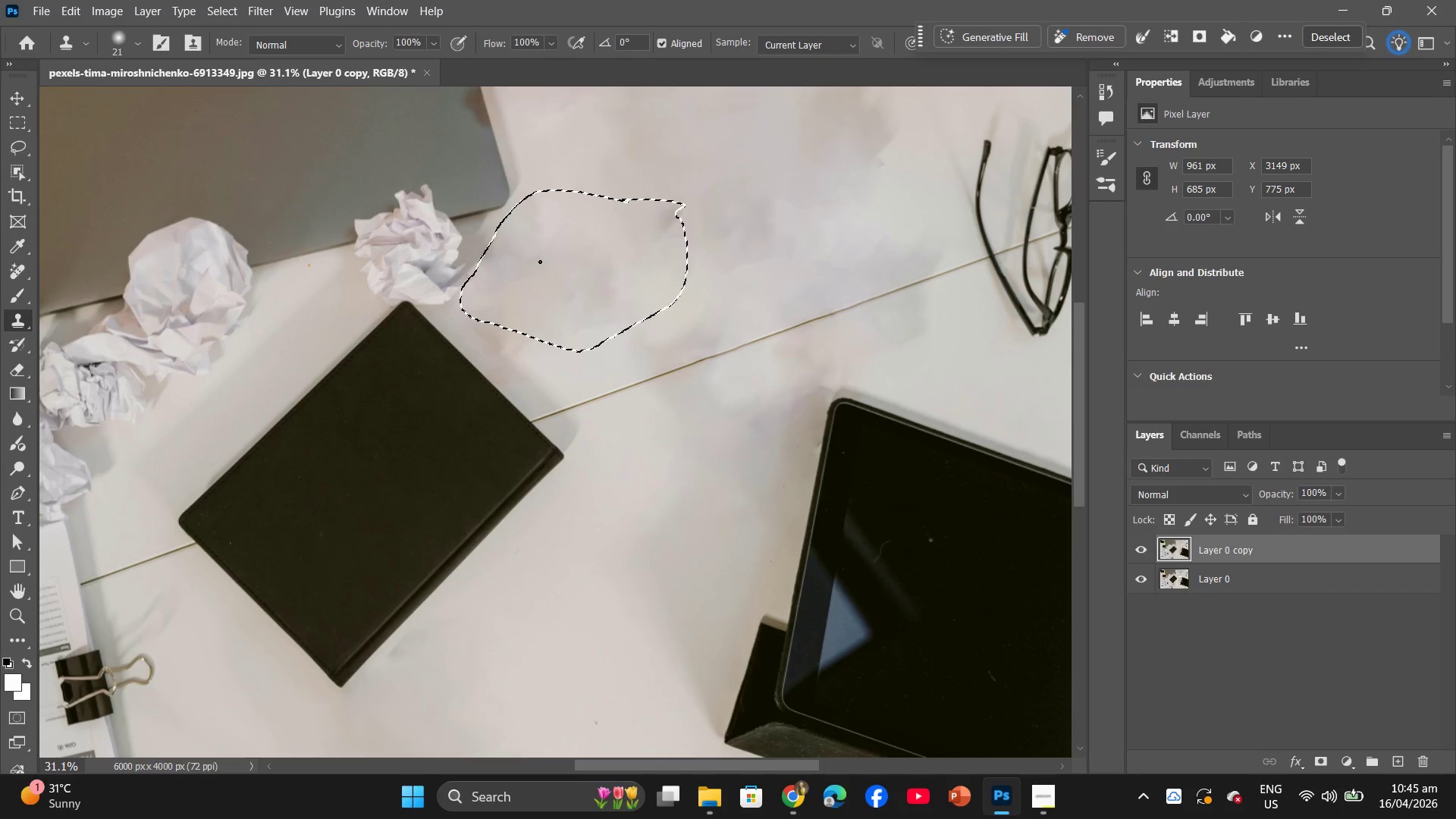 
left_click_drag(start_coordinate=[582, 261], to_coordinate=[586, 265])
 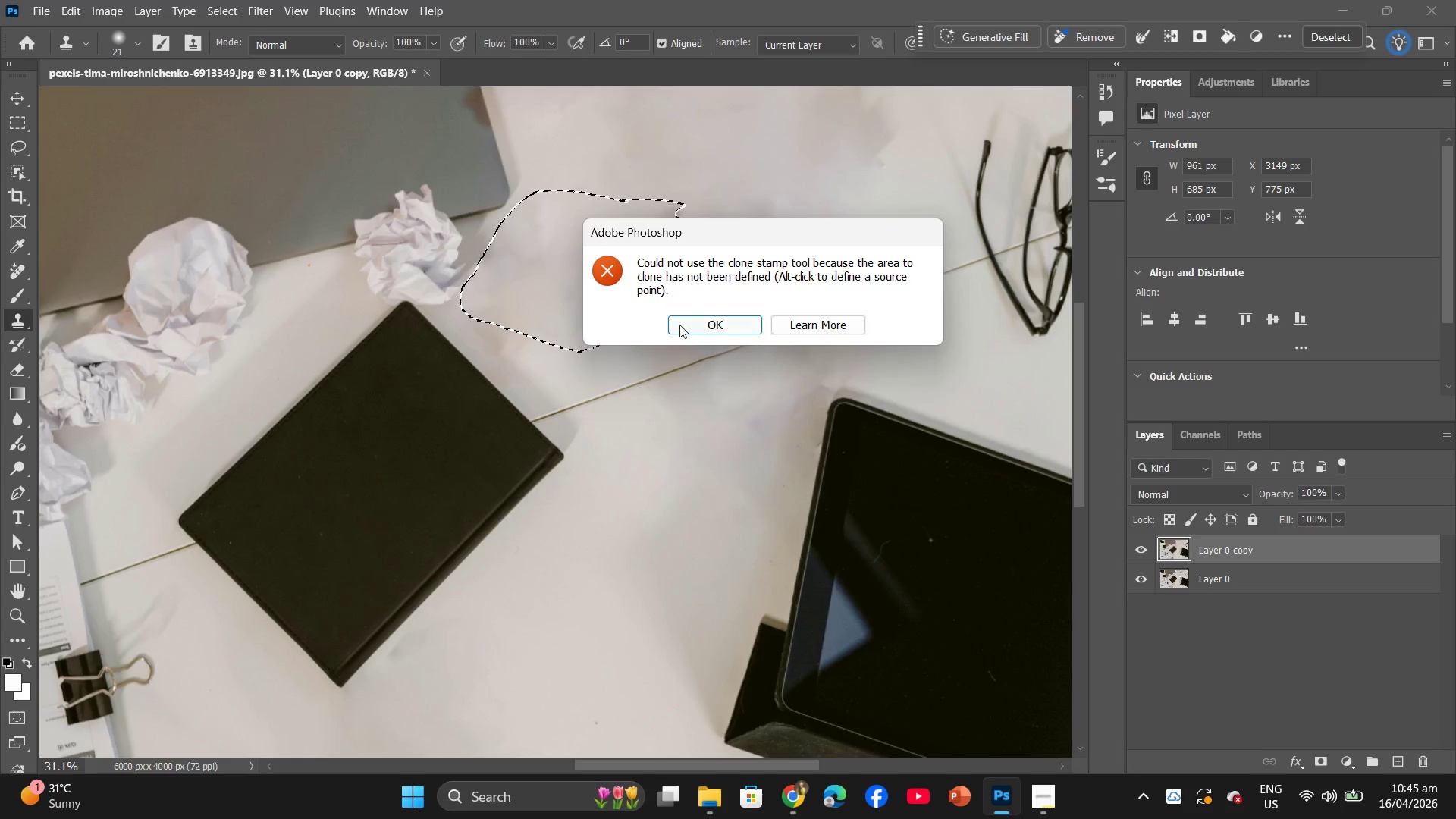 
left_click([684, 325])
 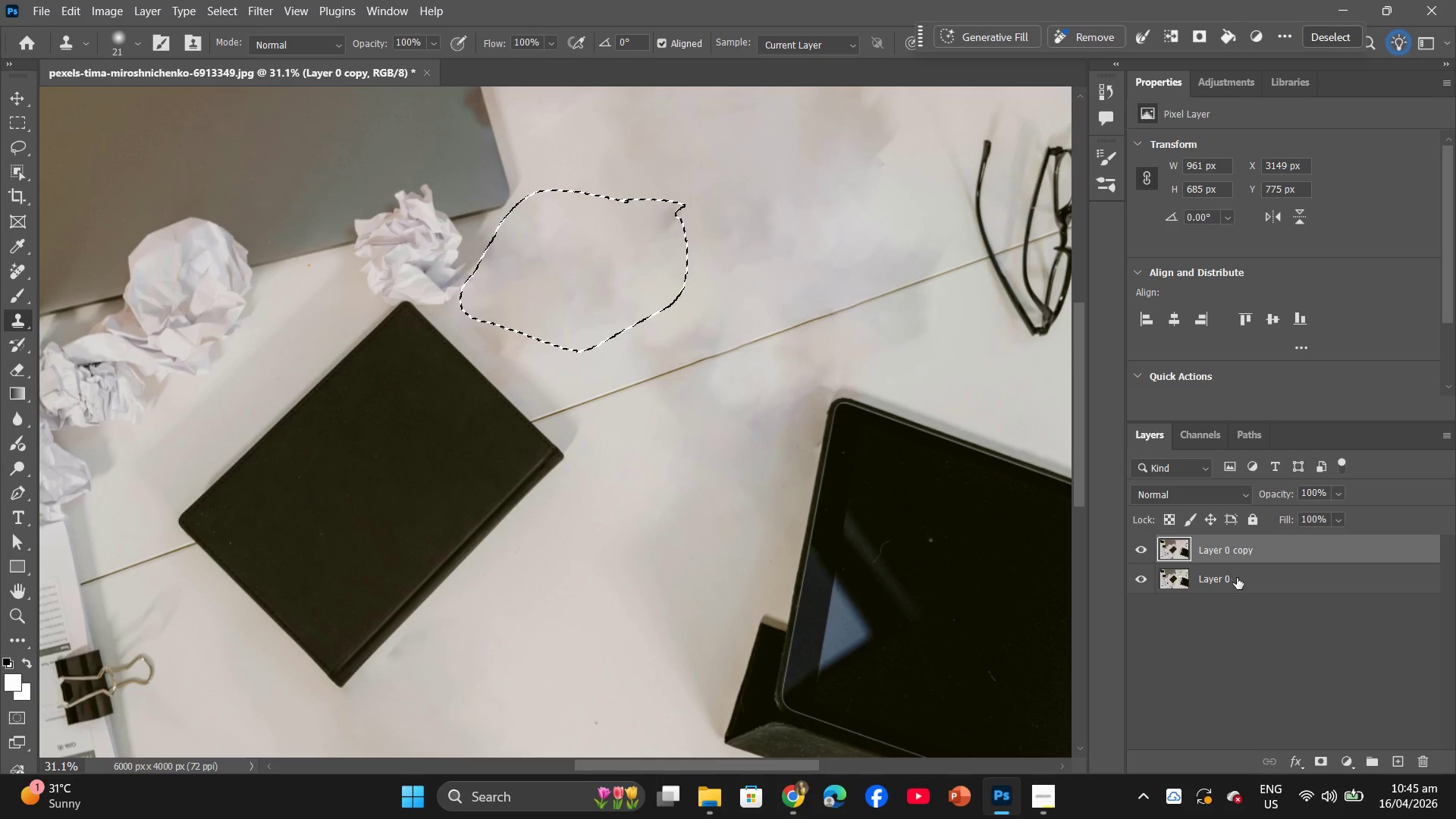 
left_click([1237, 578])
 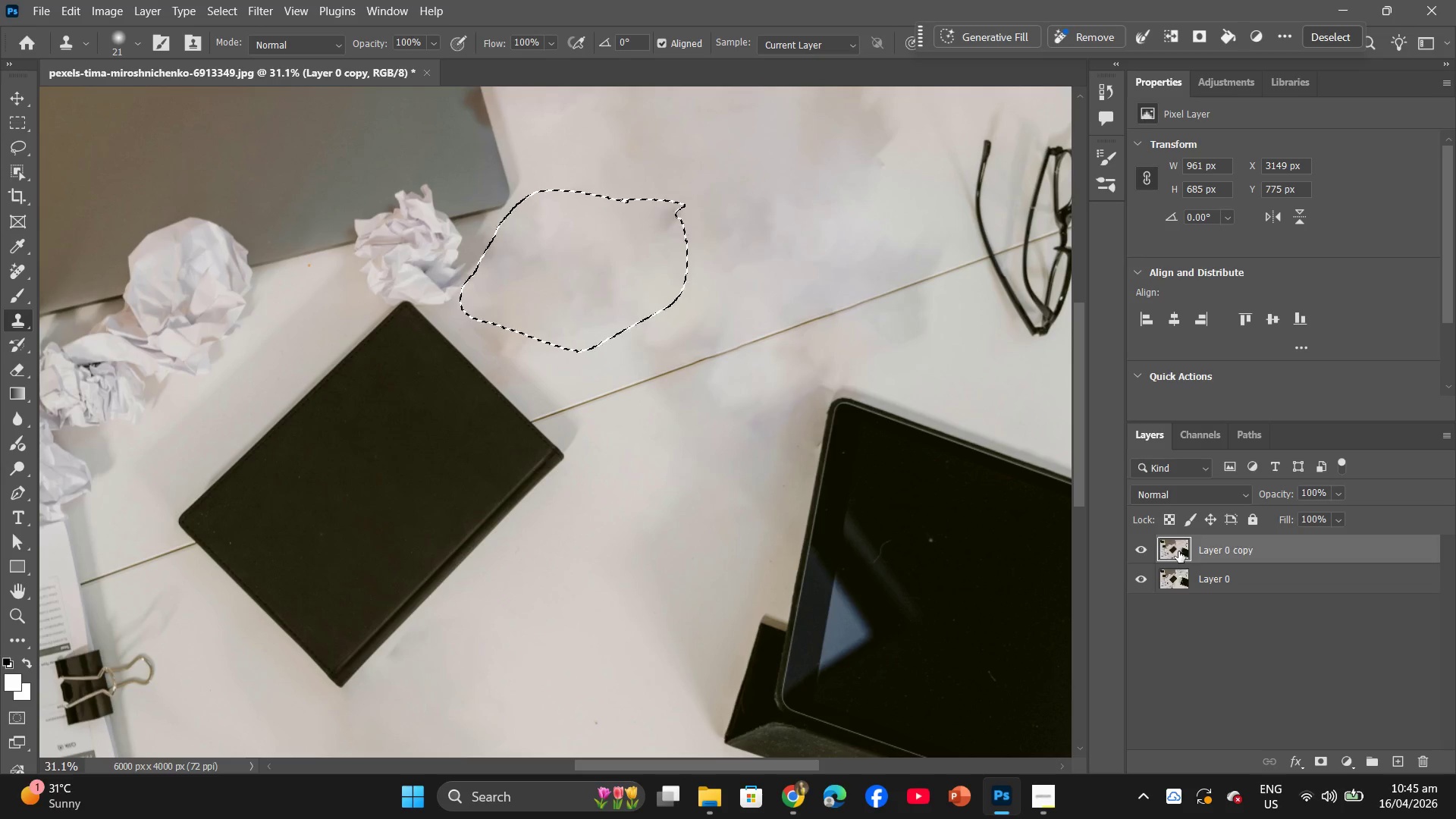 
left_click_drag(start_coordinate=[1179, 545], to_coordinate=[1395, 760])
 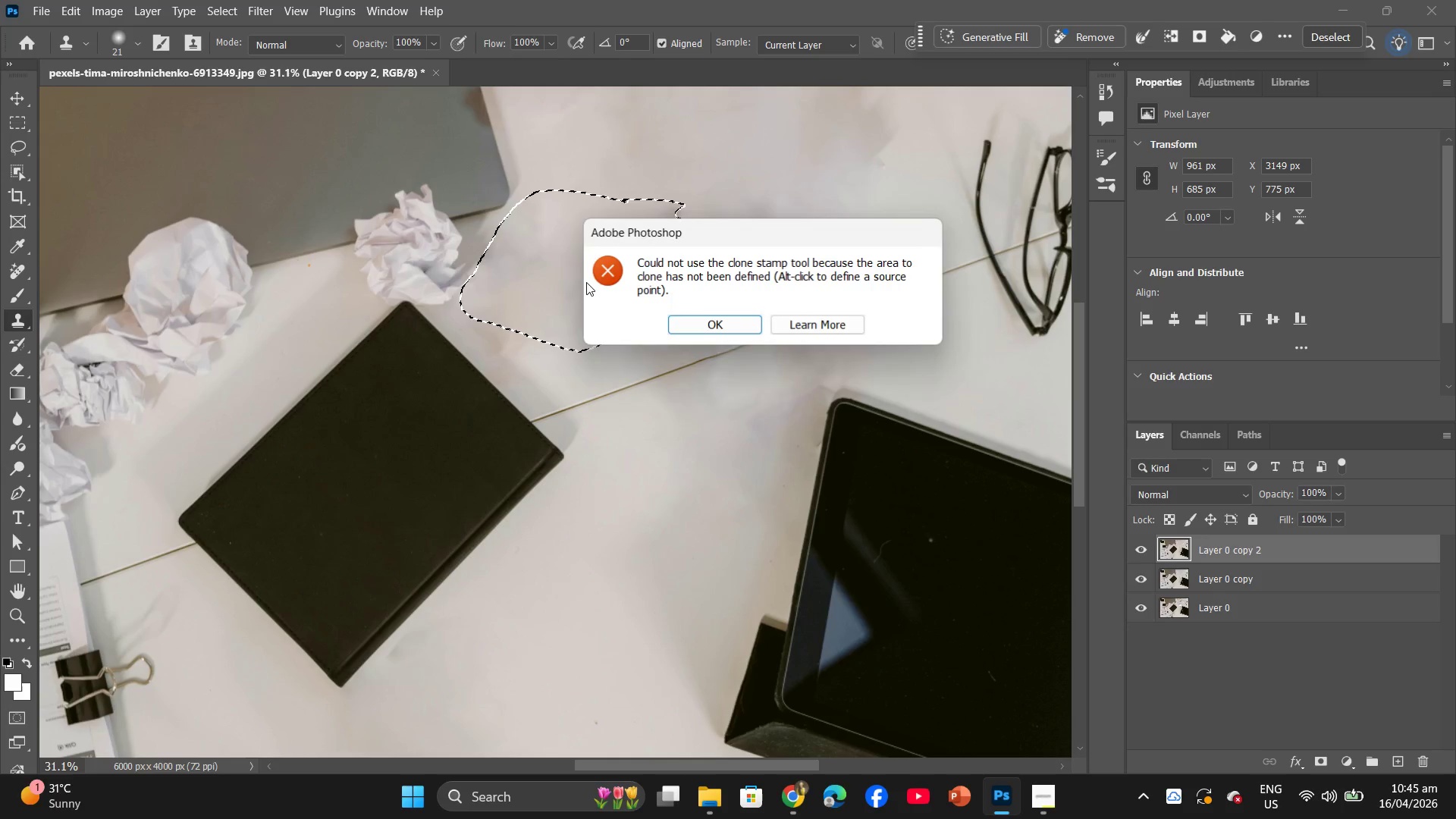 
left_click([700, 331])
 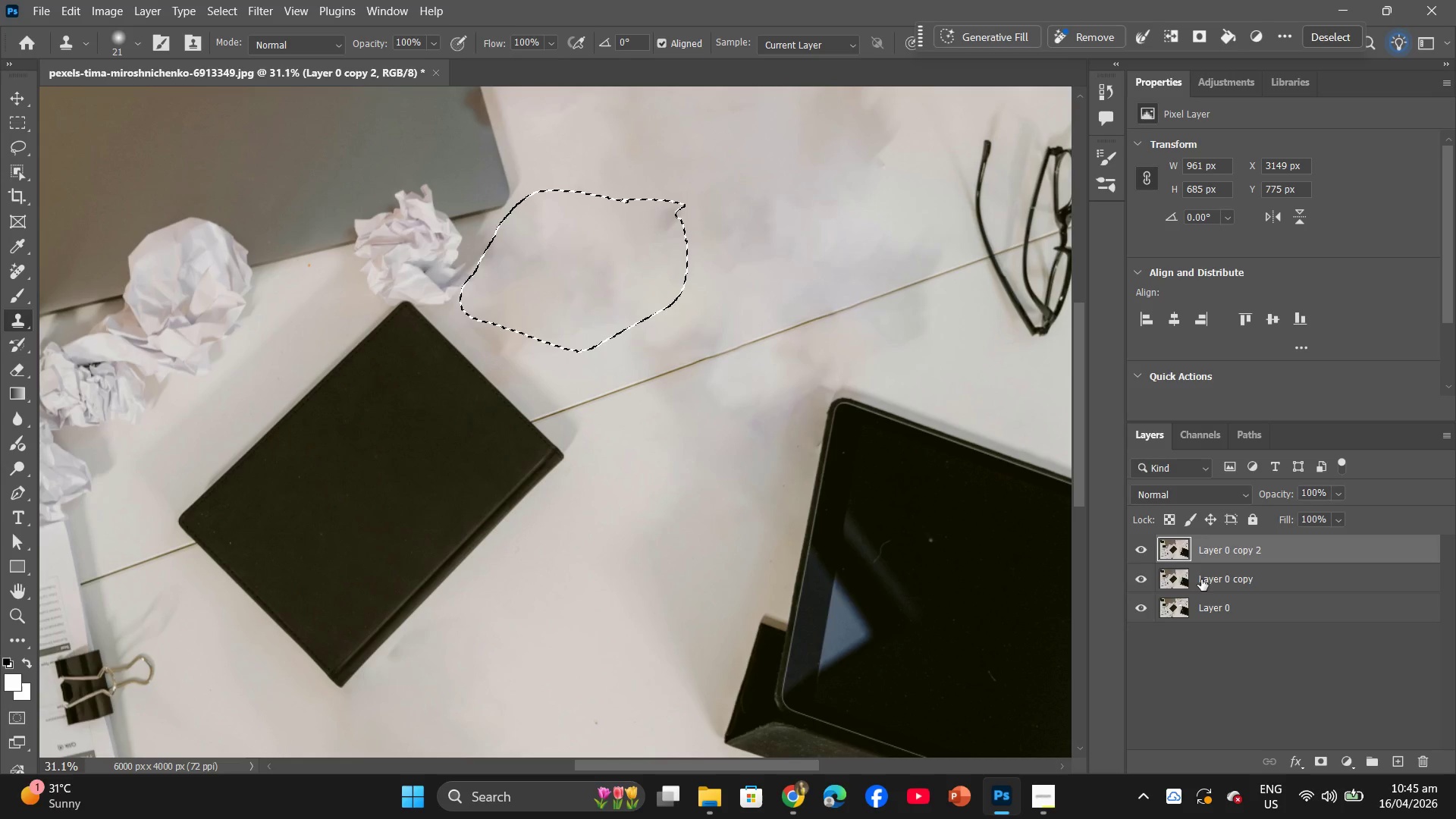 
left_click([1210, 575])
 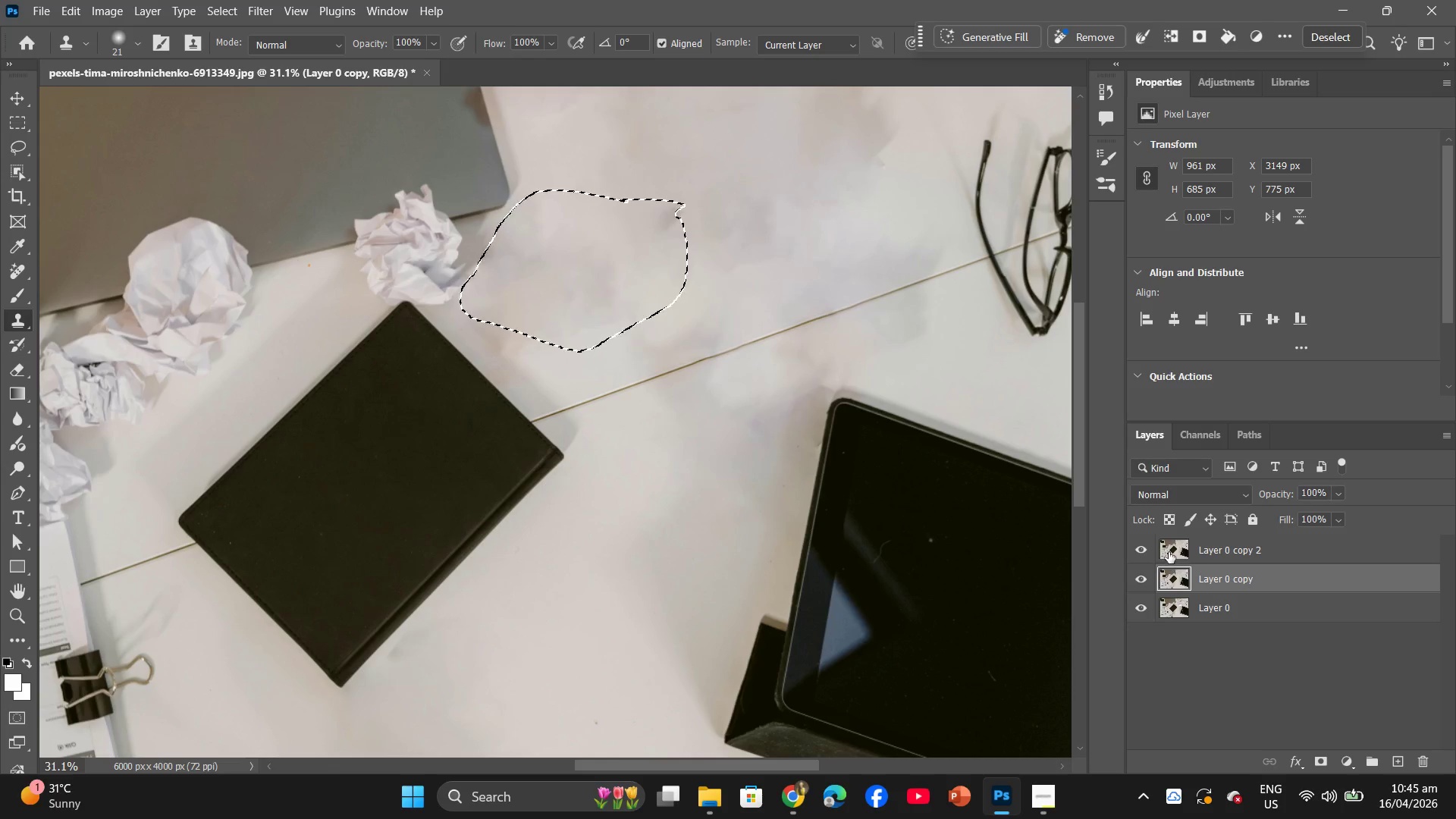 
left_click_drag(start_coordinate=[1179, 548], to_coordinate=[1419, 760])
 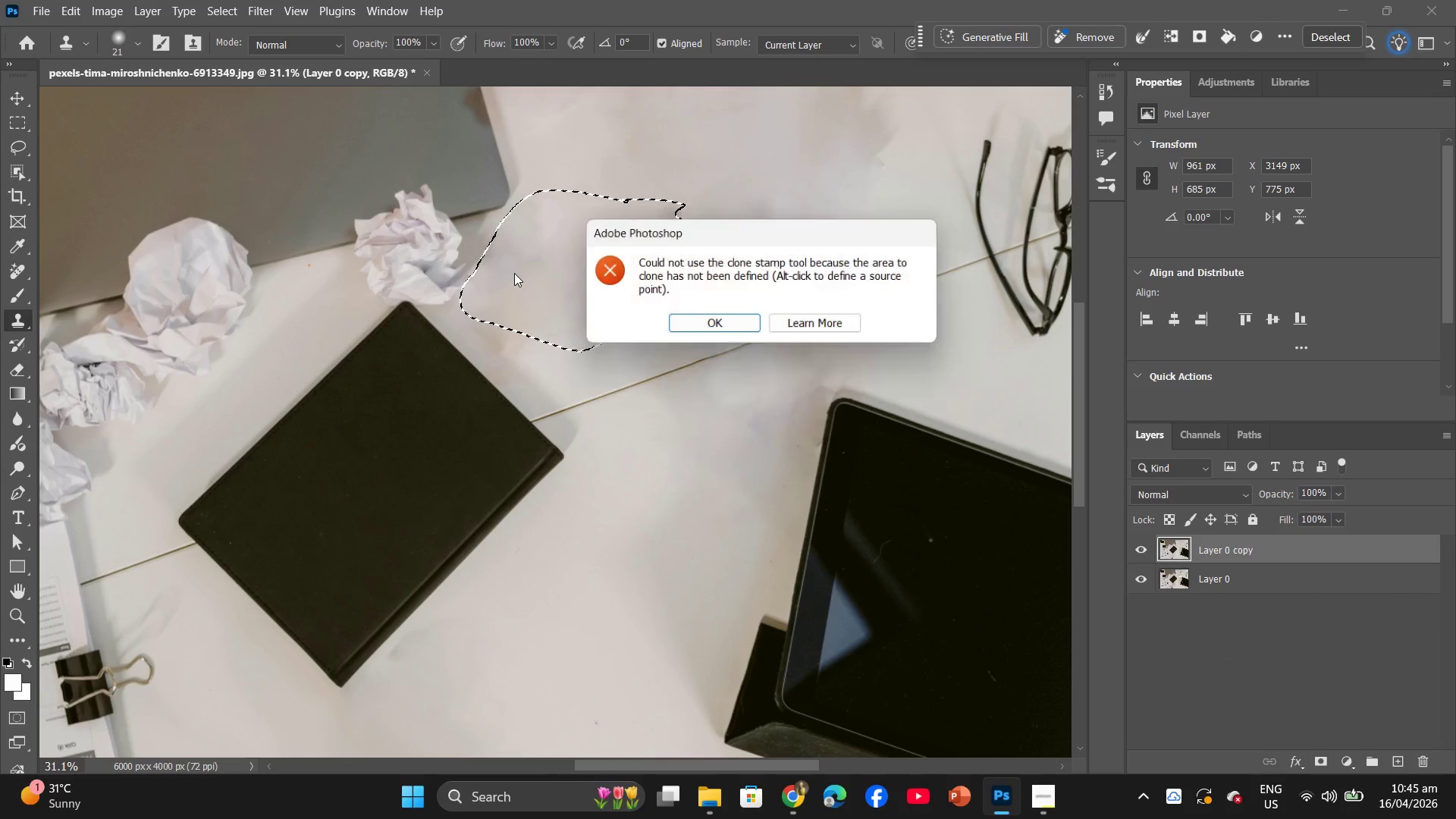 
left_click([721, 325])
 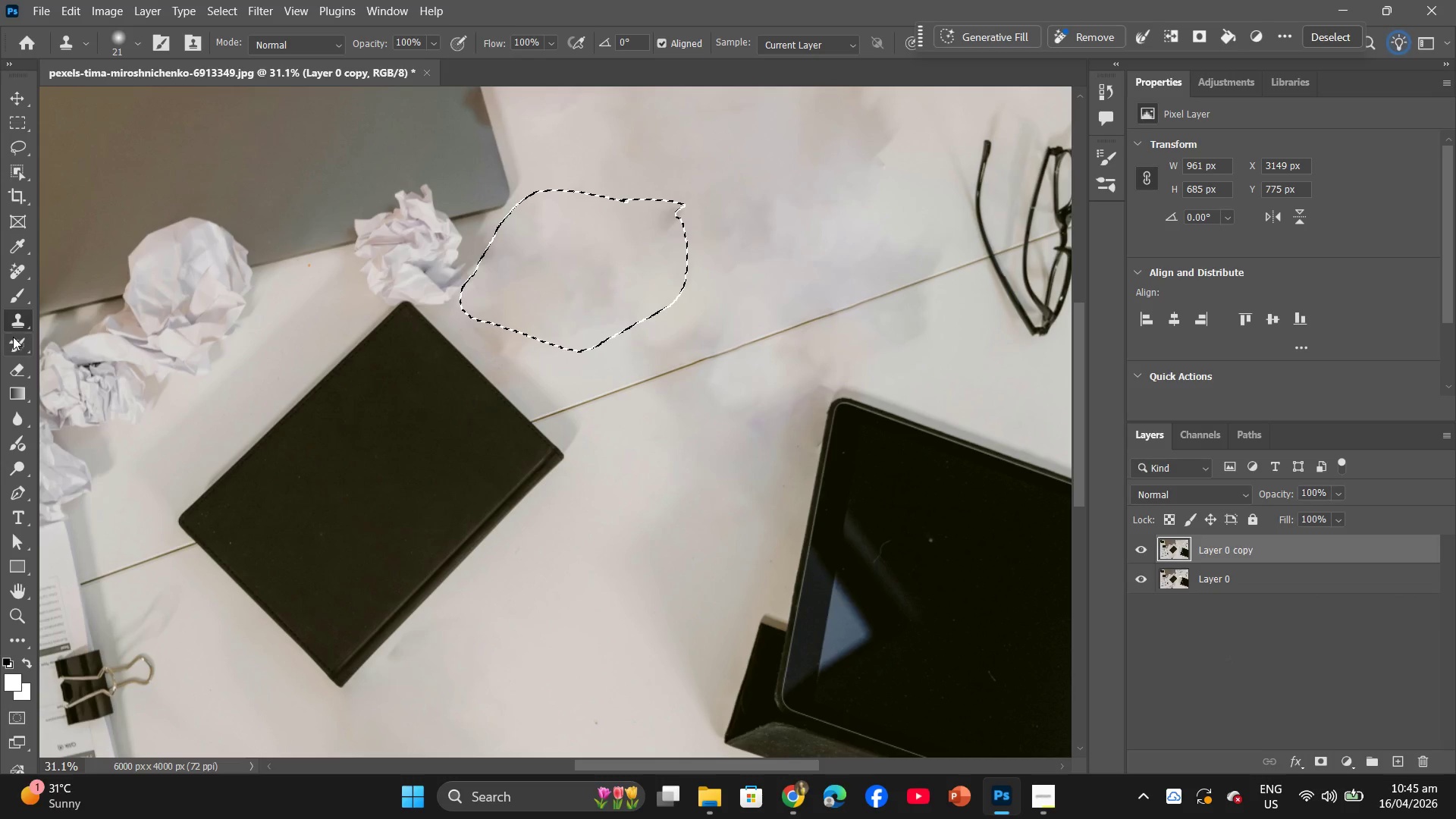 
left_click_drag(start_coordinate=[24, 318], to_coordinate=[61, 334])
 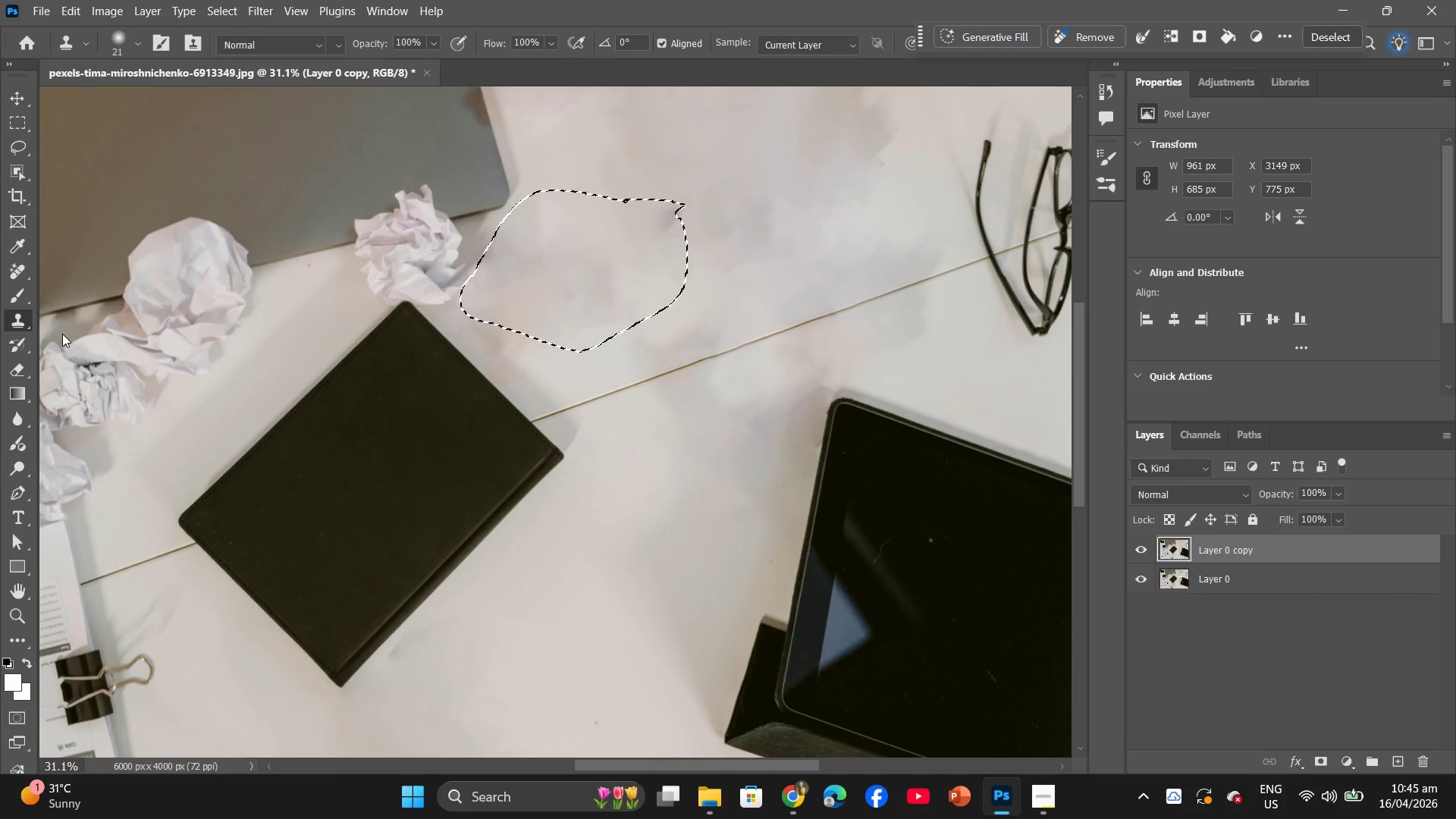 
left_click([62, 334])
 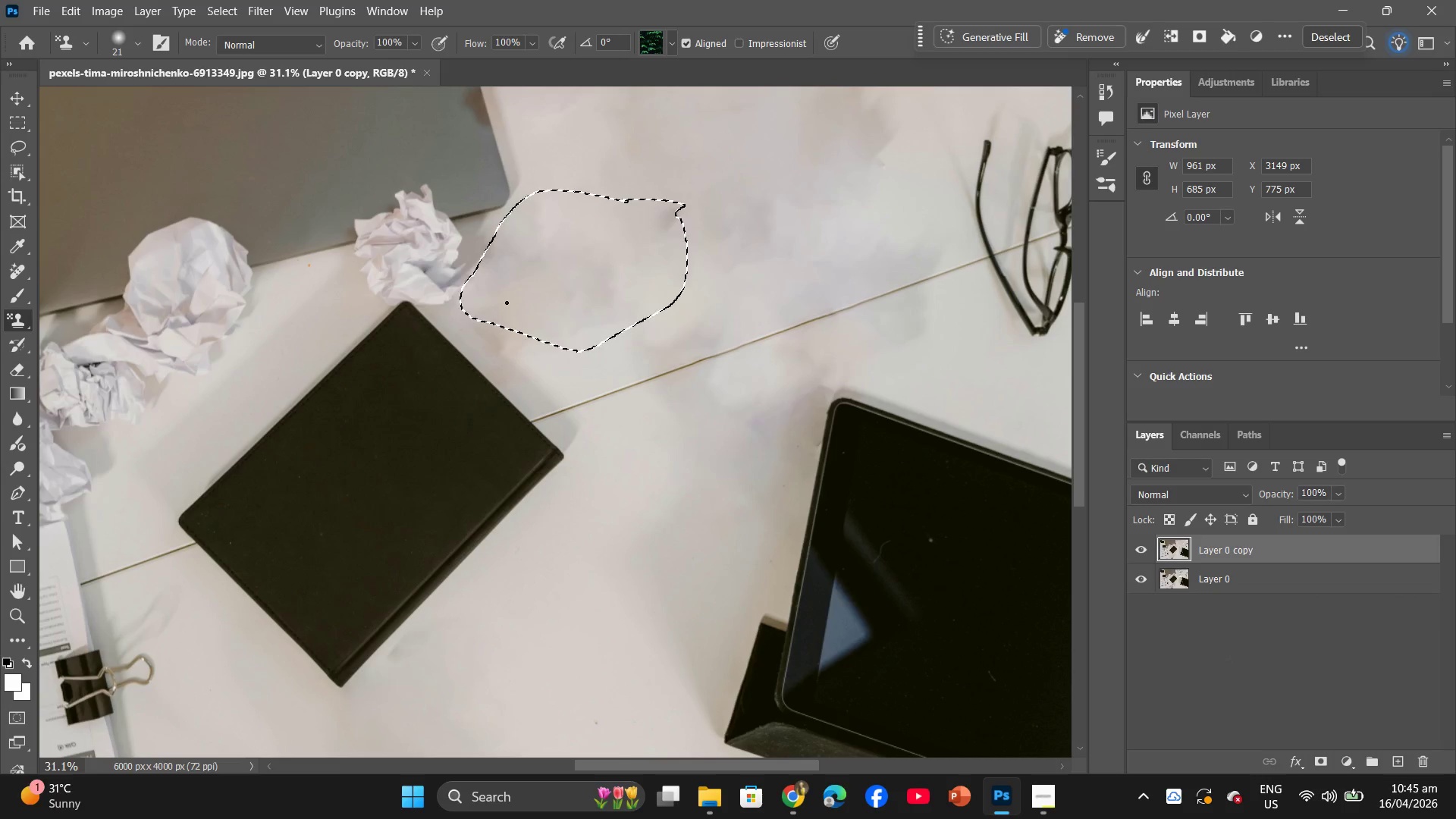 
left_click_drag(start_coordinate=[524, 292], to_coordinate=[529, 291])
 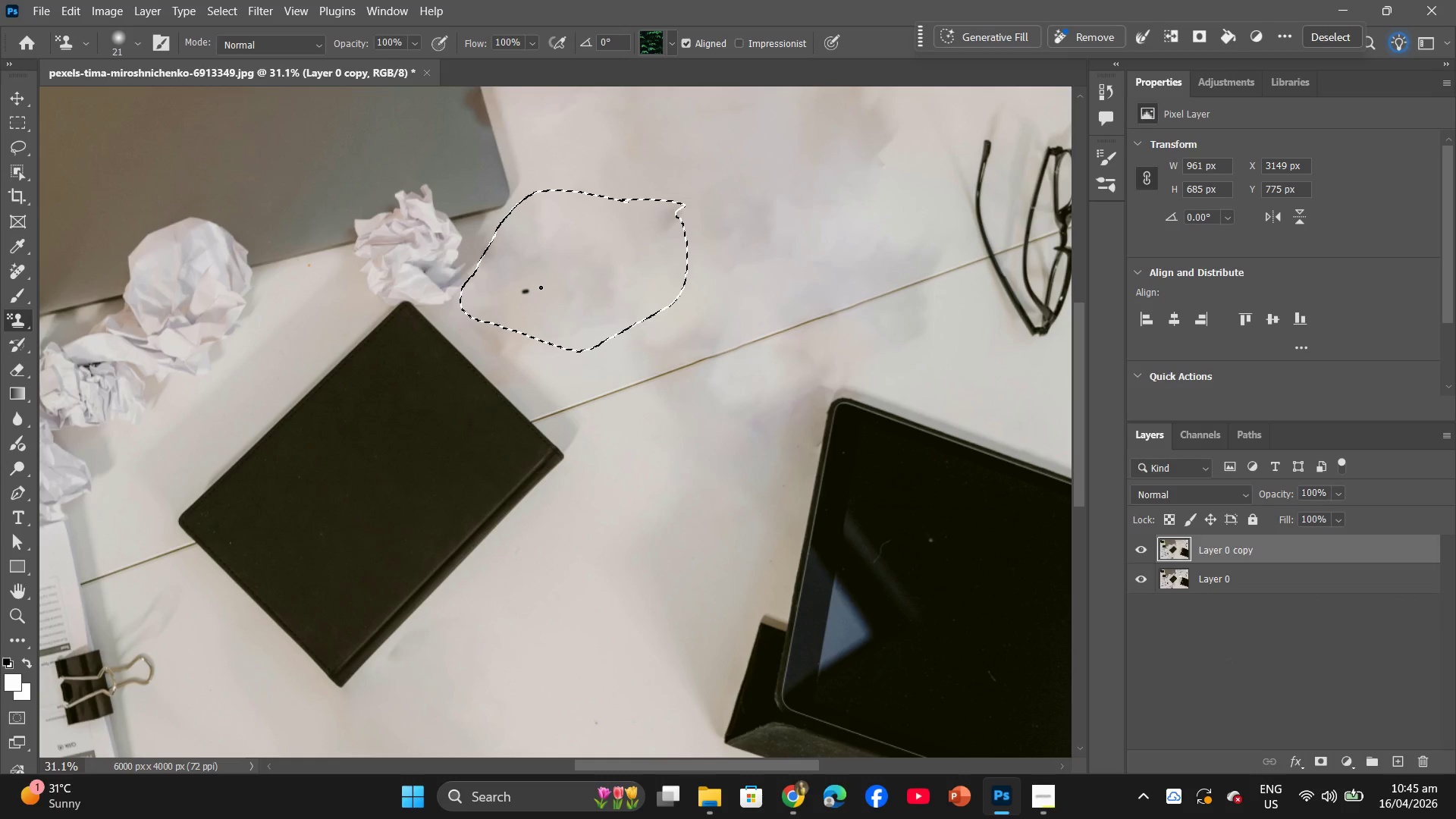 
left_click_drag(start_coordinate=[541, 287], to_coordinate=[576, 280])
 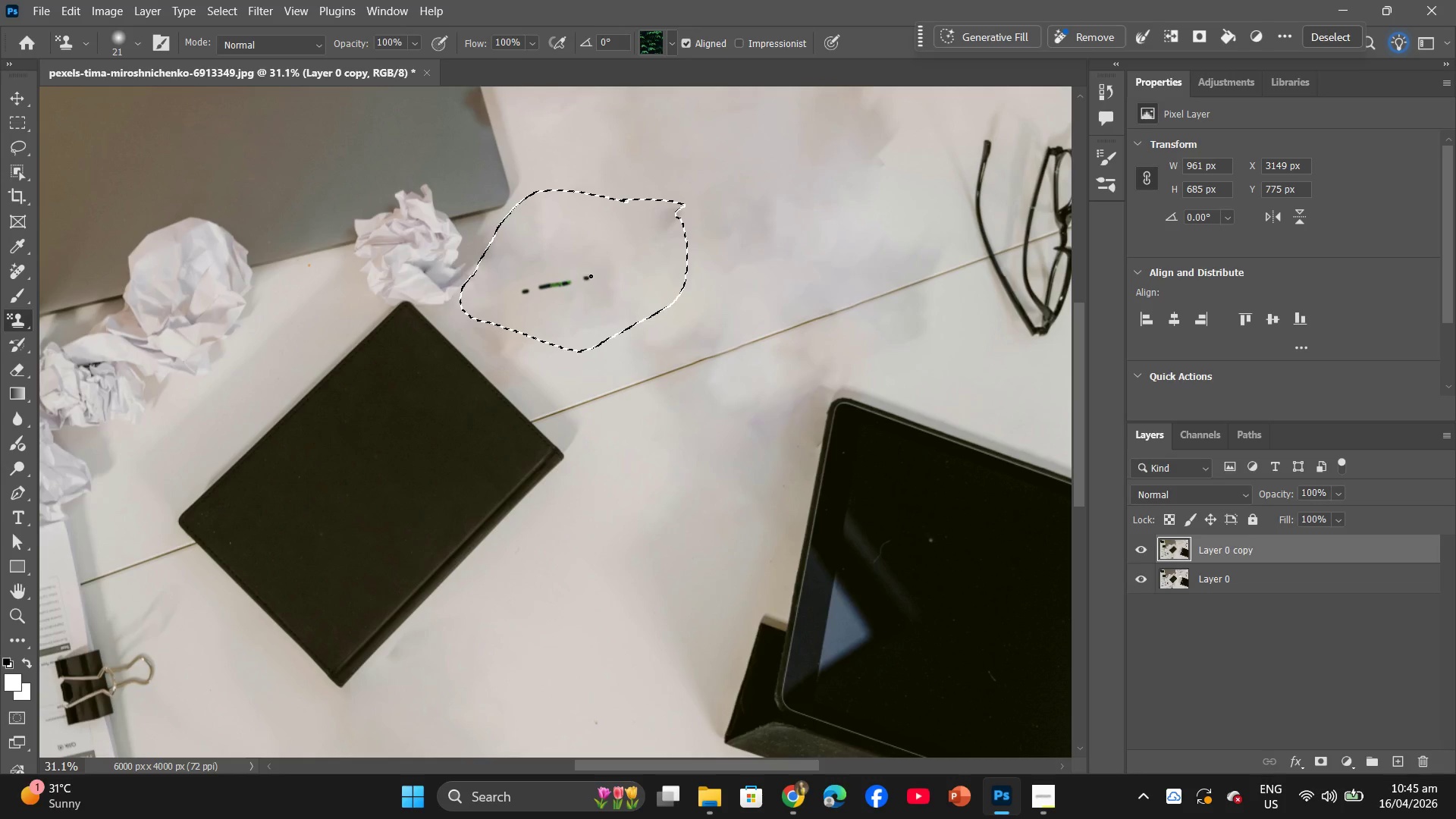 
triple_click([591, 276])
 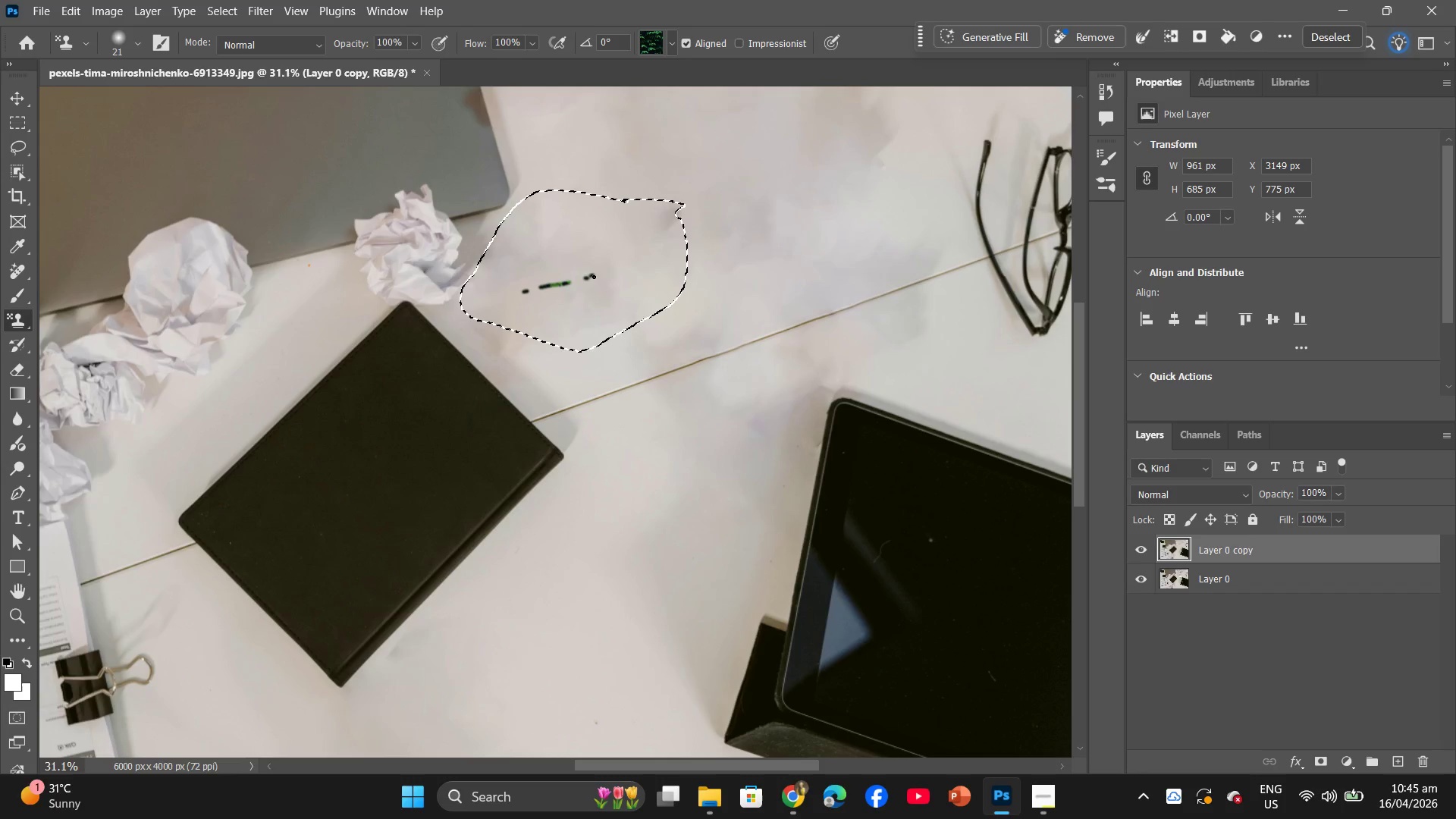 
left_click_drag(start_coordinate=[592, 279], to_coordinate=[585, 283])
 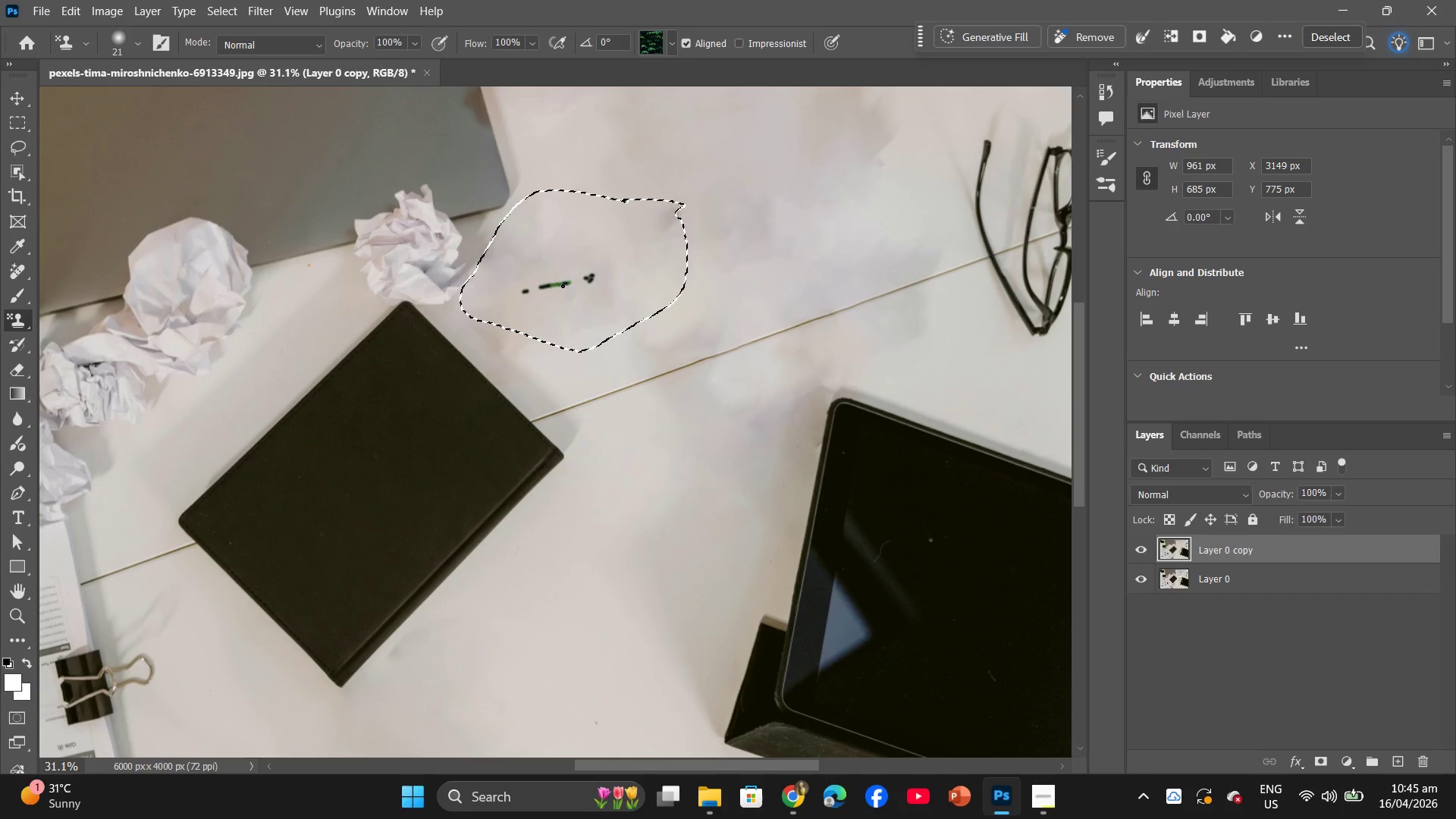 
left_click_drag(start_coordinate=[563, 285], to_coordinate=[544, 287])
 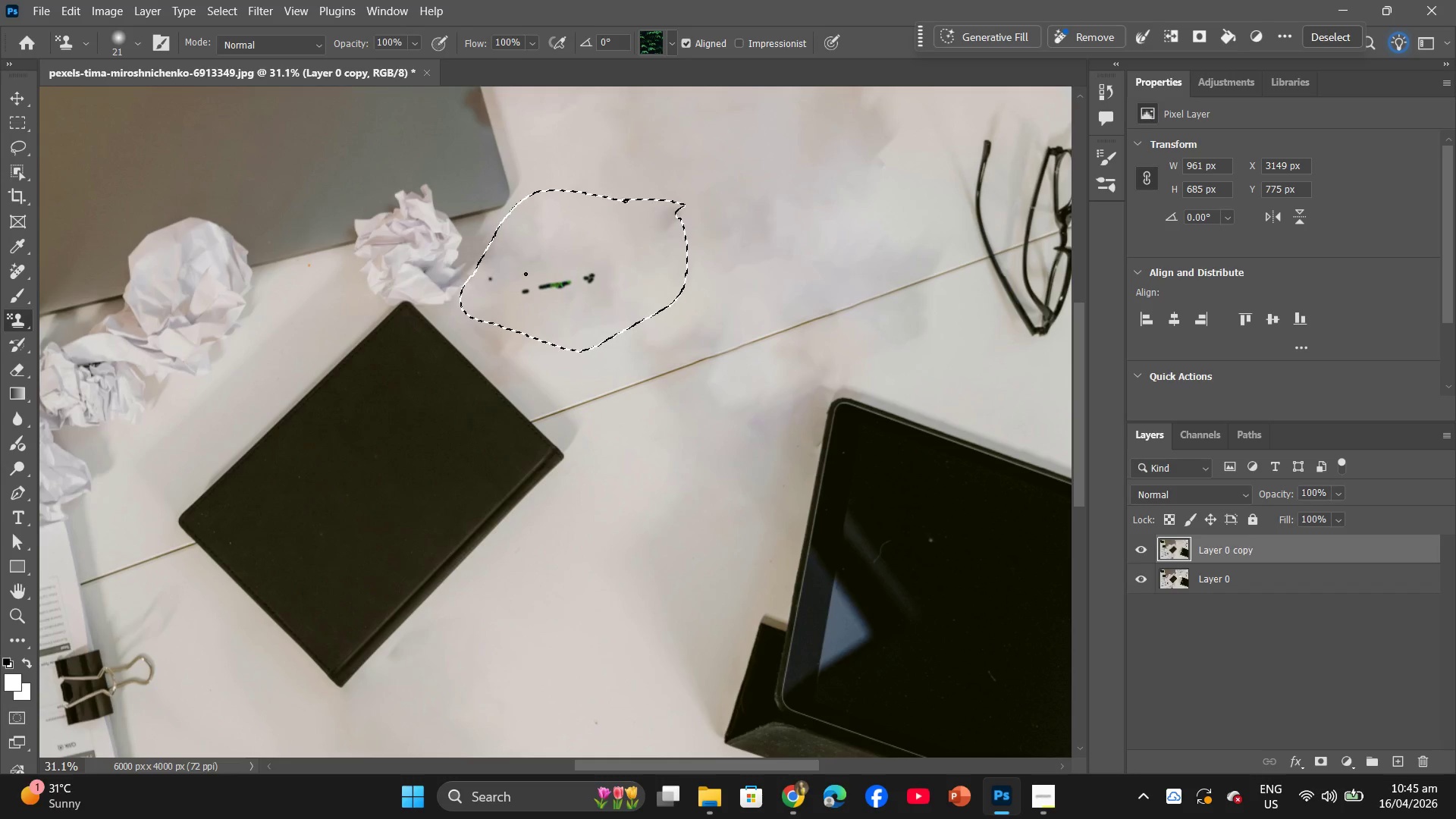 
left_click_drag(start_coordinate=[533, 274], to_coordinate=[548, 276])
 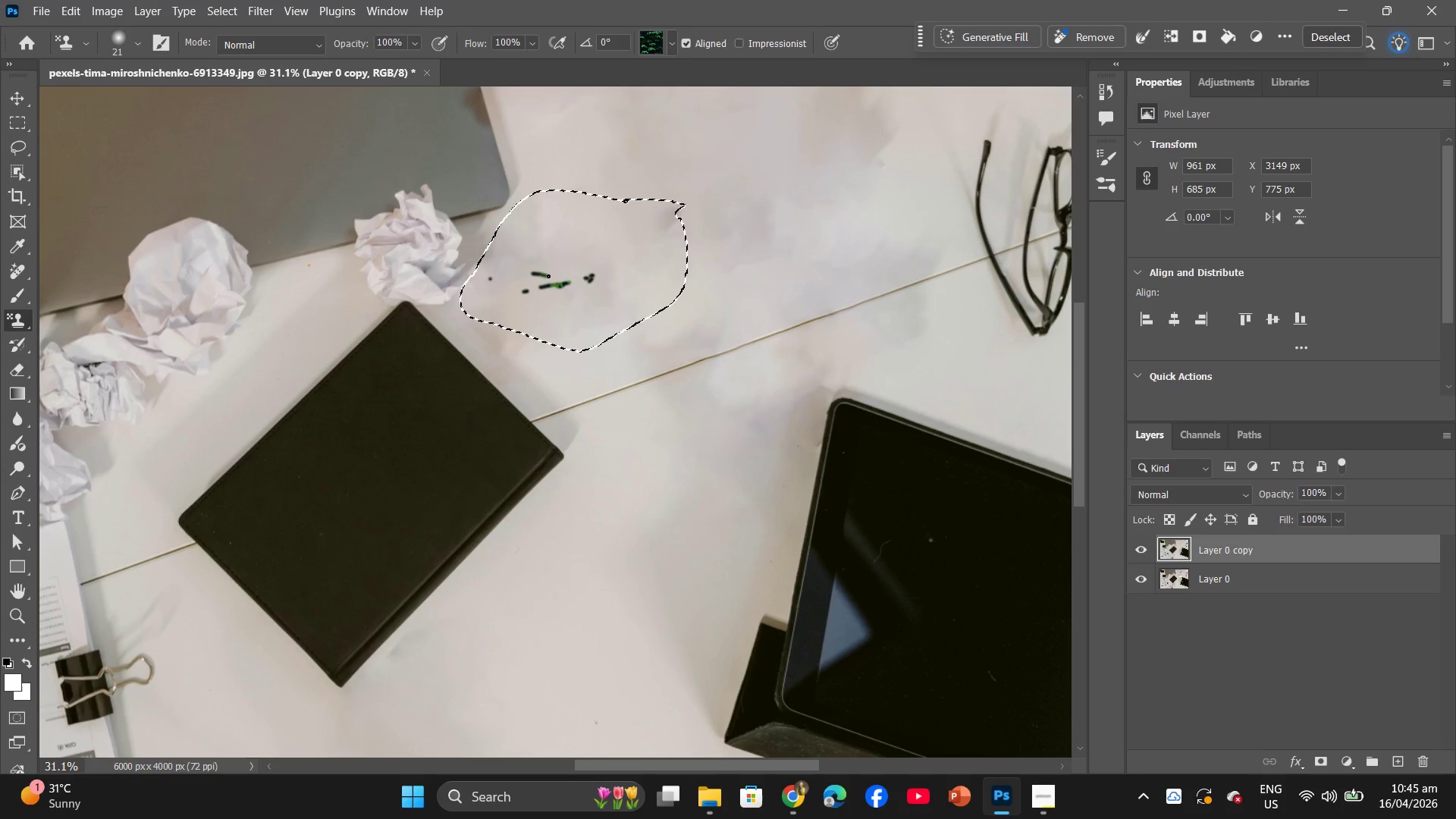 
triple_click([548, 276])
 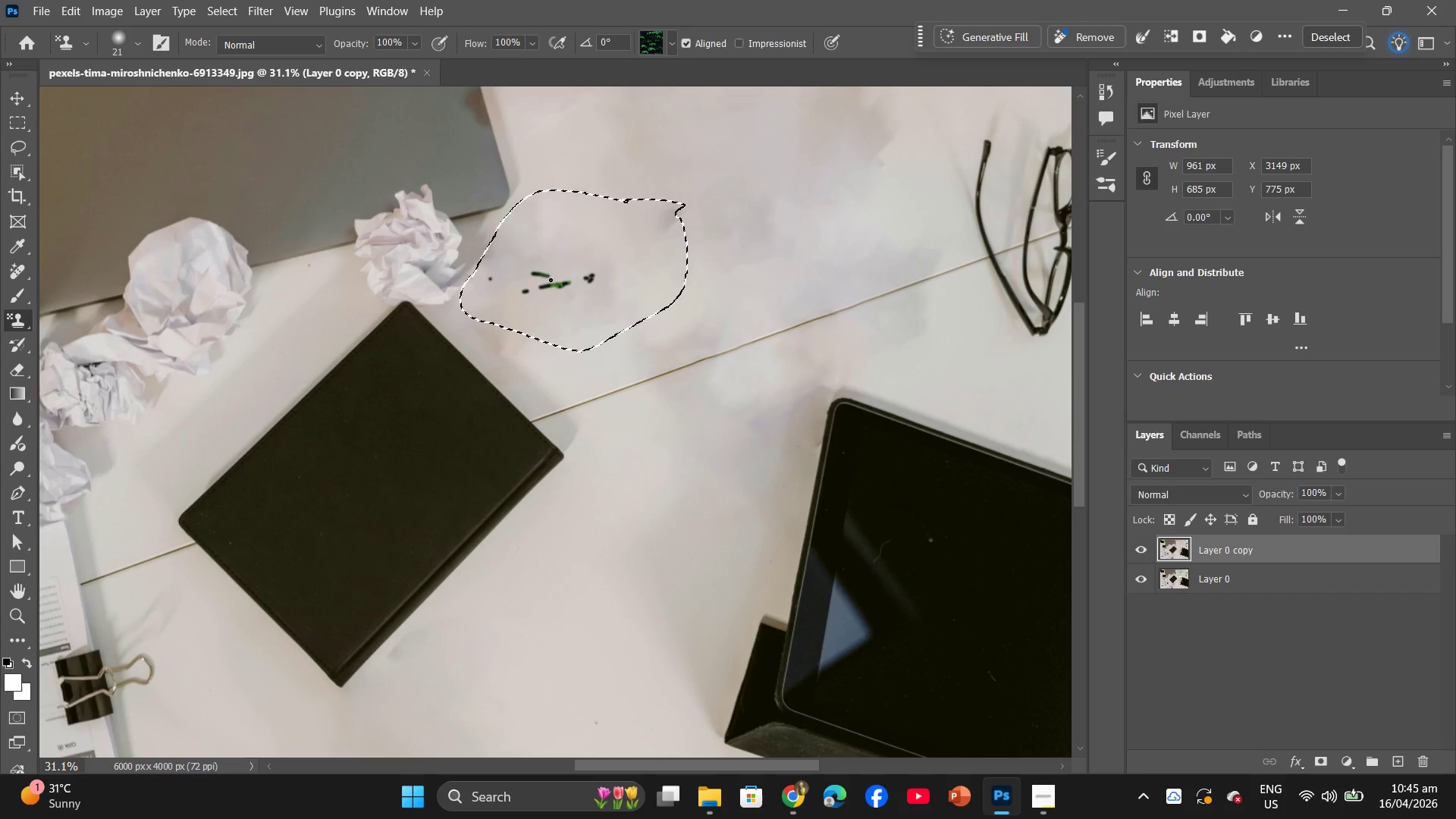 
left_click_drag(start_coordinate=[552, 281], to_coordinate=[559, 298])
 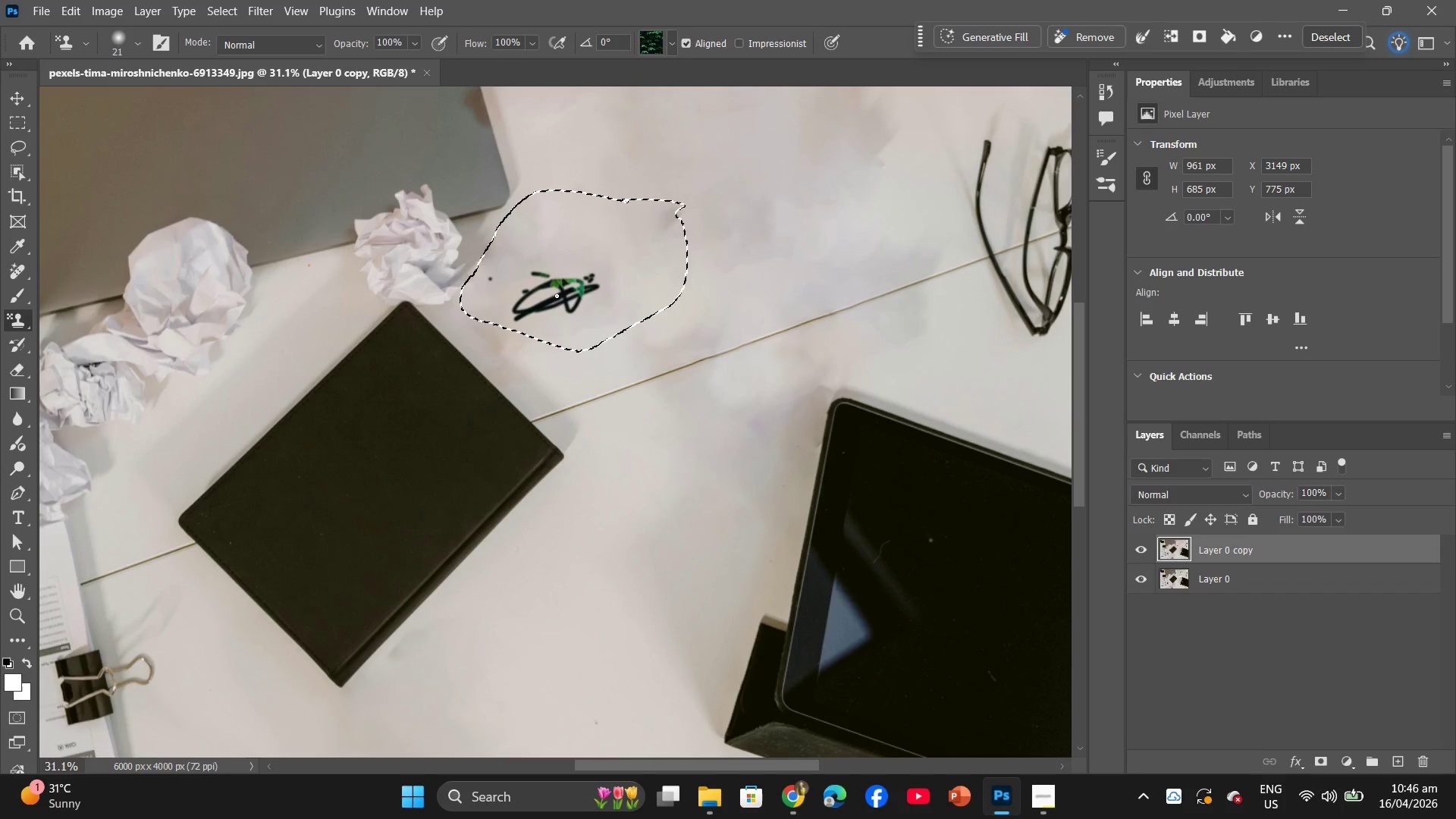 
key(Control+Z)
 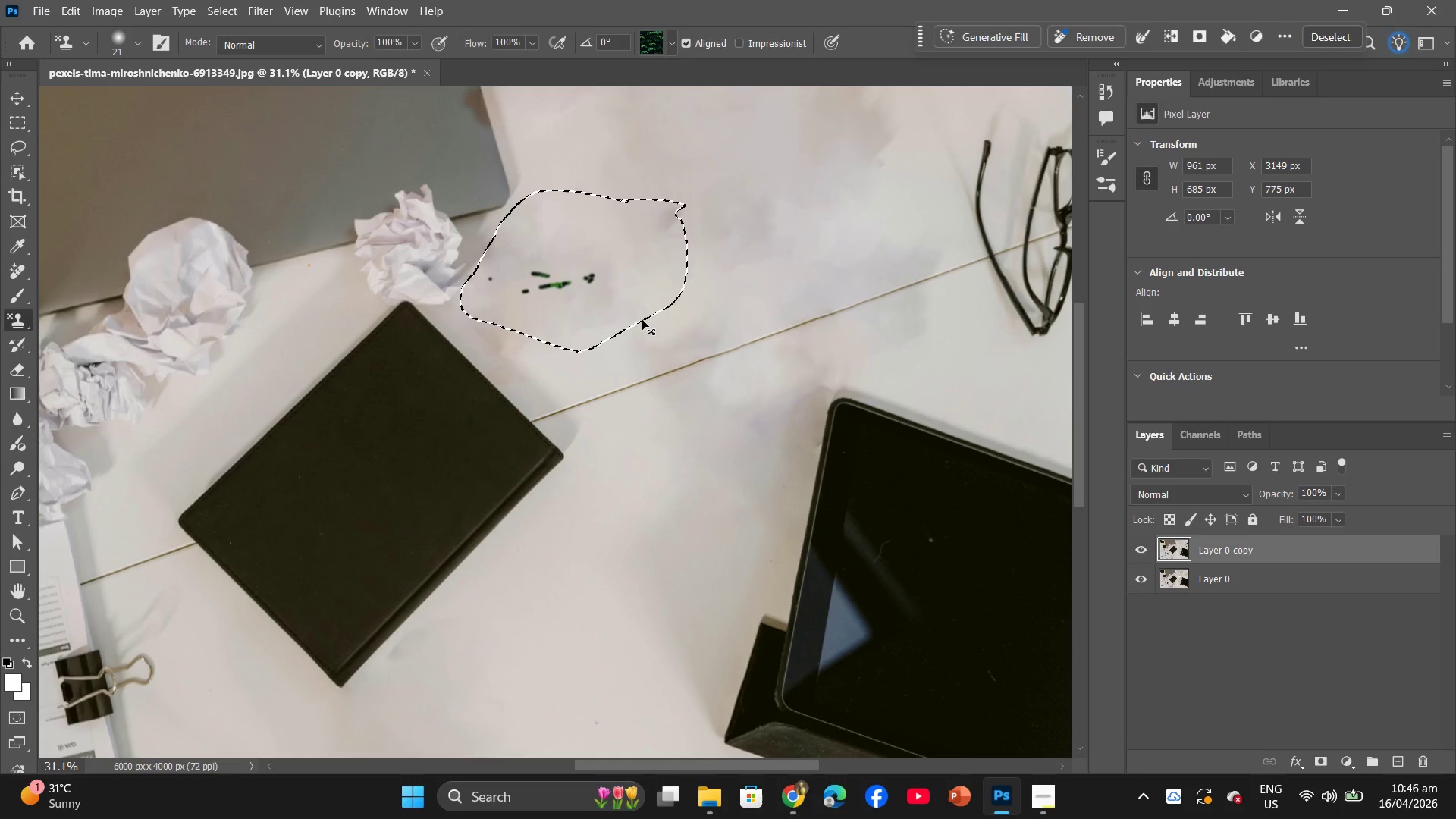 
key(Control+ControlLeft)
 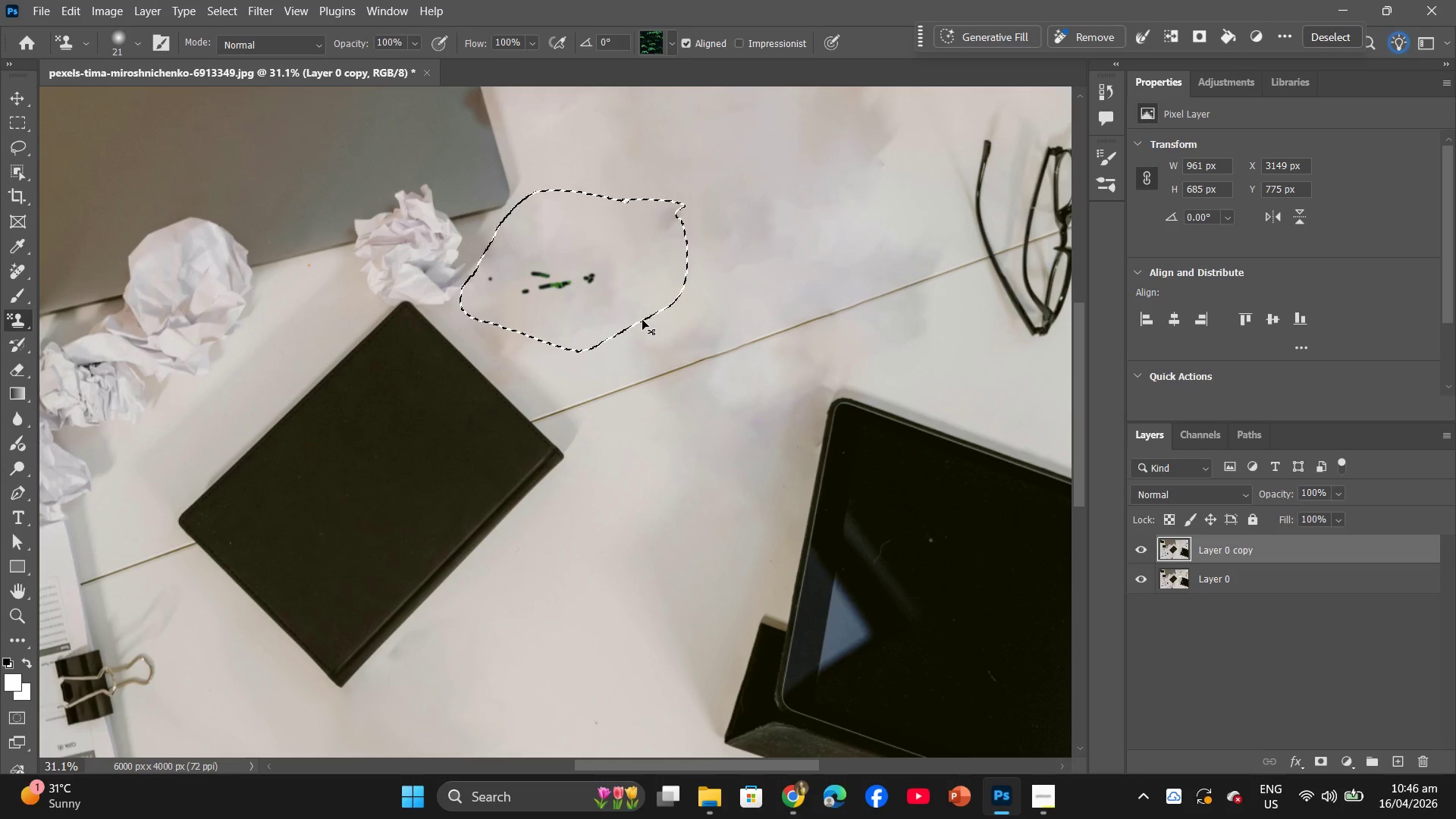 
key(Control+Z)
 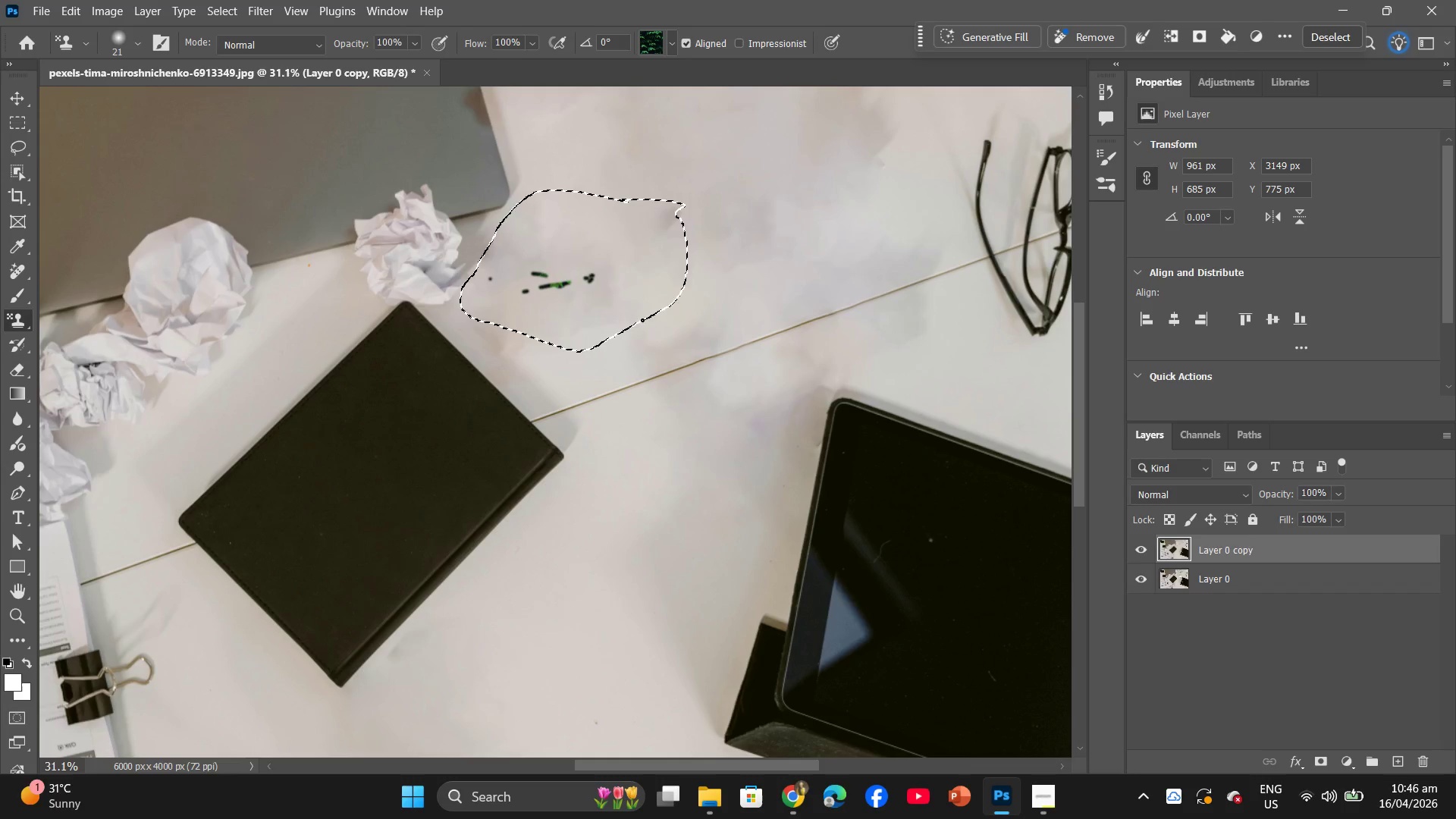 
key(Control+ControlLeft)
 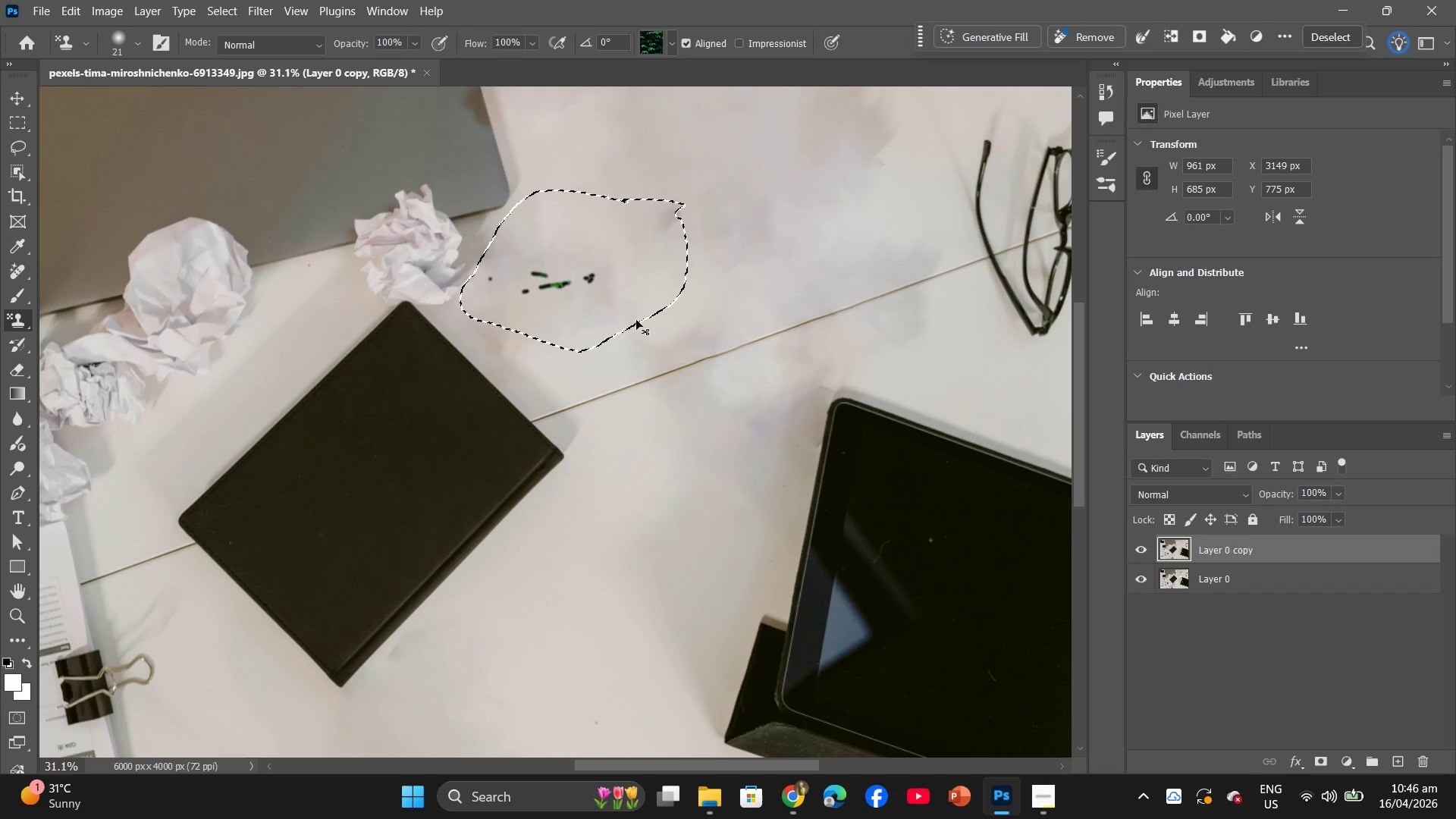 
key(Control+Z)
 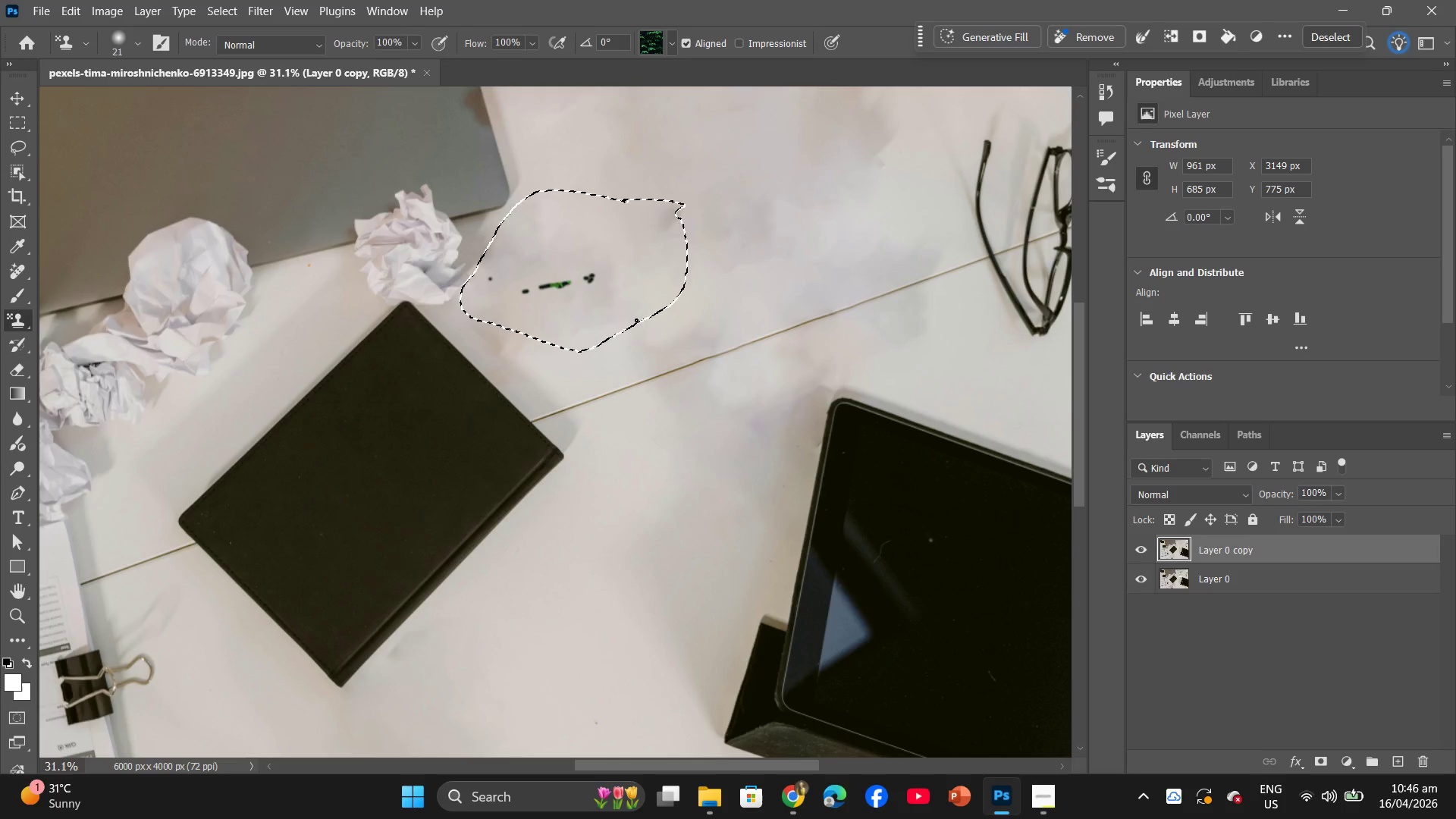 
key(Control+ControlLeft)
 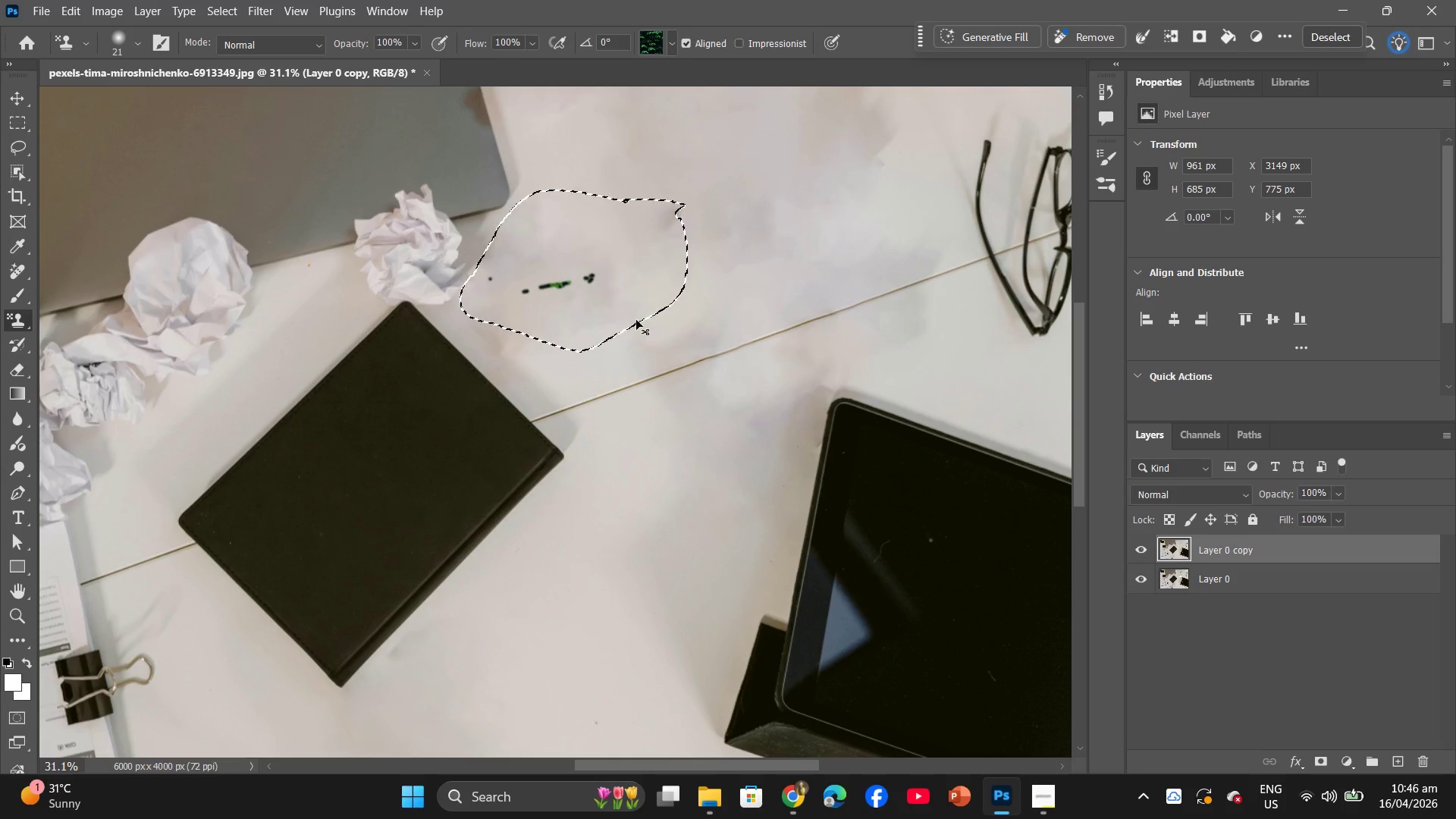 
key(Control+Z)
 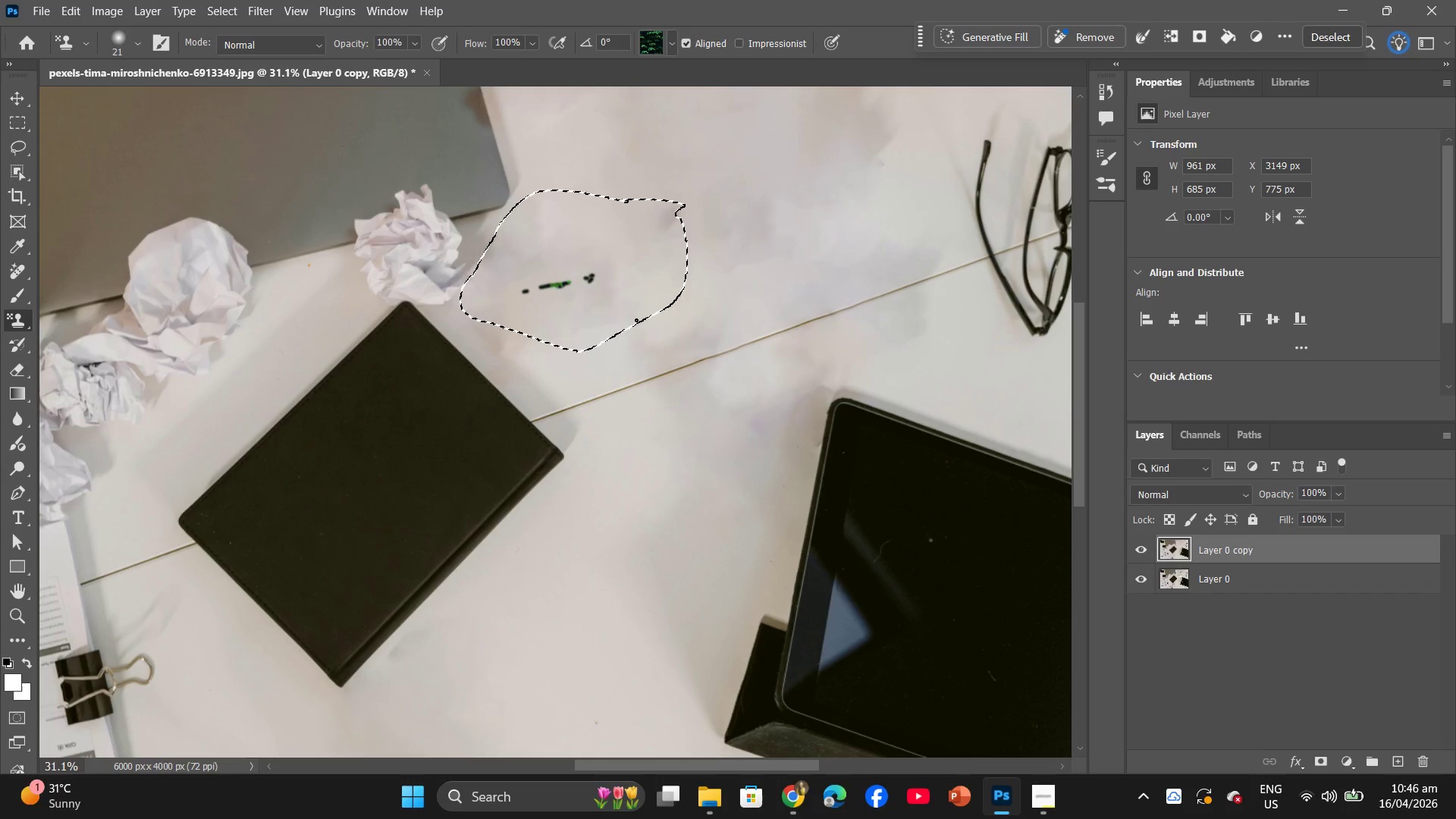 
key(Control+ControlLeft)
 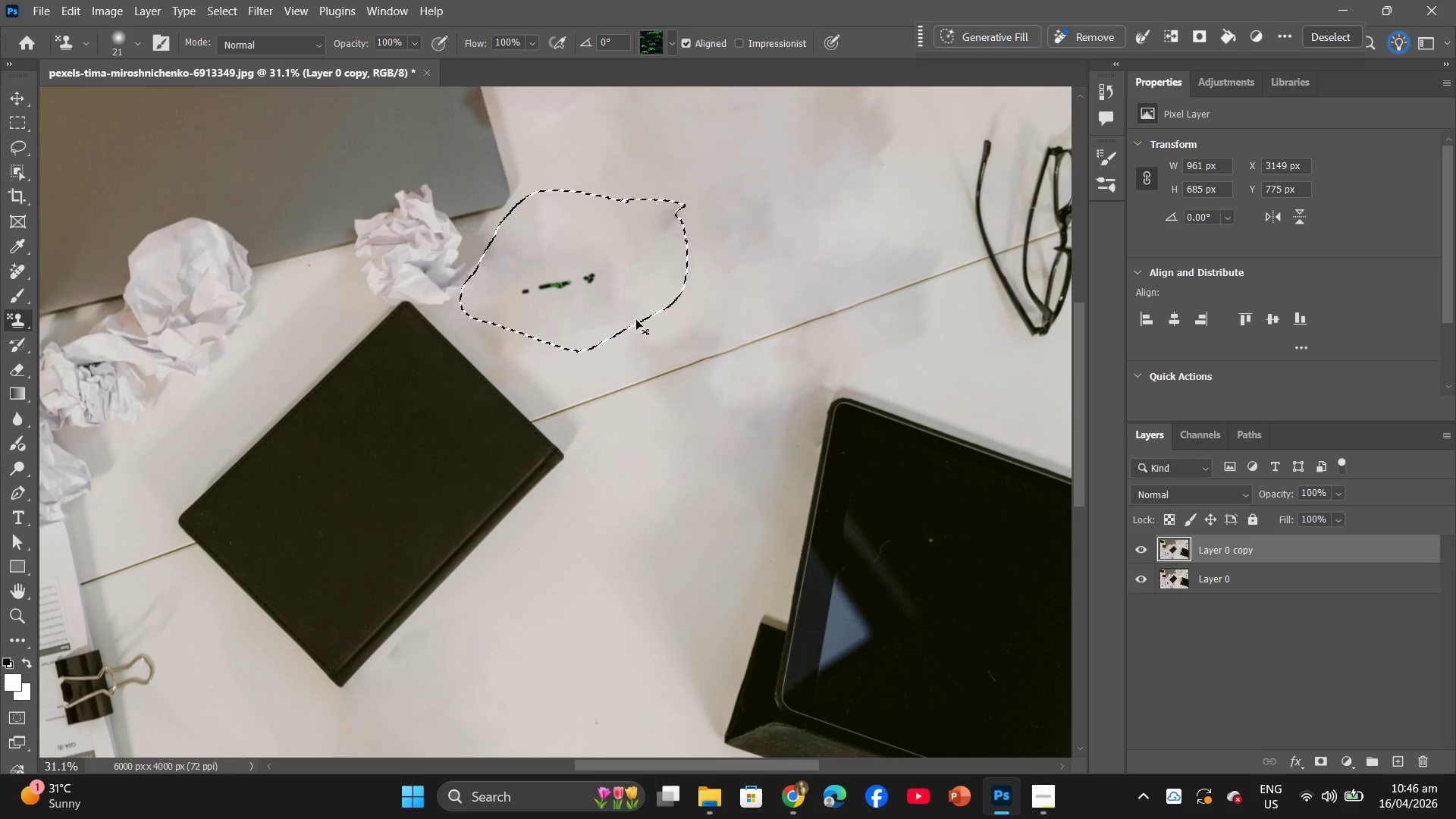 
key(Control+Z)
 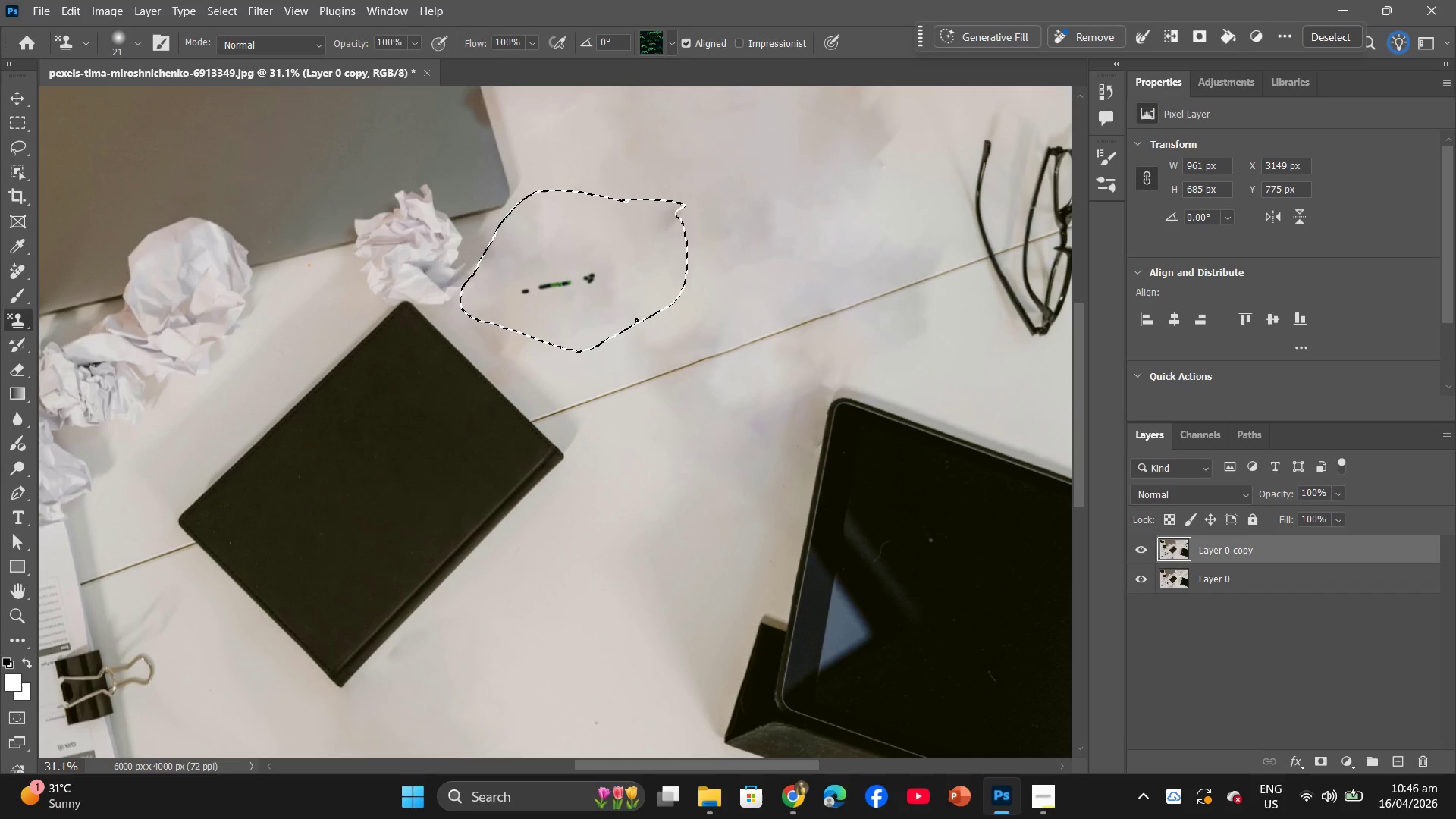 
key(Control+ControlLeft)
 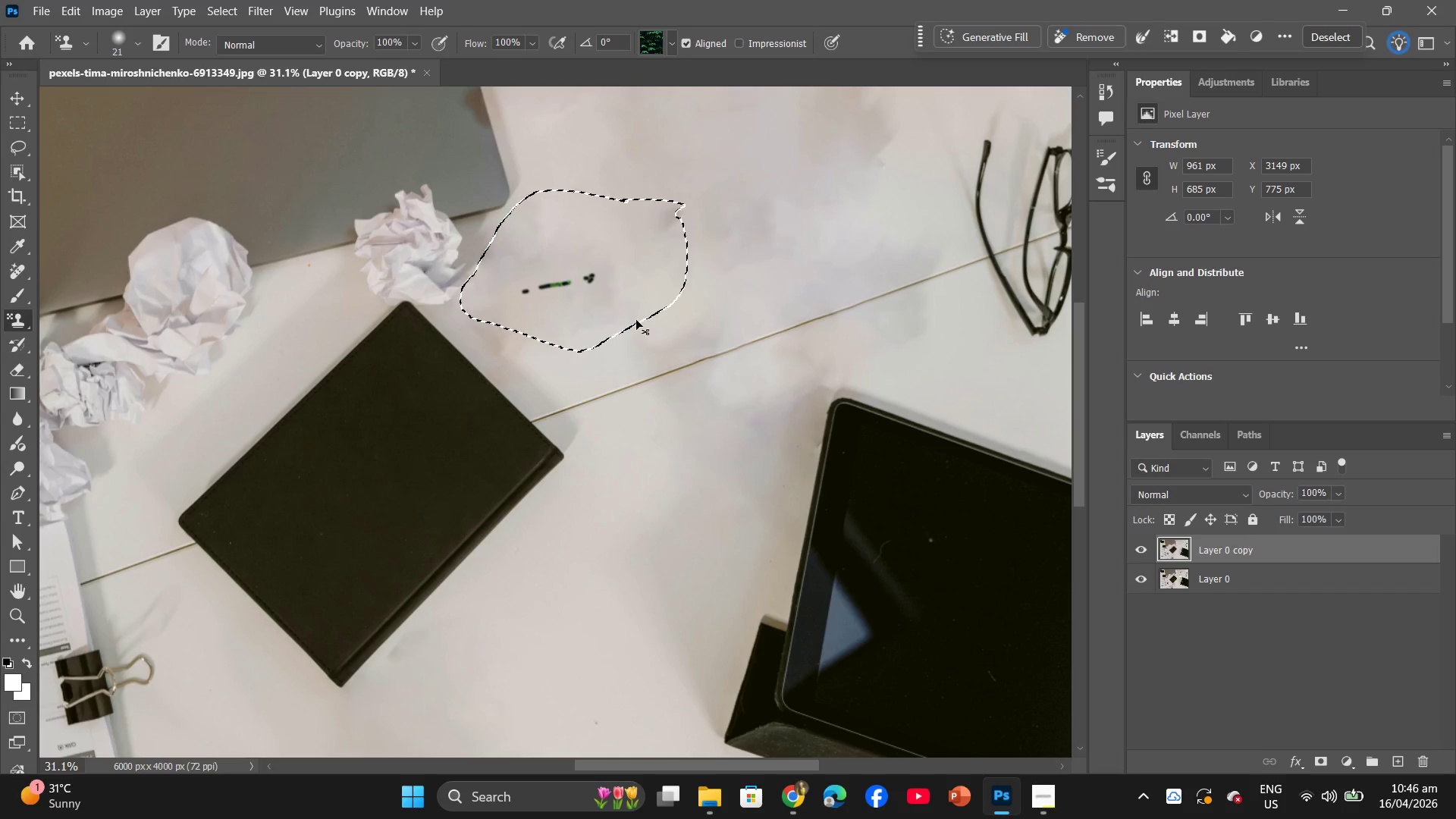 
key(Control+Z)
 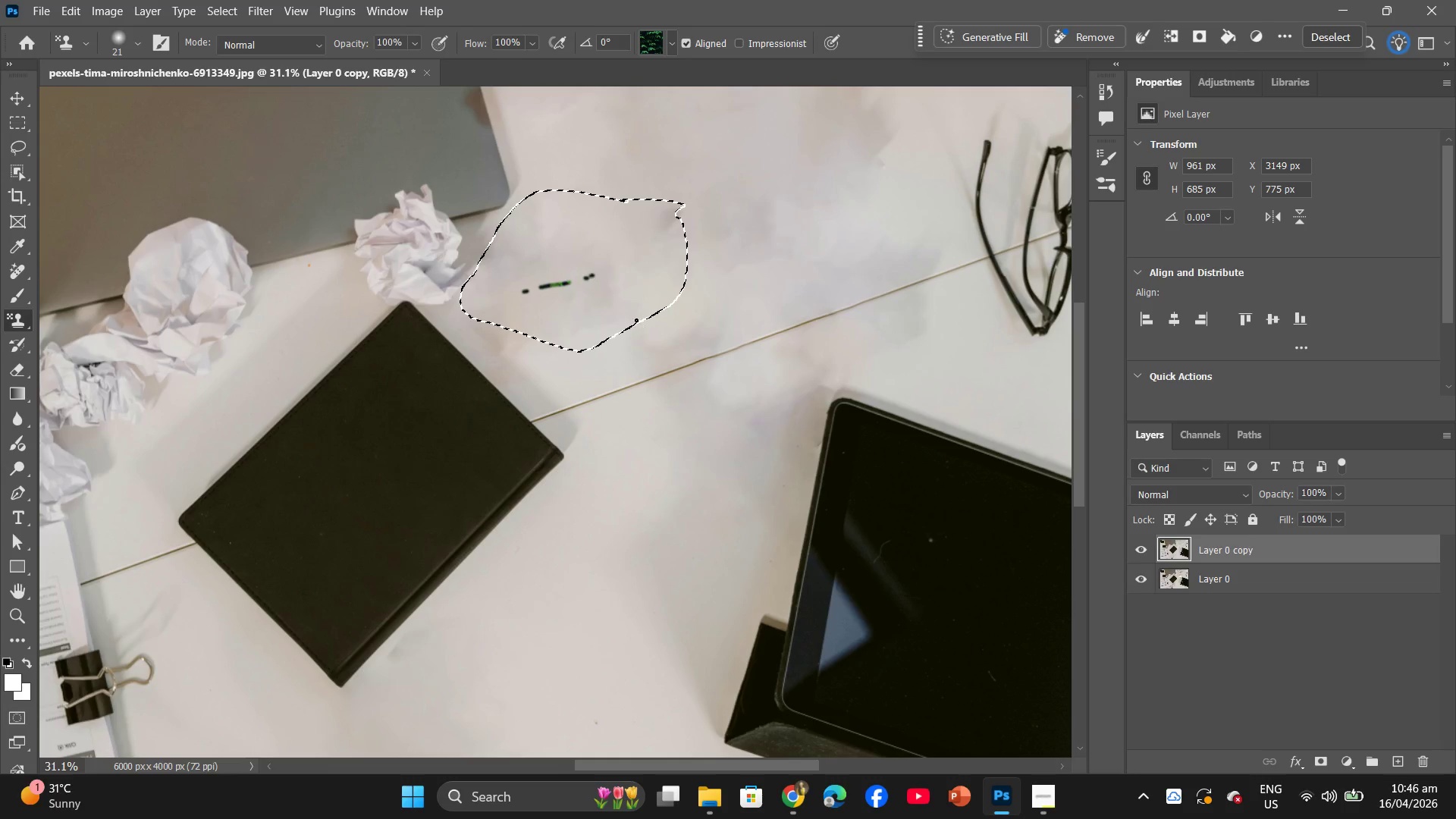 
key(Control+ControlLeft)
 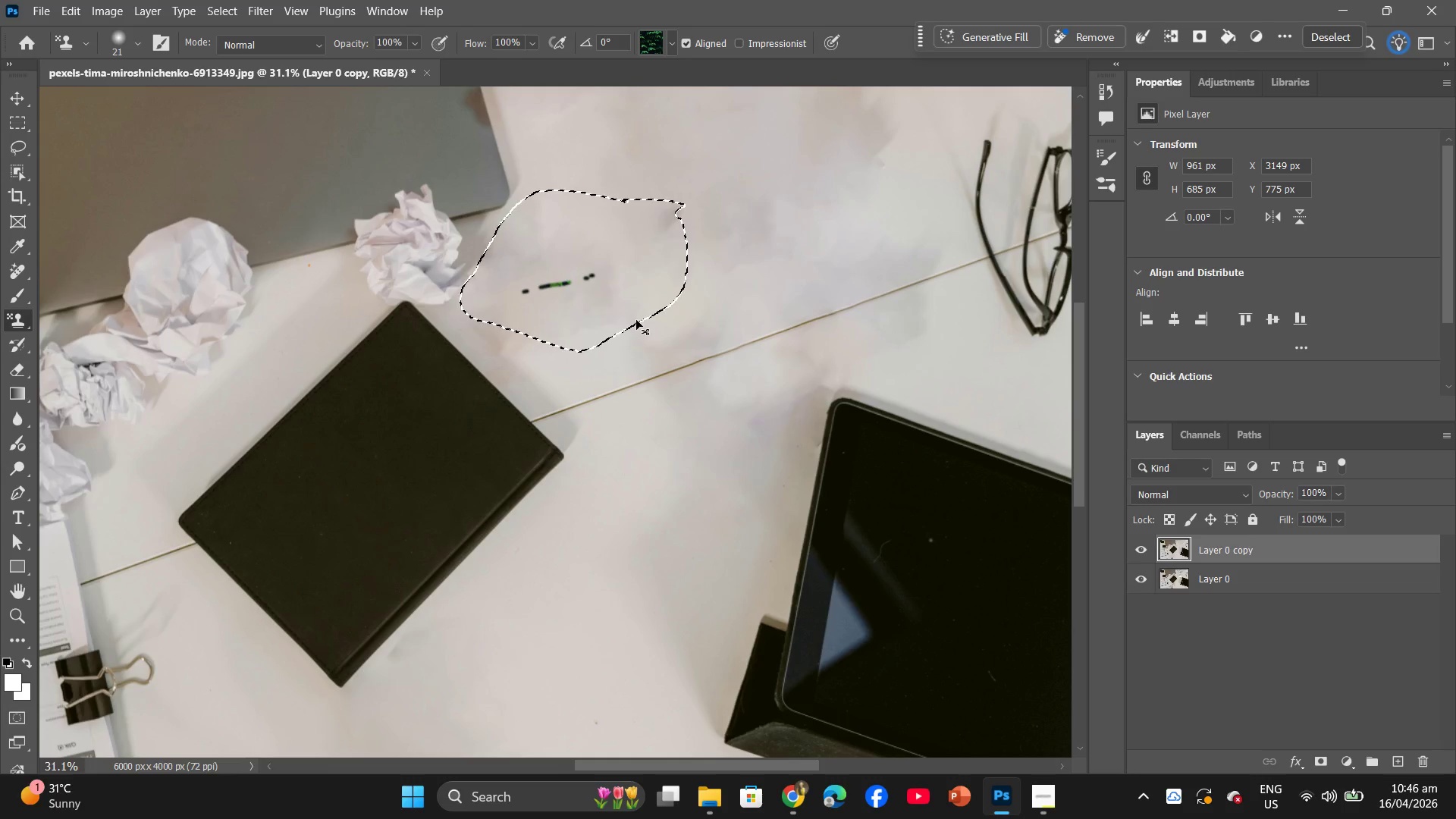 
key(Control+Z)
 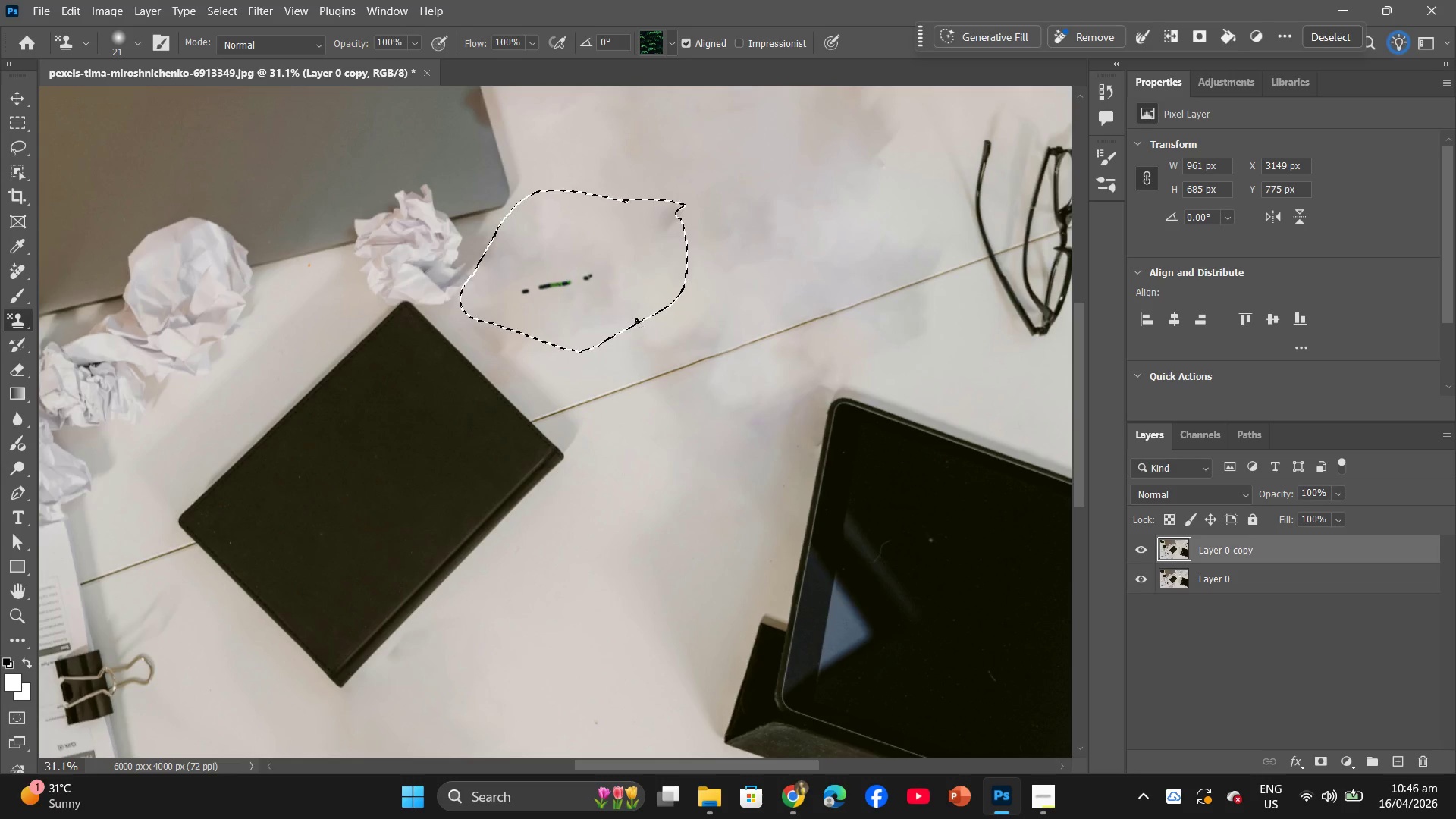 
key(Control+ControlLeft)
 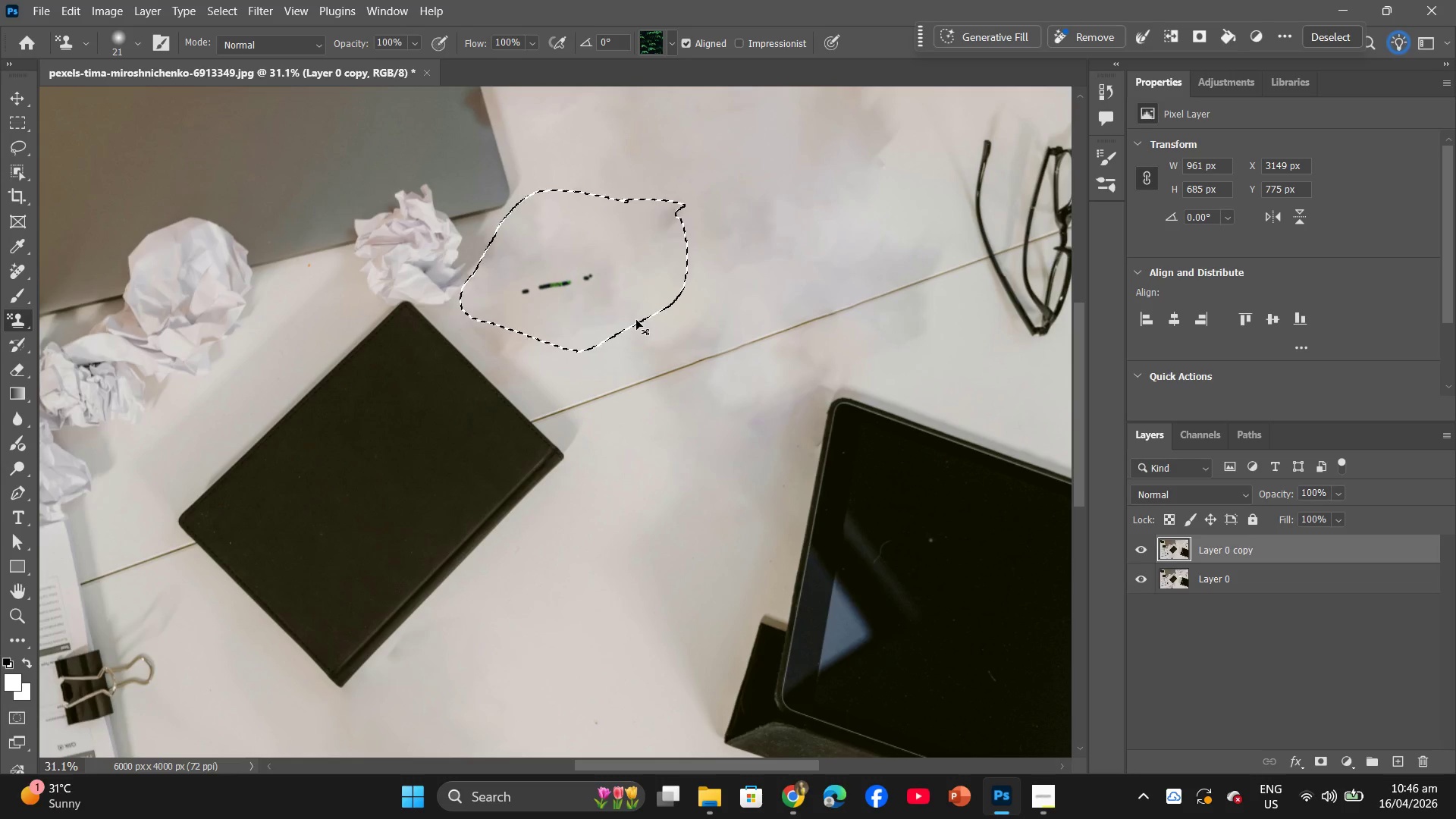 
key(Control+Z)
 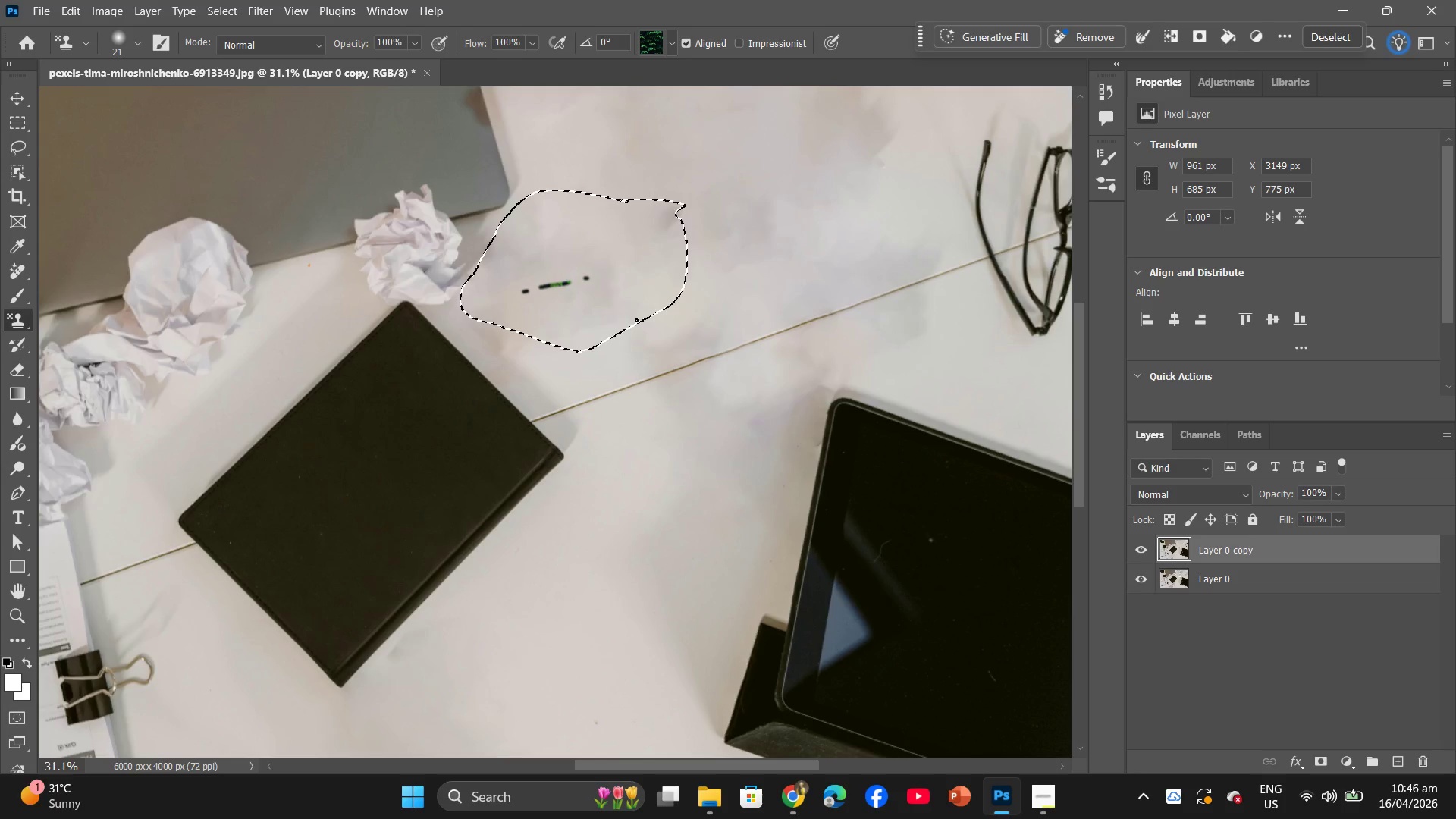 
key(Control+ControlLeft)
 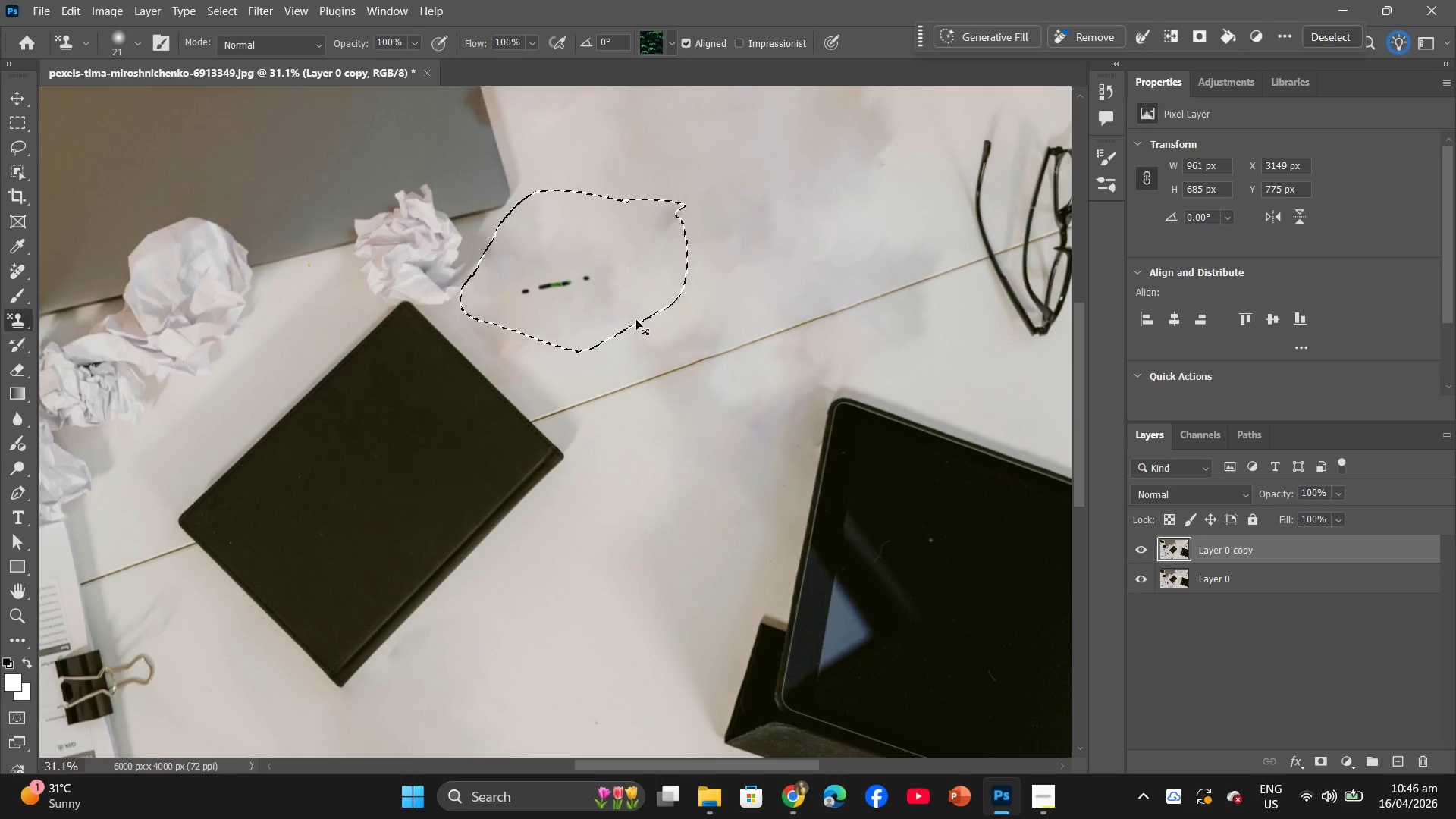 
key(Control+Z)
 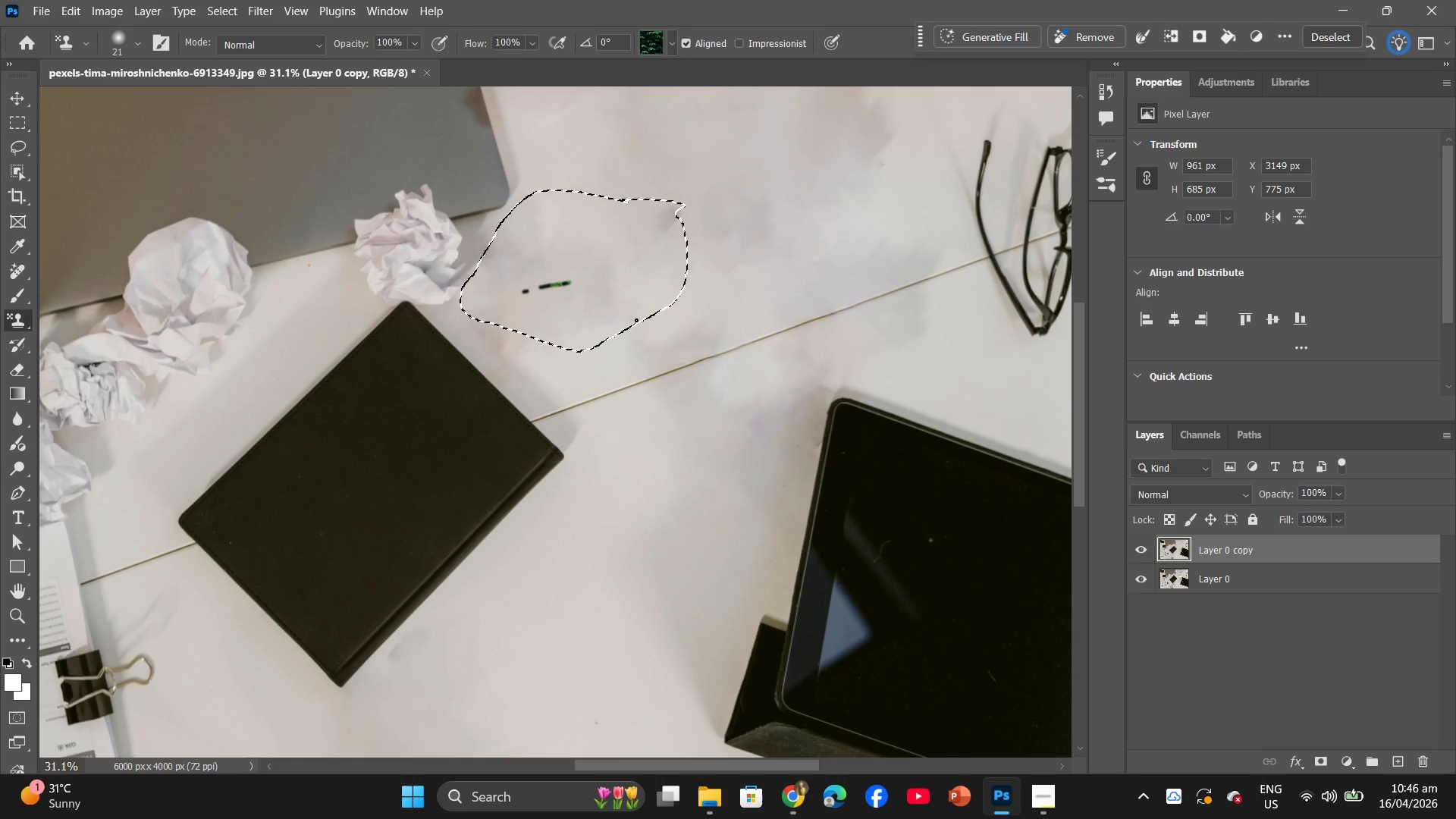 
key(Control+ControlLeft)
 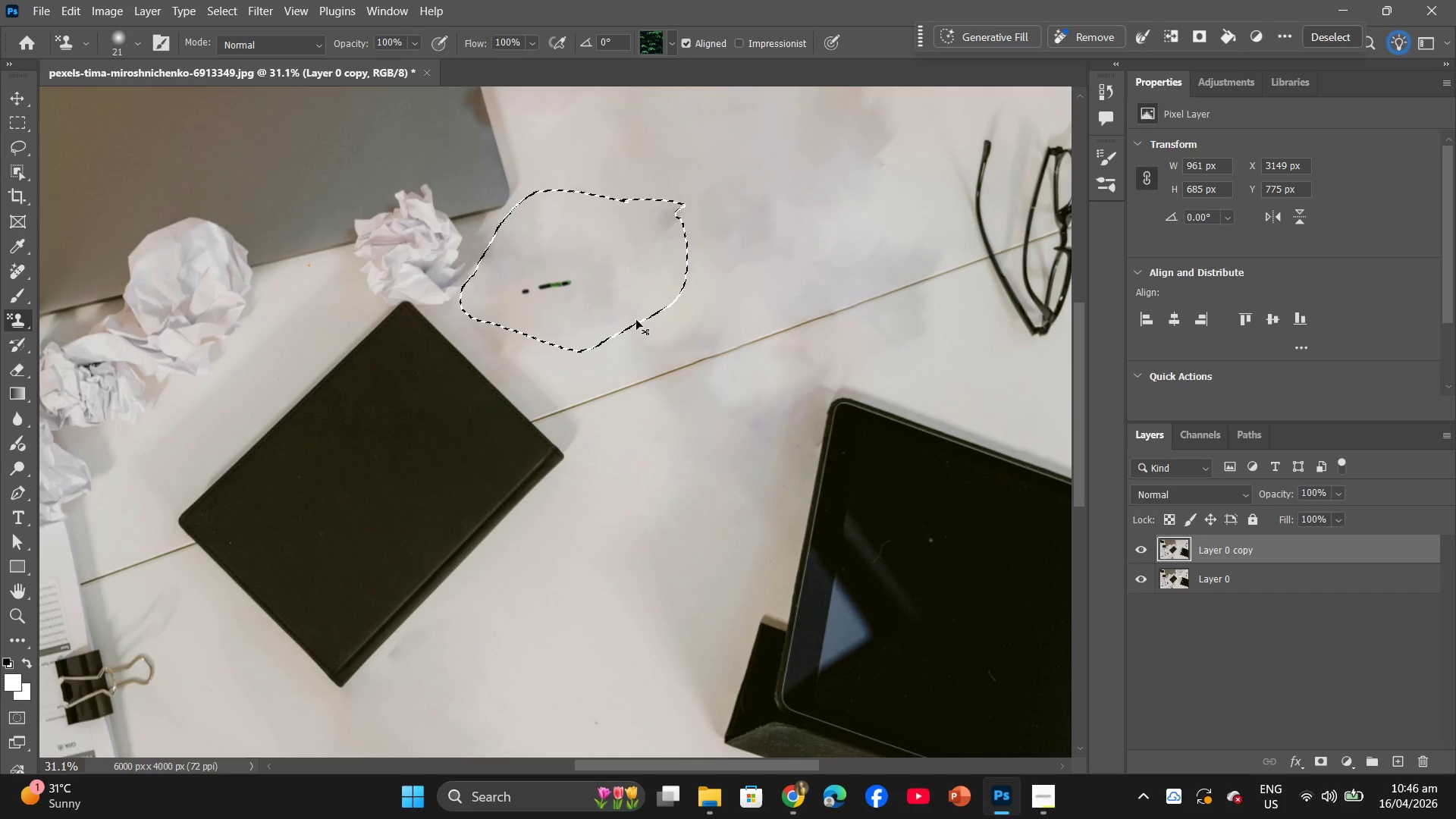 
key(Control+Z)
 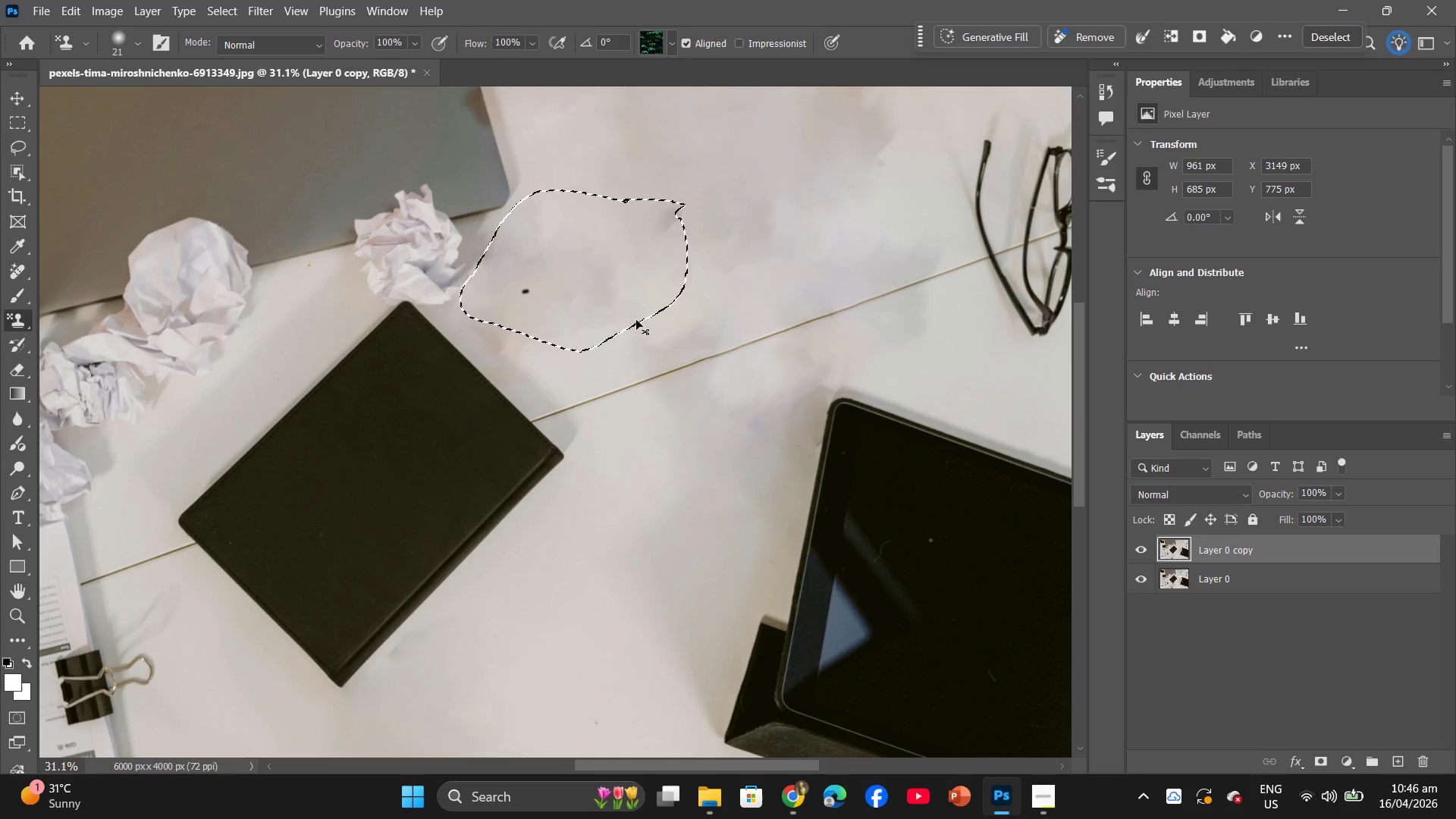 
key(Control+ControlLeft)
 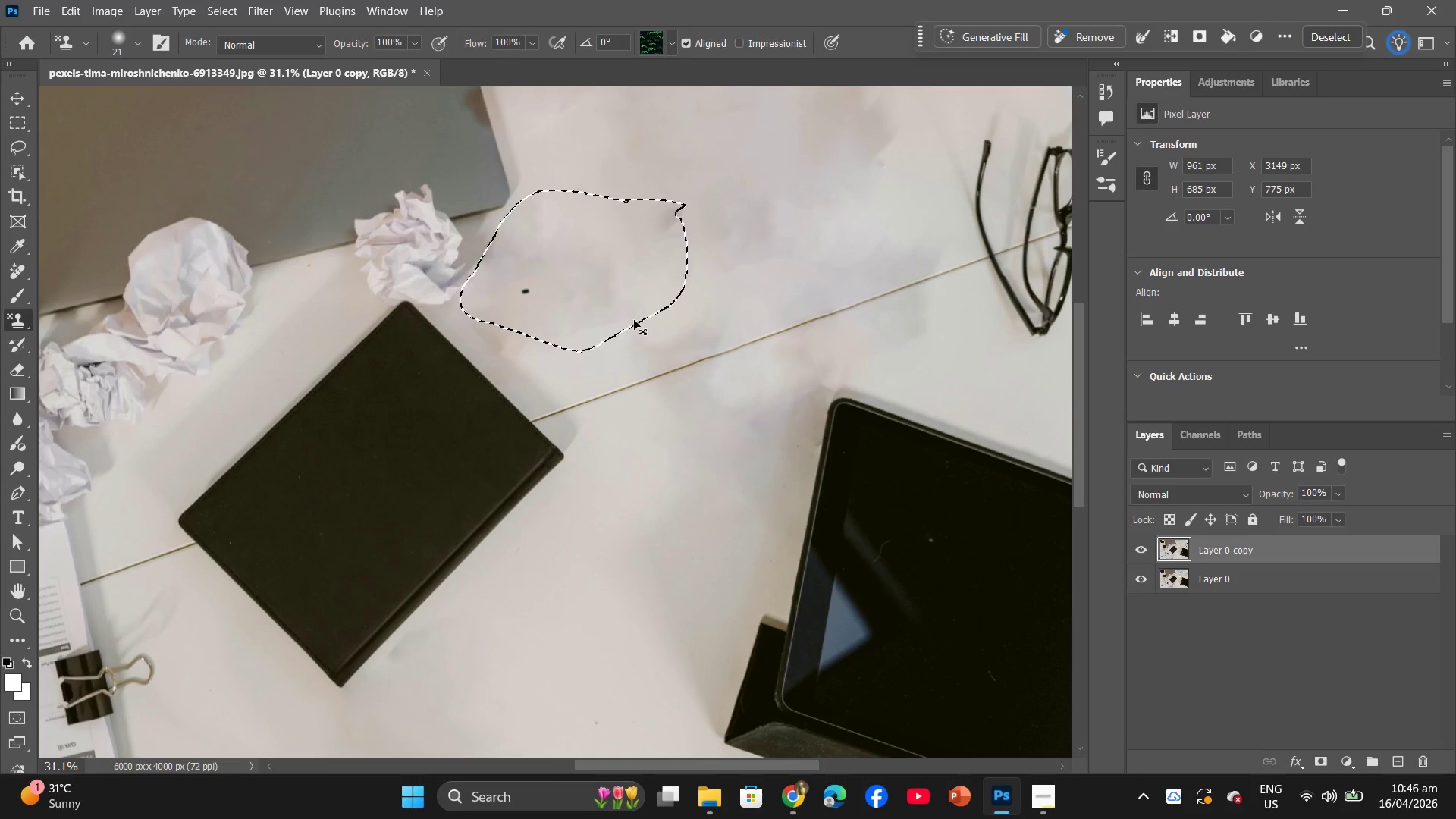 
key(Control+Z)
 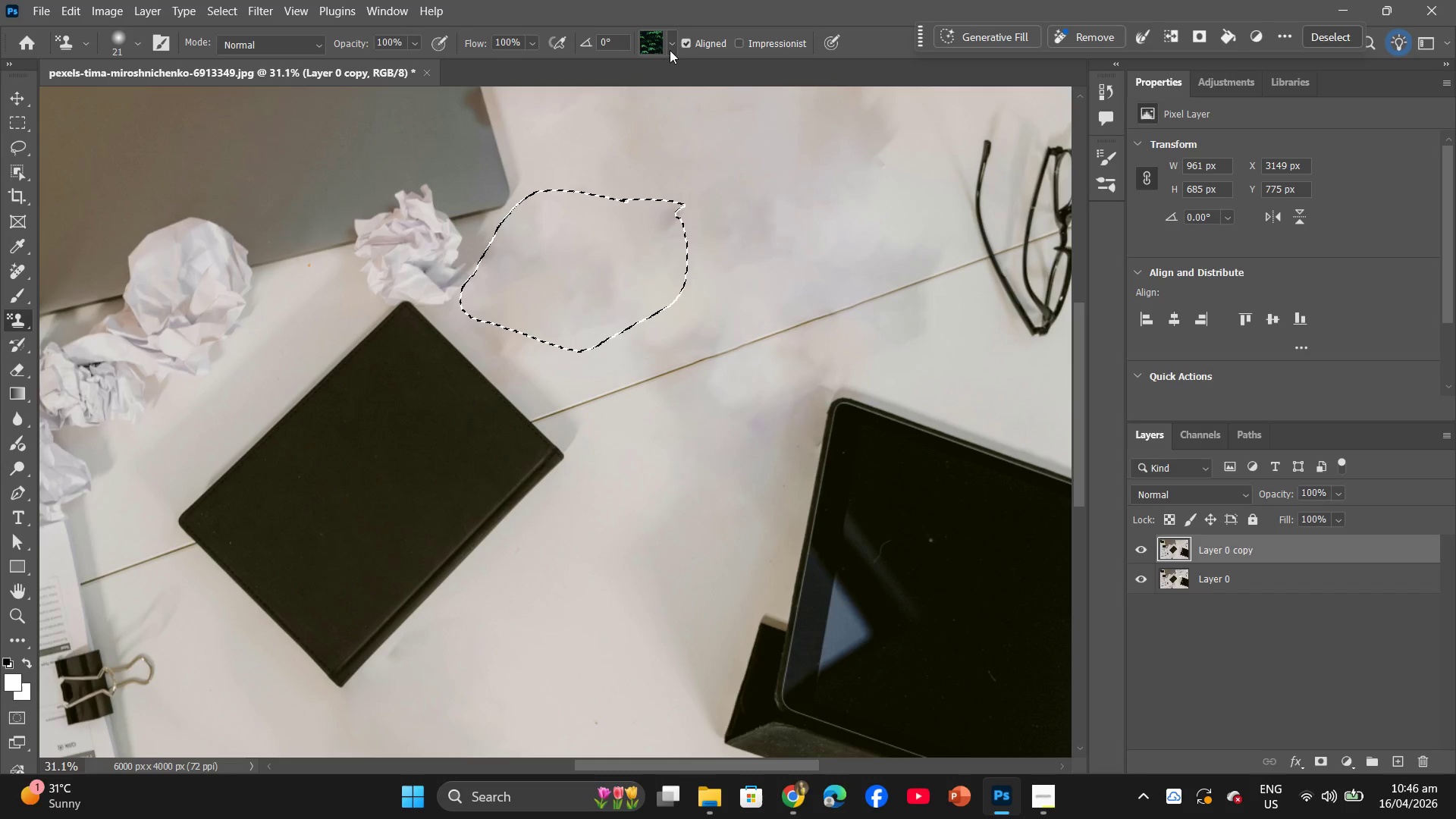 
left_click([669, 46])
 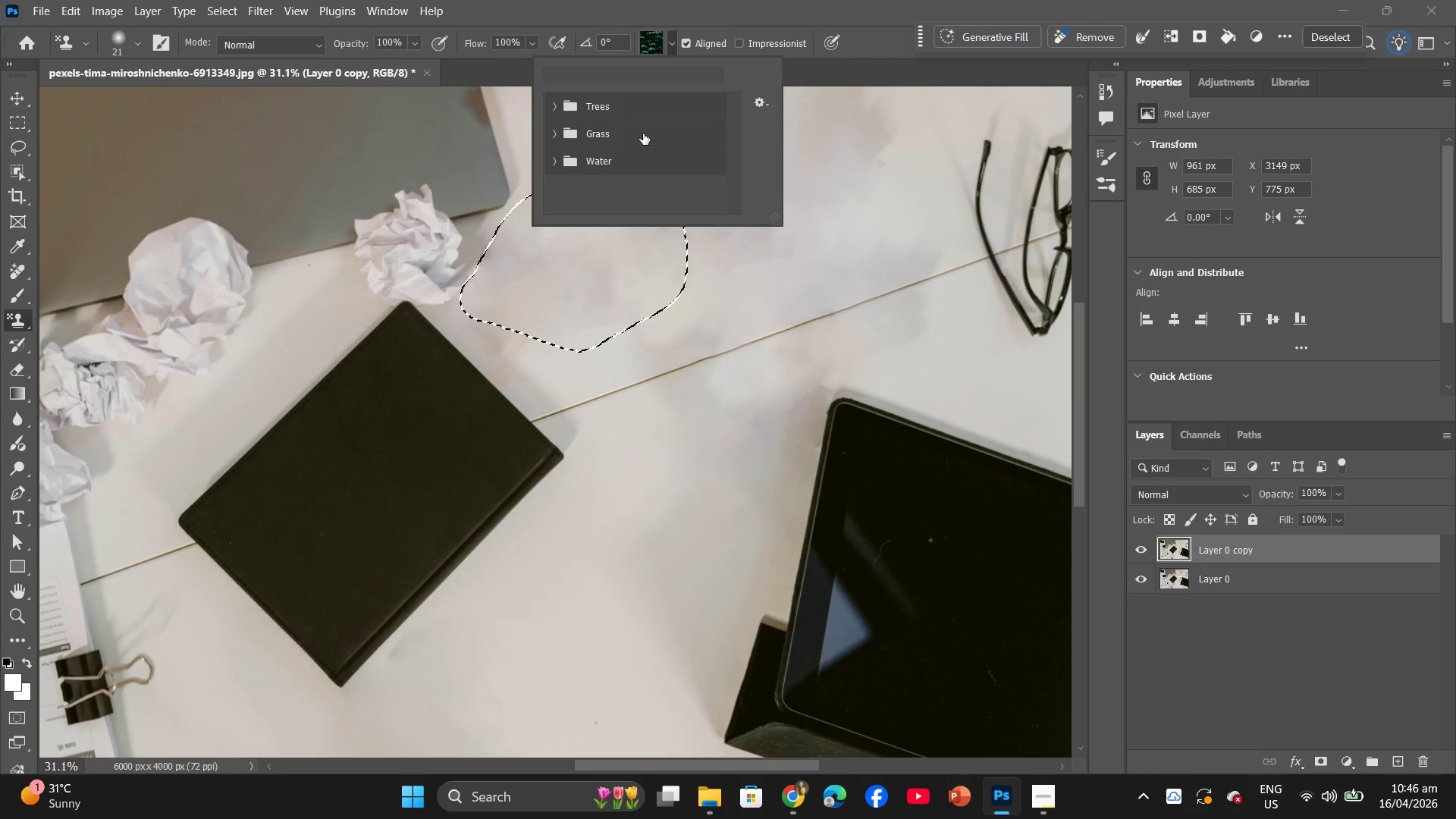 
left_click([643, 133])
 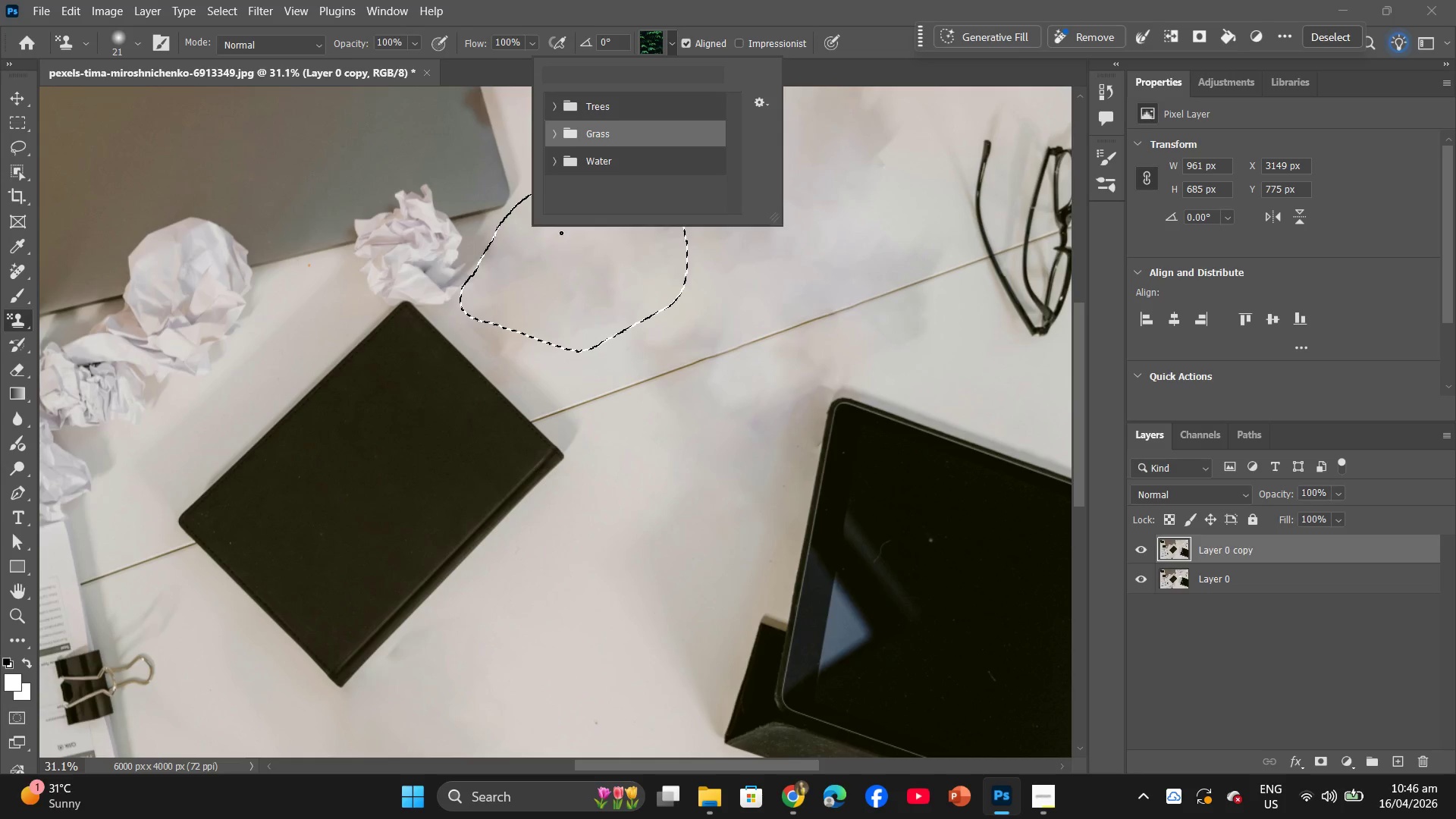 
left_click([577, 278])
 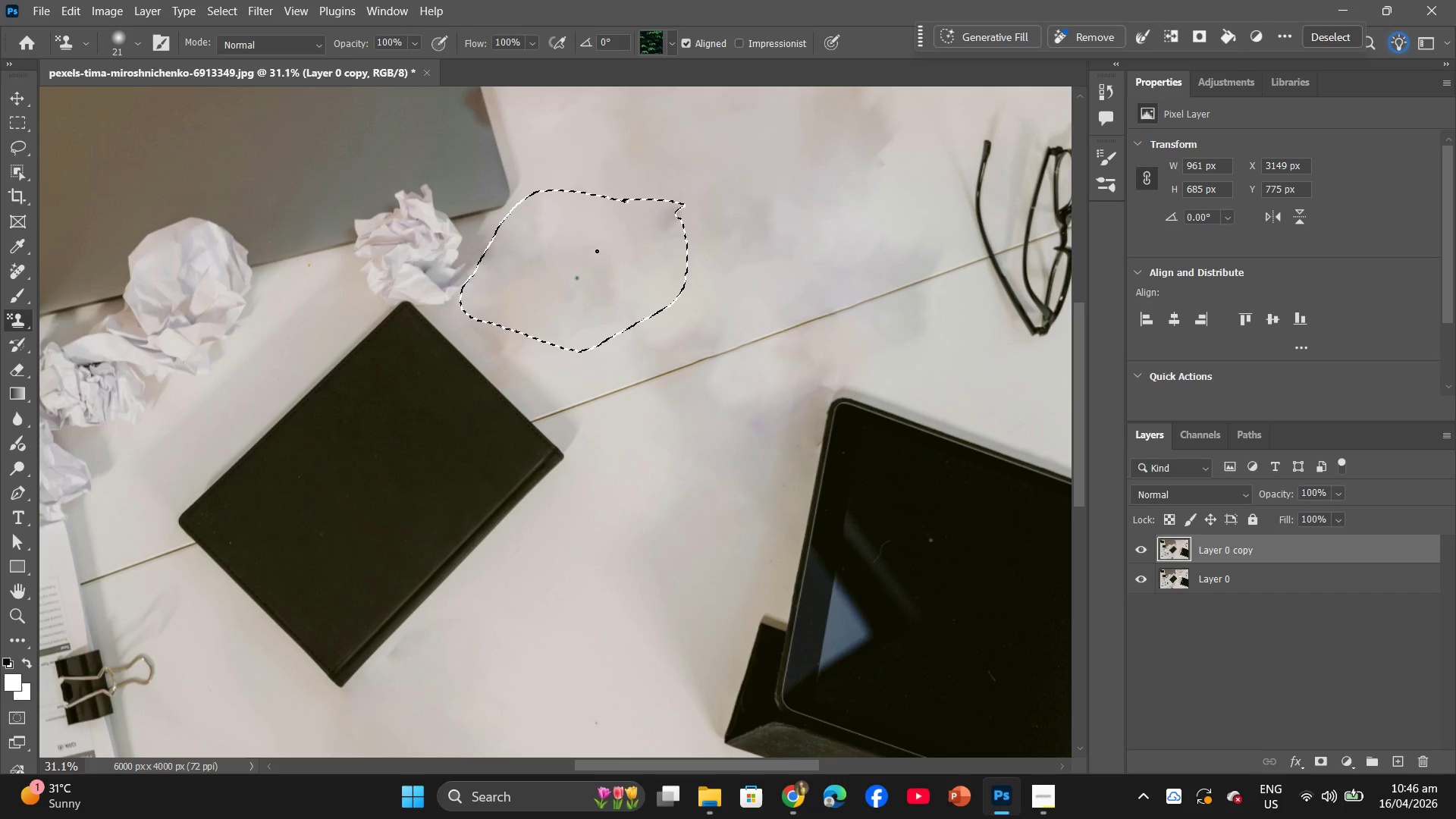 
left_click_drag(start_coordinate=[599, 240], to_coordinate=[604, 278])
 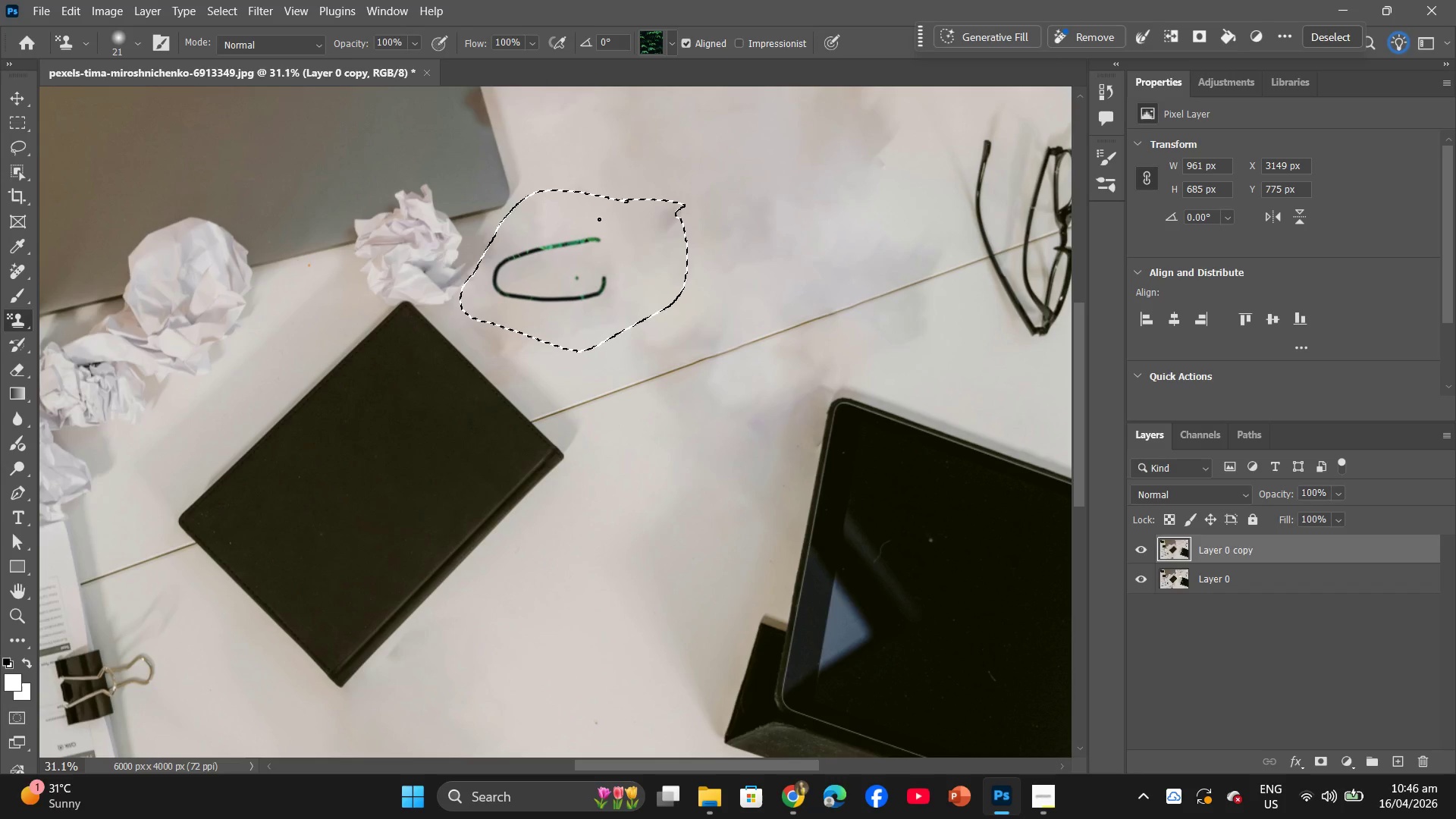 
key(Control+Z)
 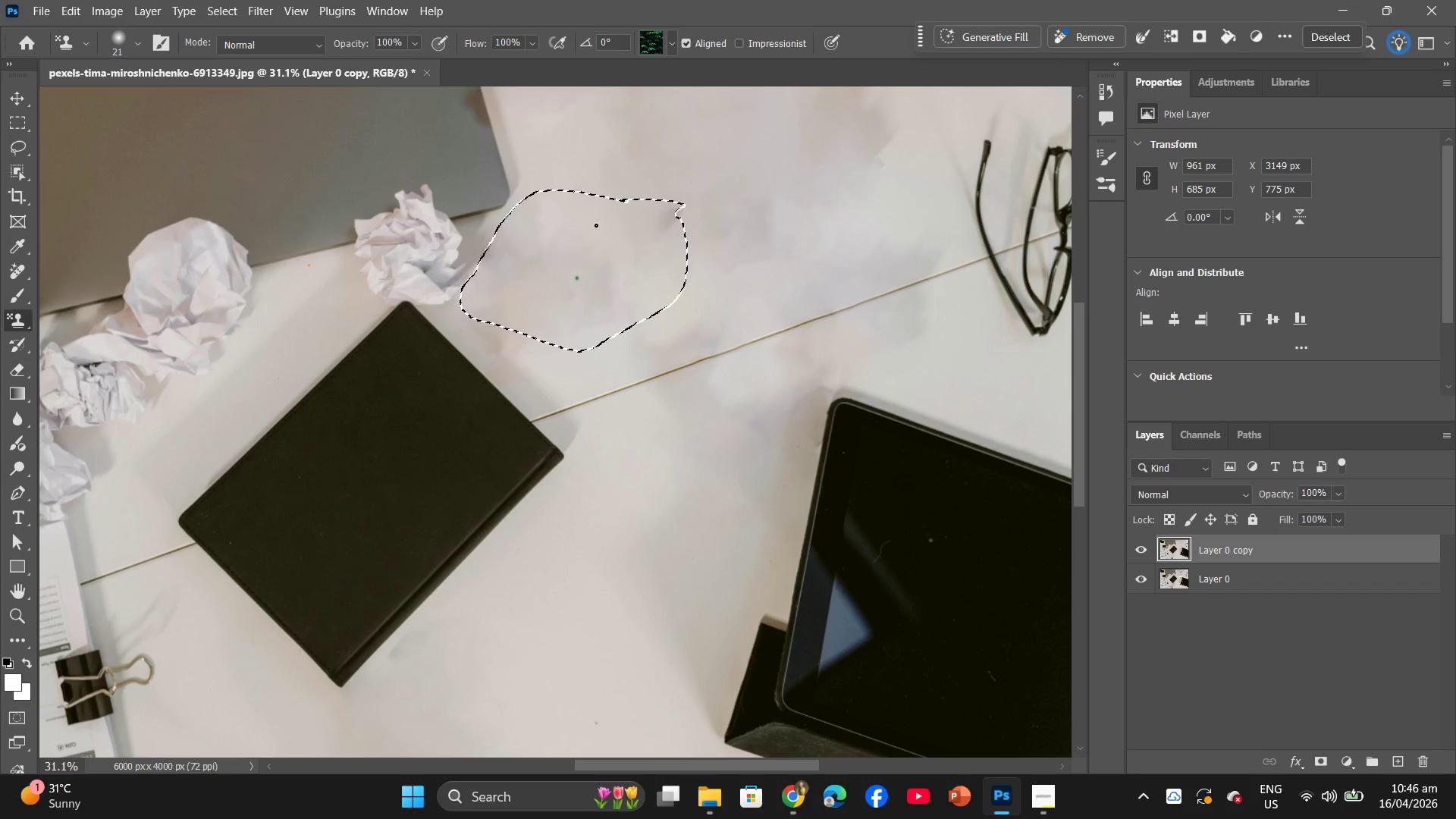 
key(Control+ControlLeft)
 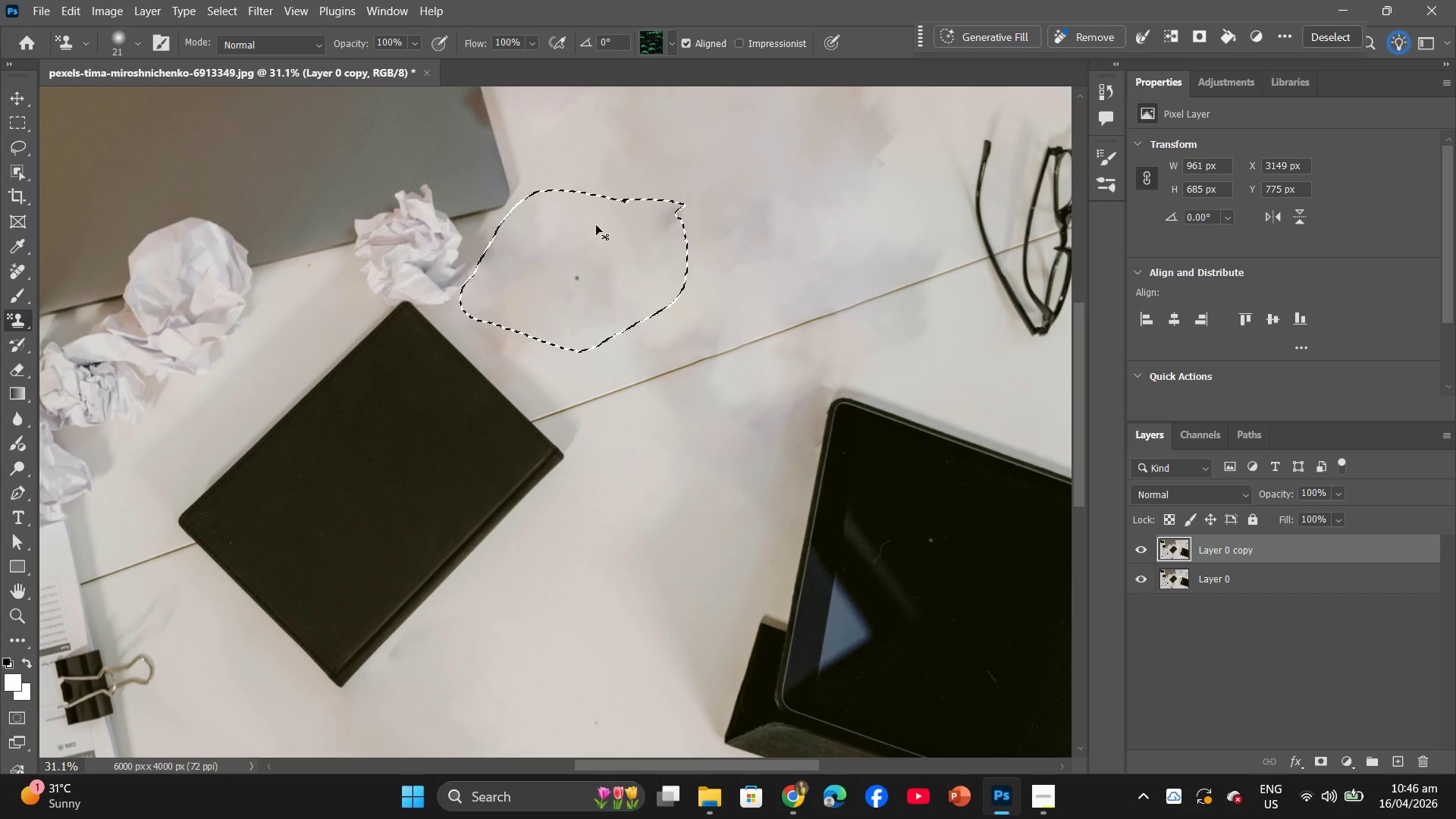 
key(Control+Z)
 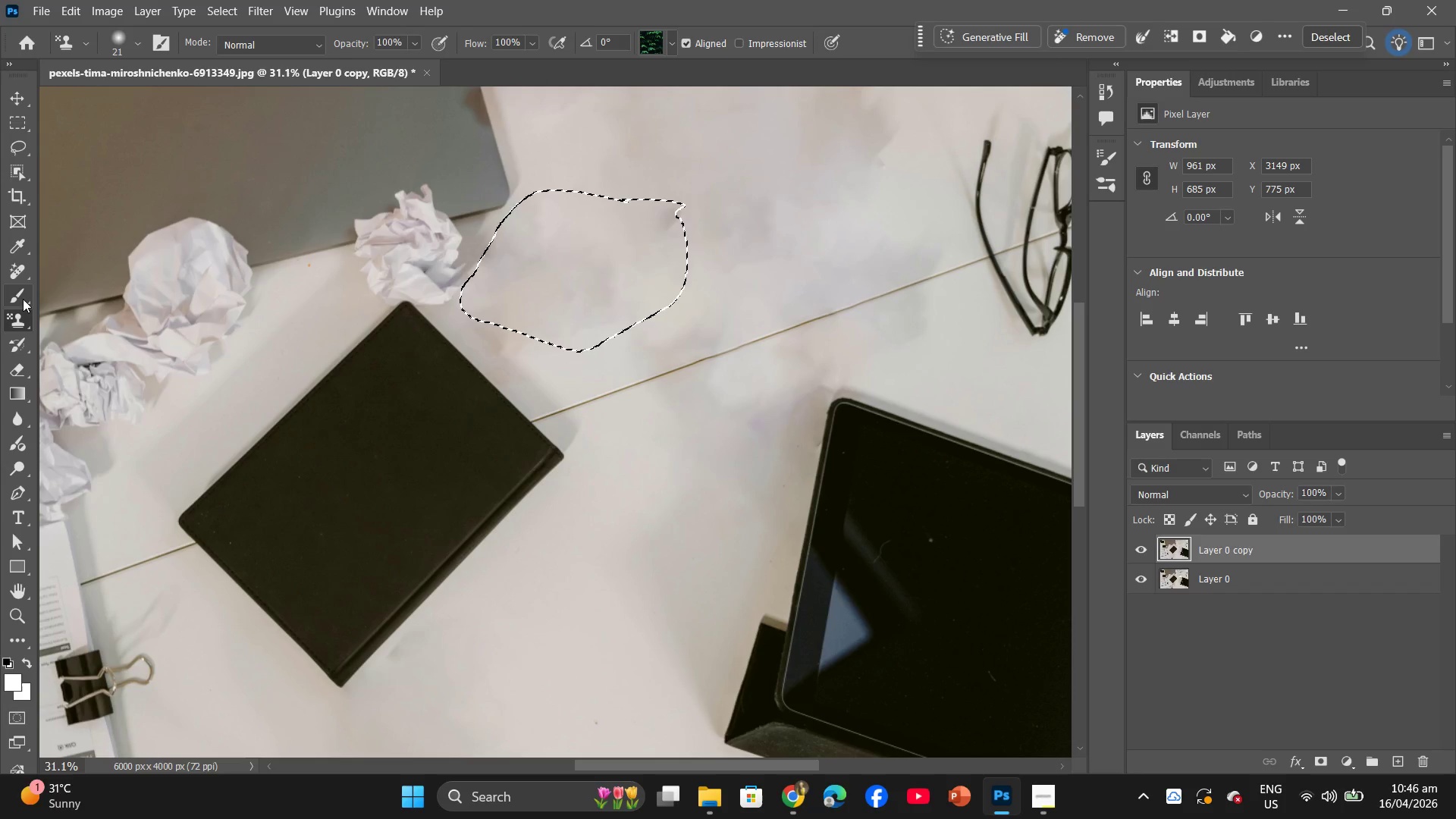 
left_click_drag(start_coordinate=[23, 311], to_coordinate=[55, 315])
 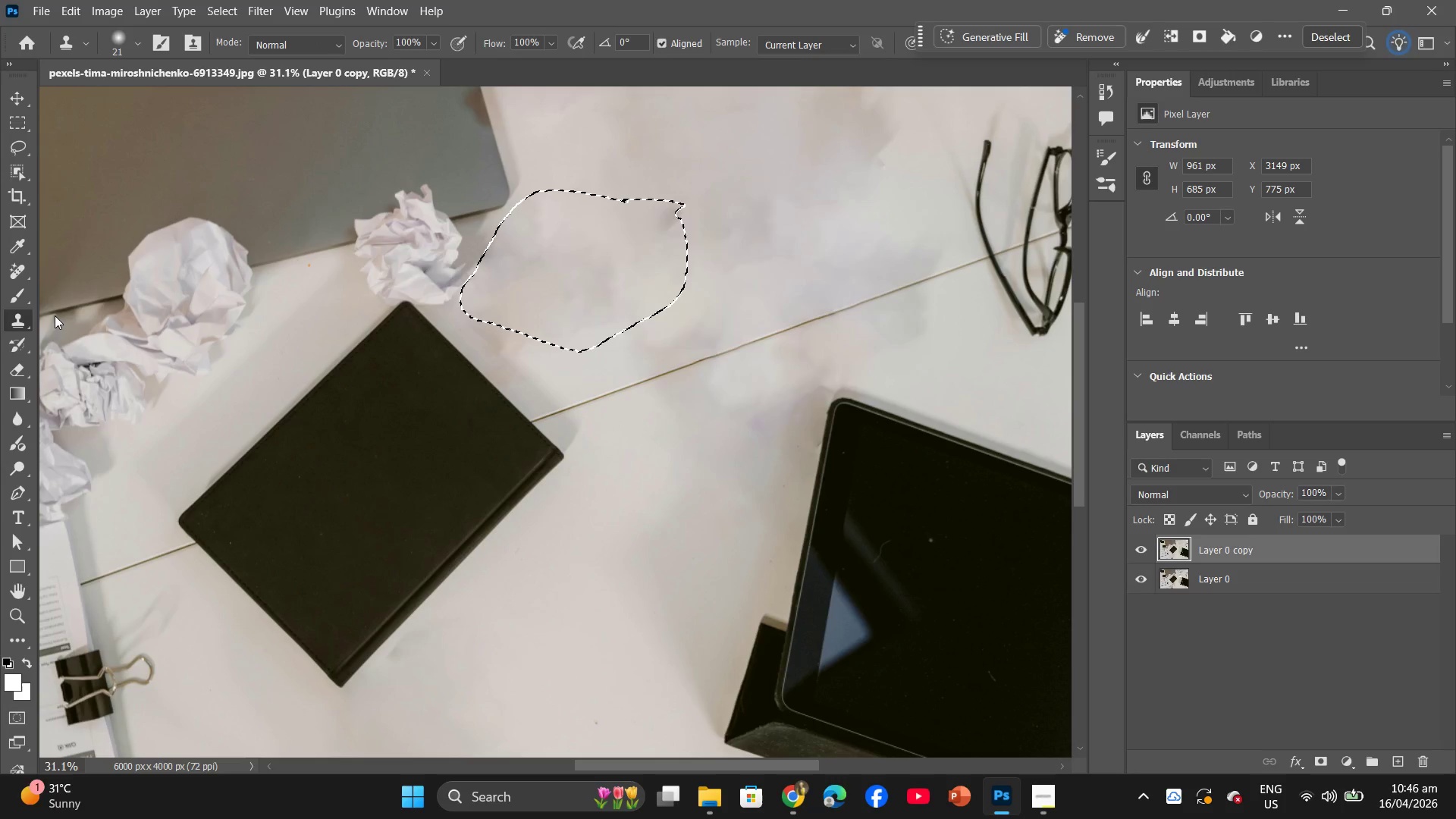 
left_click([55, 315])
 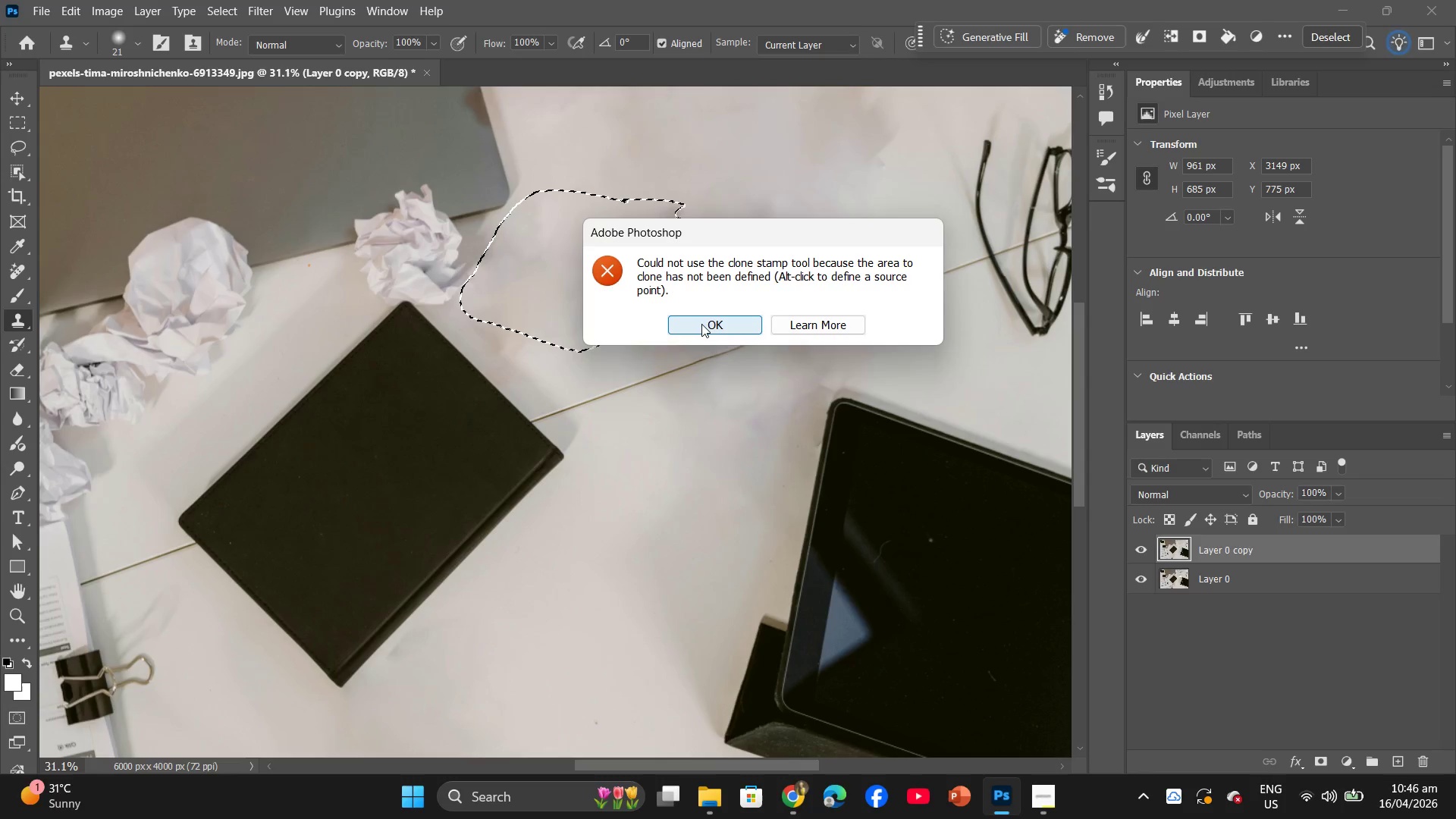 
wait(5.91)
 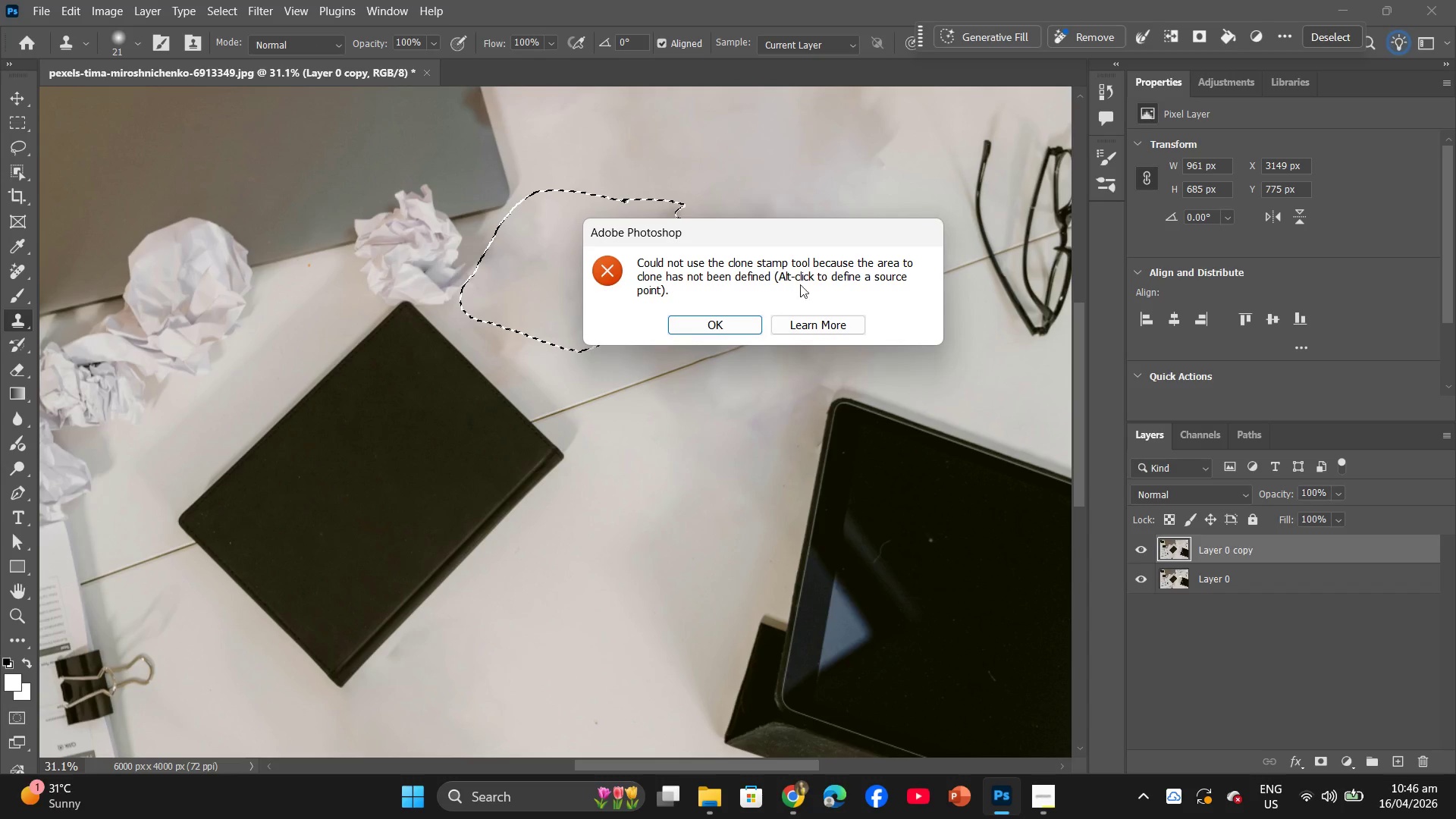 
key(Control+A)
 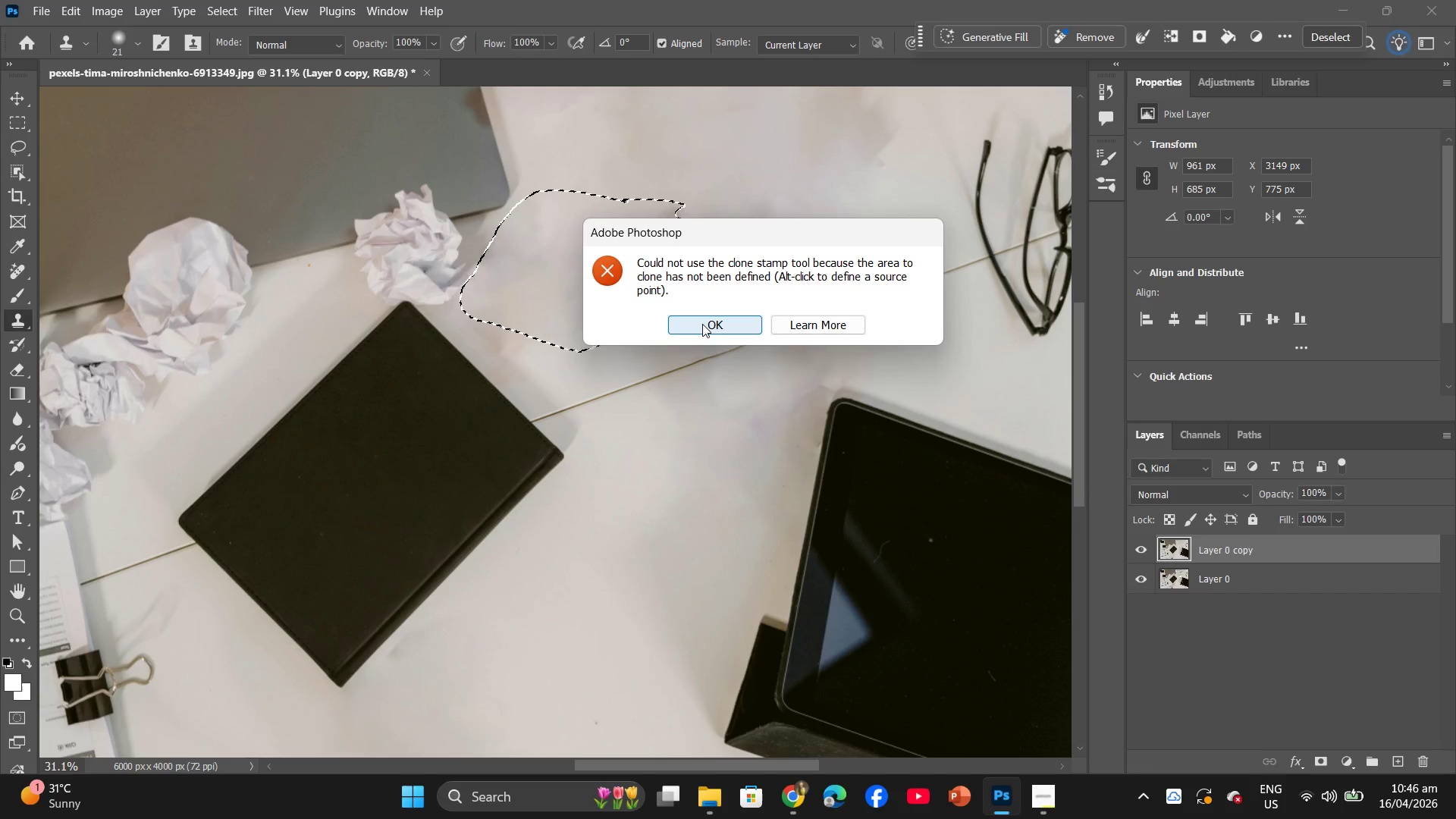 
key(BracketRight)
 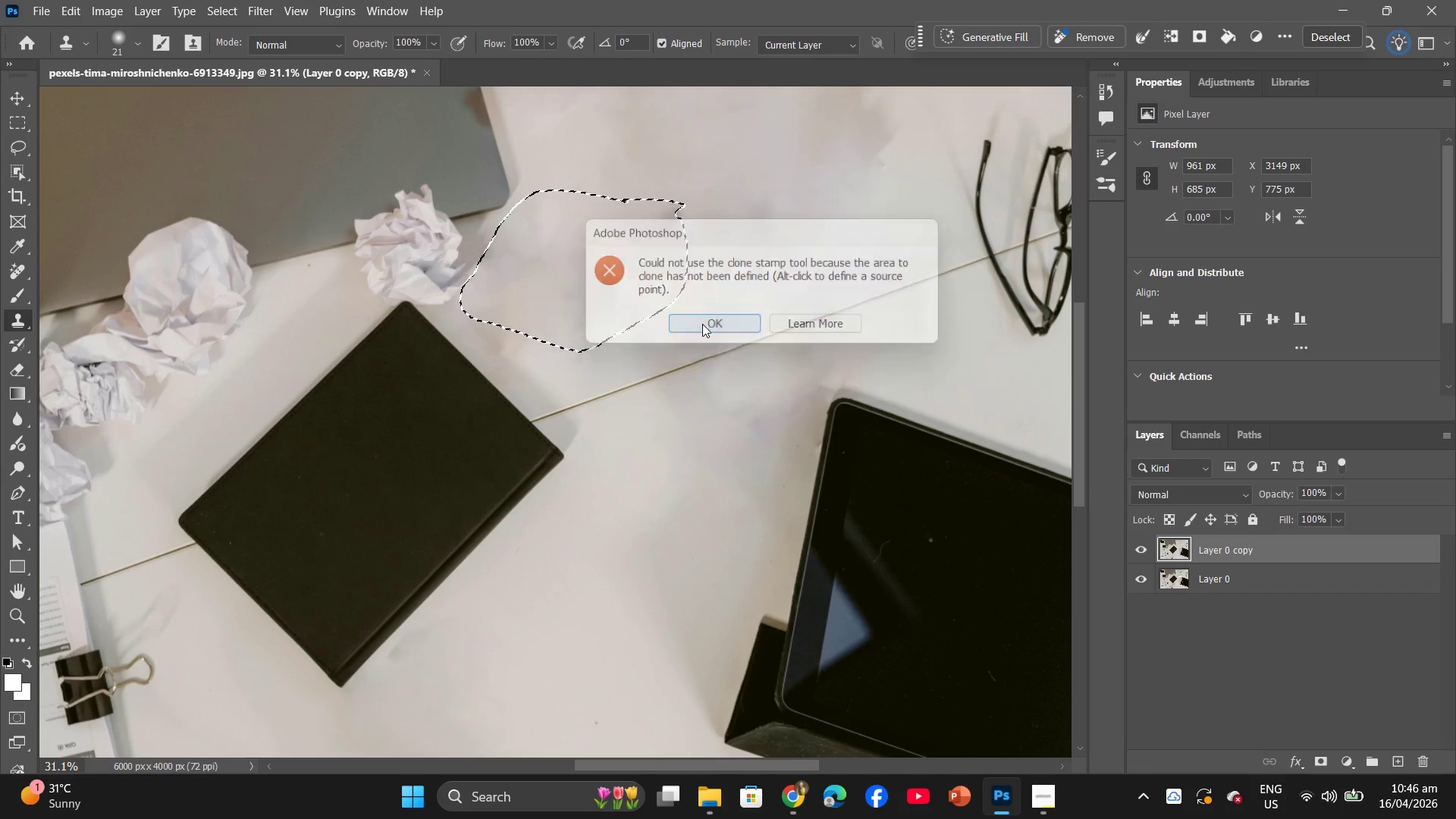 
key(Enter)
 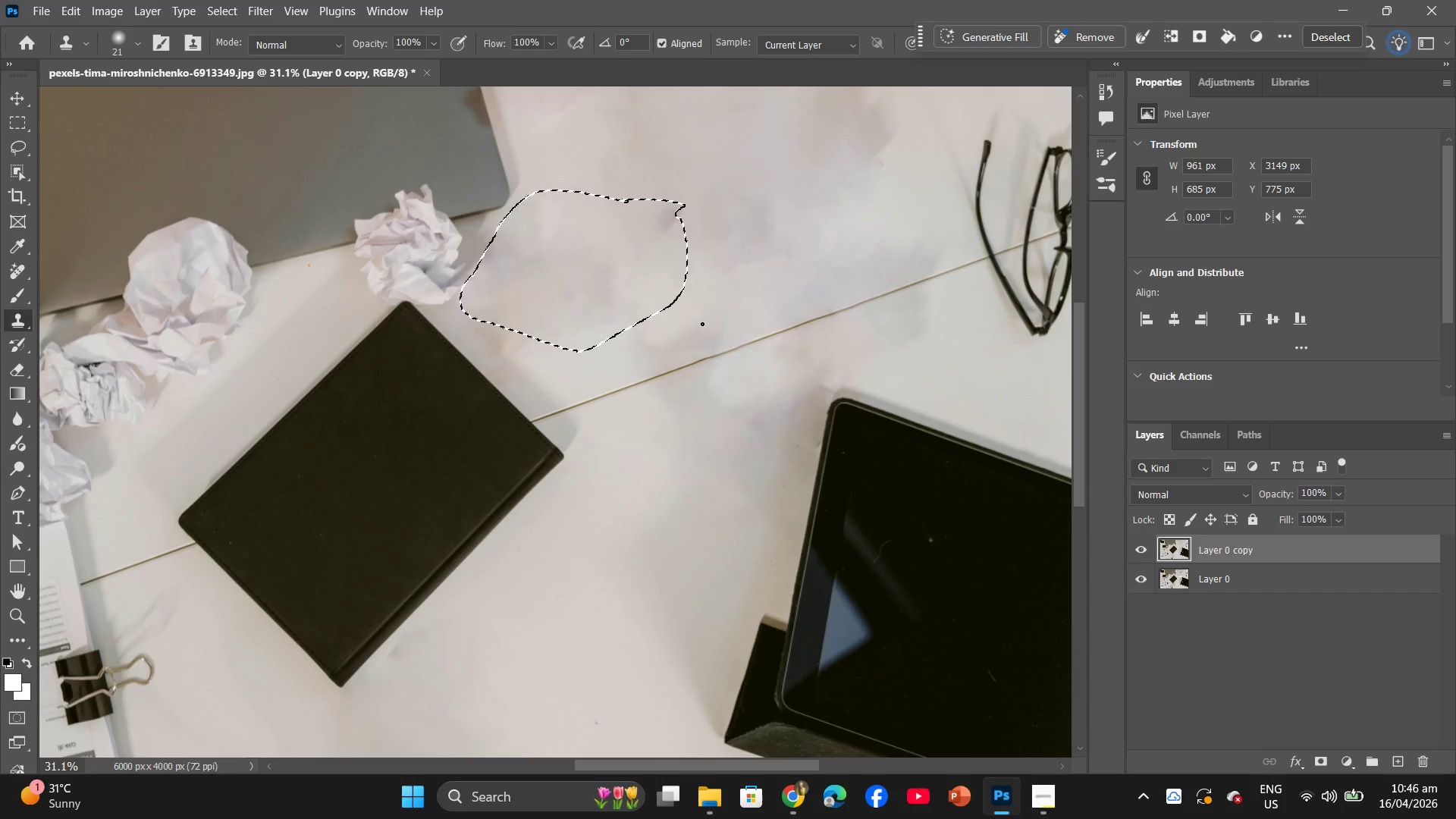 
key(Control+A)
 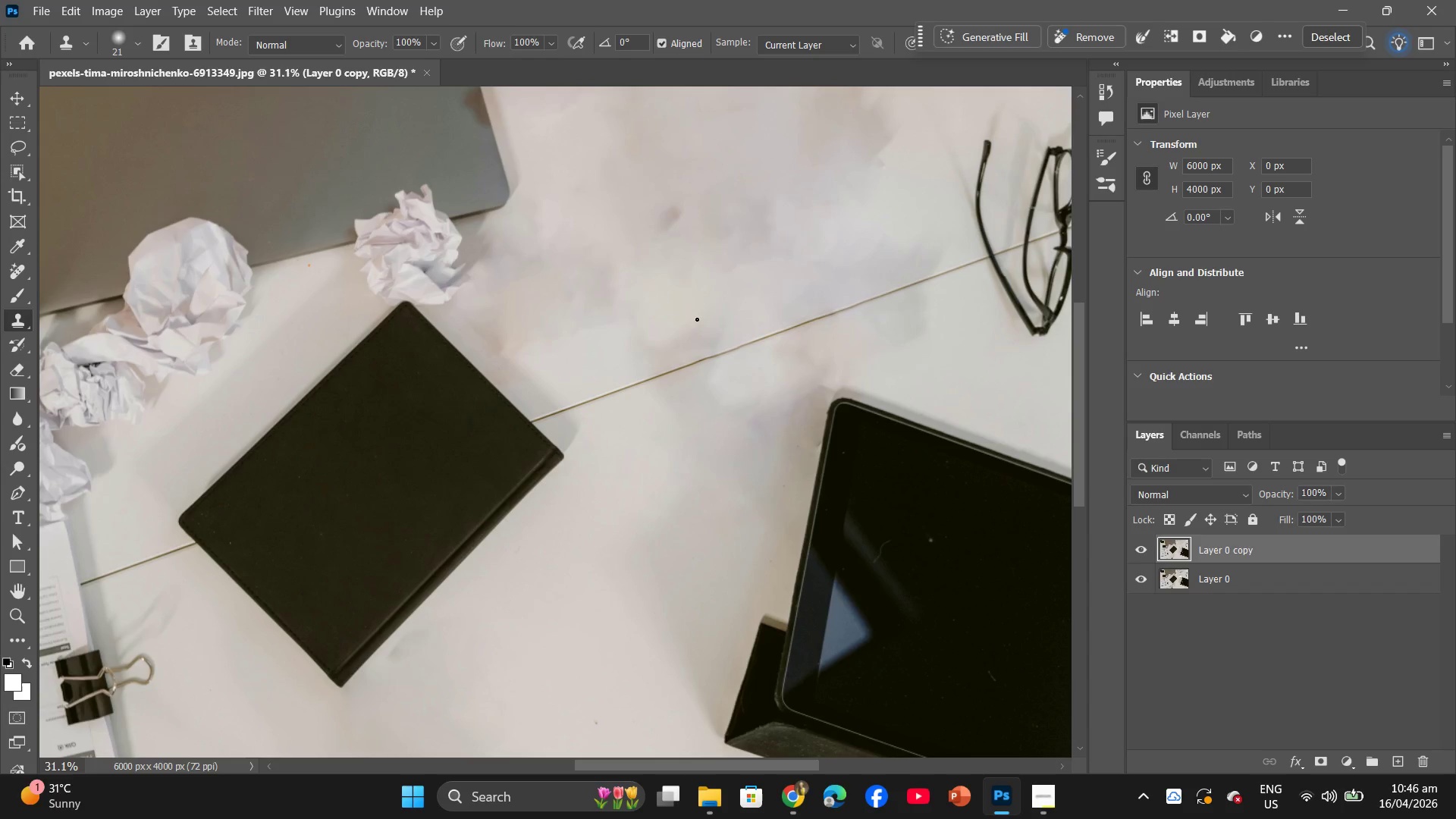 
left_click_drag(start_coordinate=[682, 253], to_coordinate=[673, 253])
 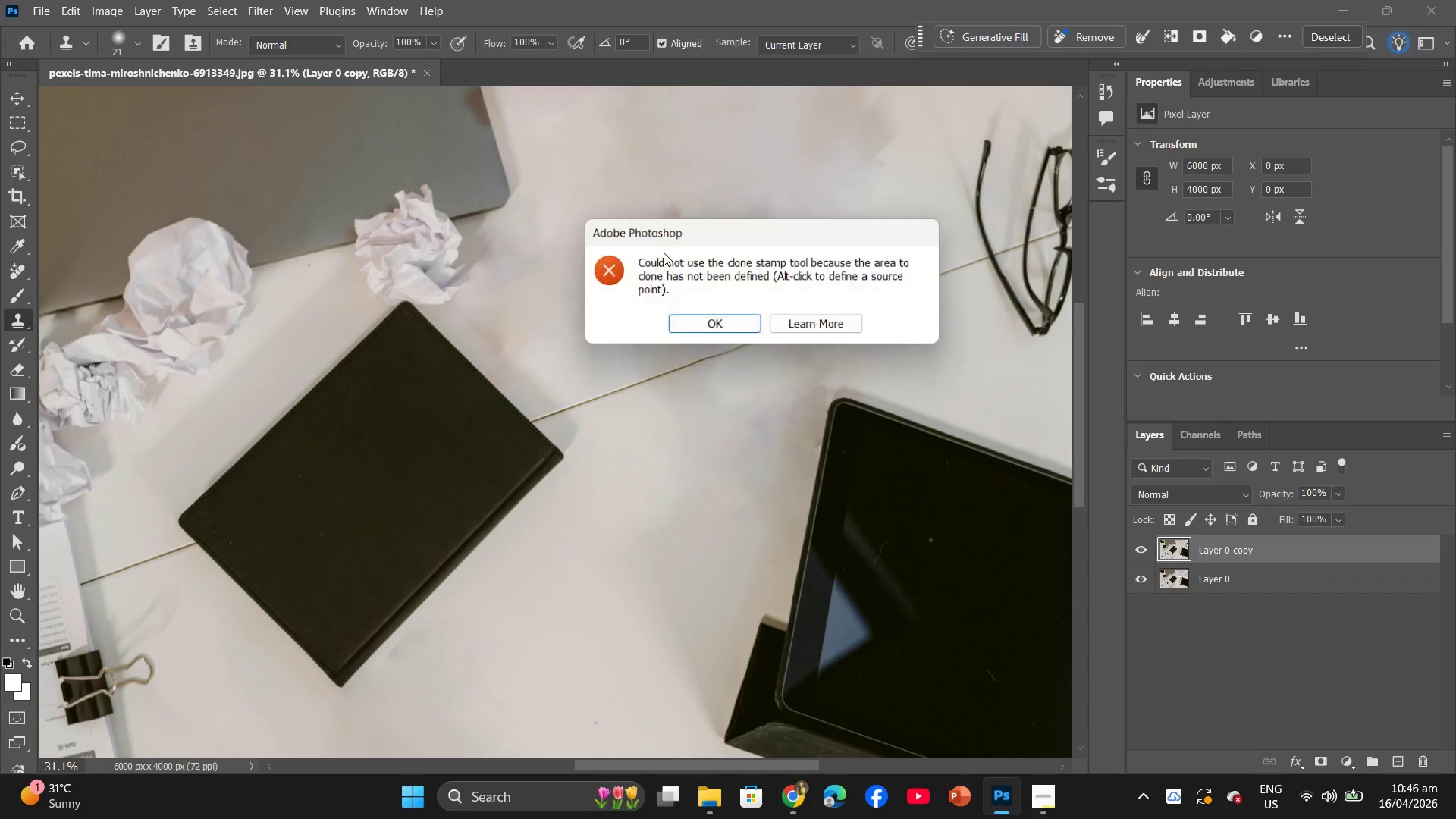 
double_click([664, 253])
 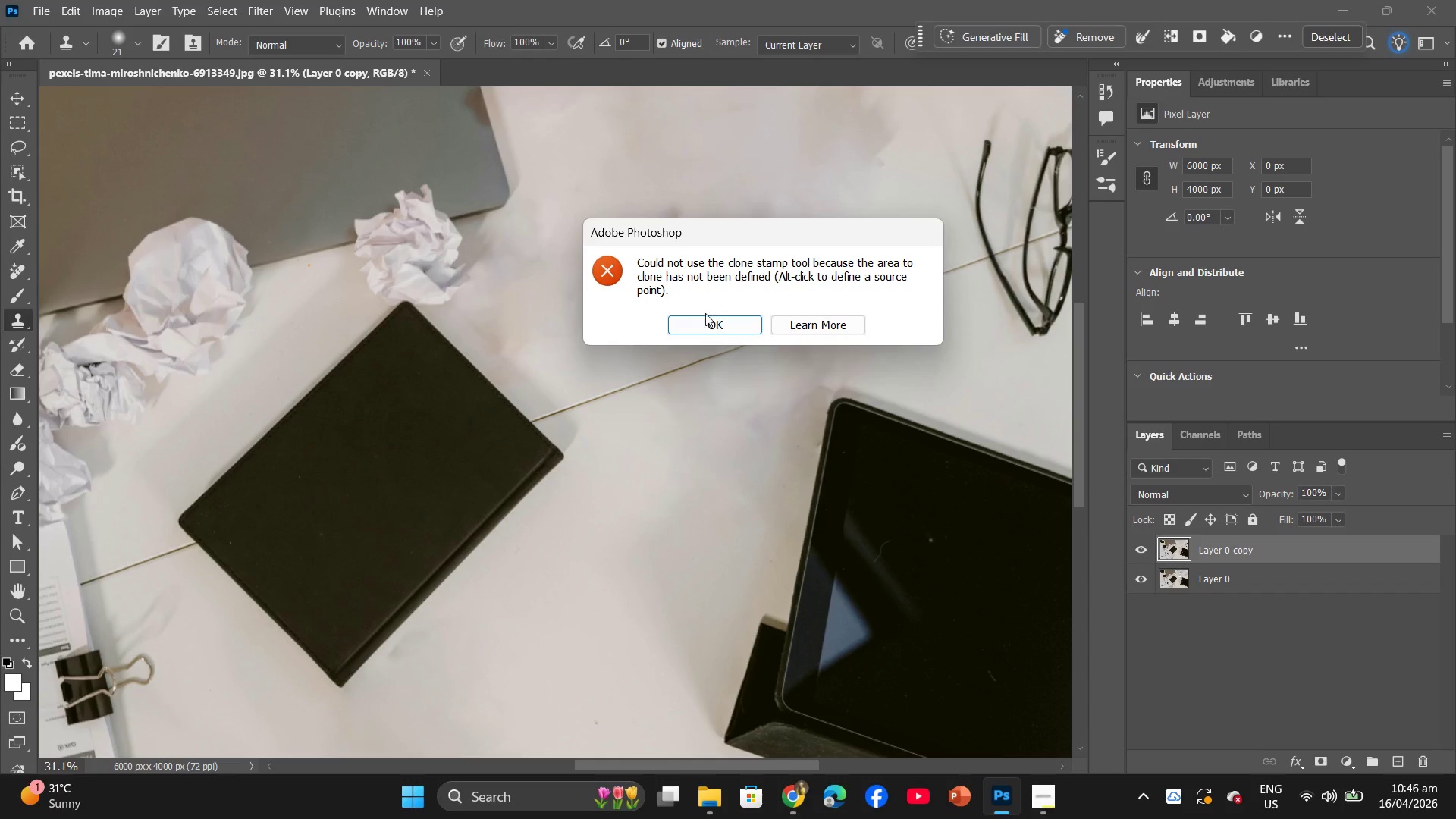 
left_click([705, 323])
 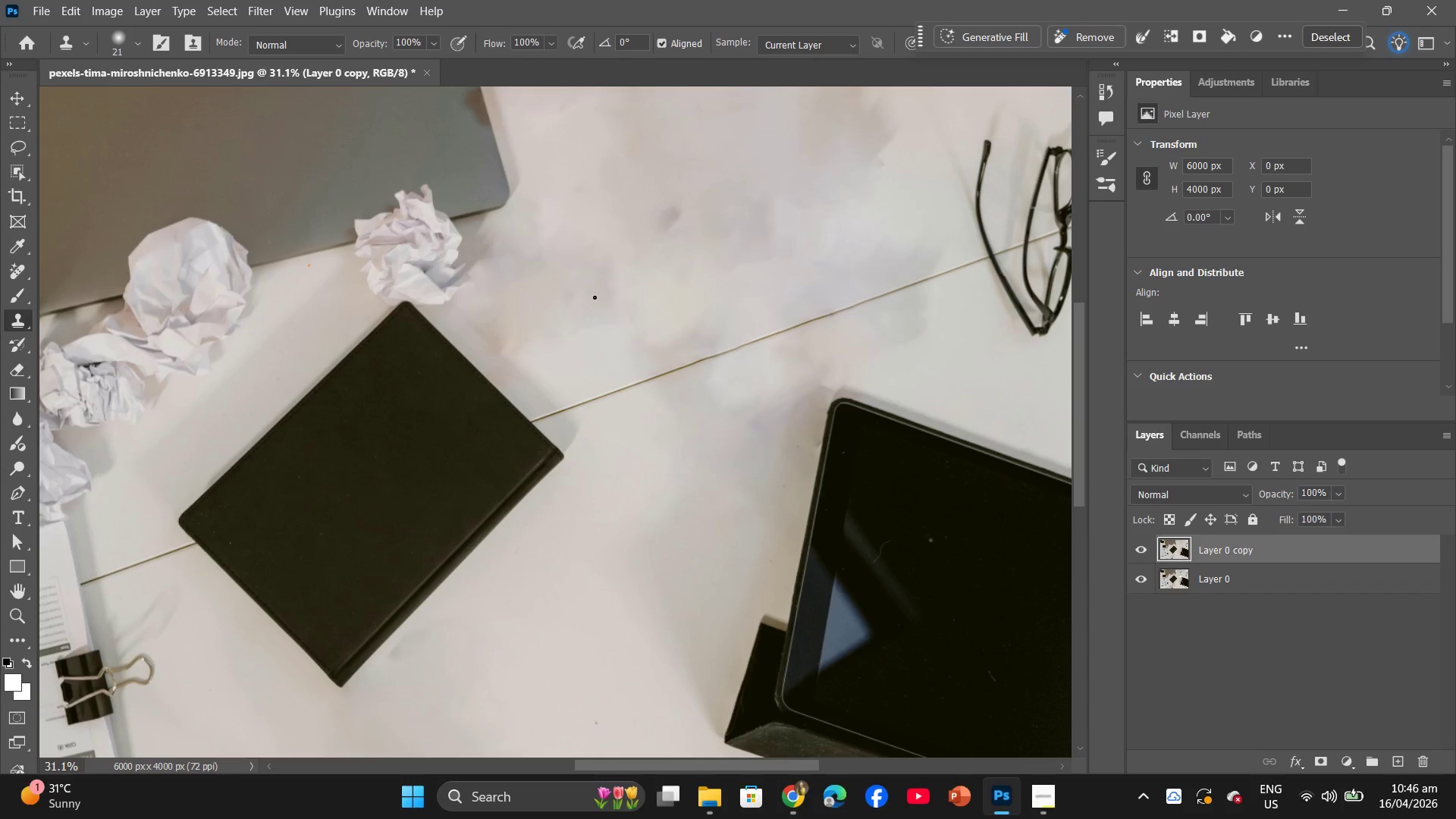 
key(Control+A)
 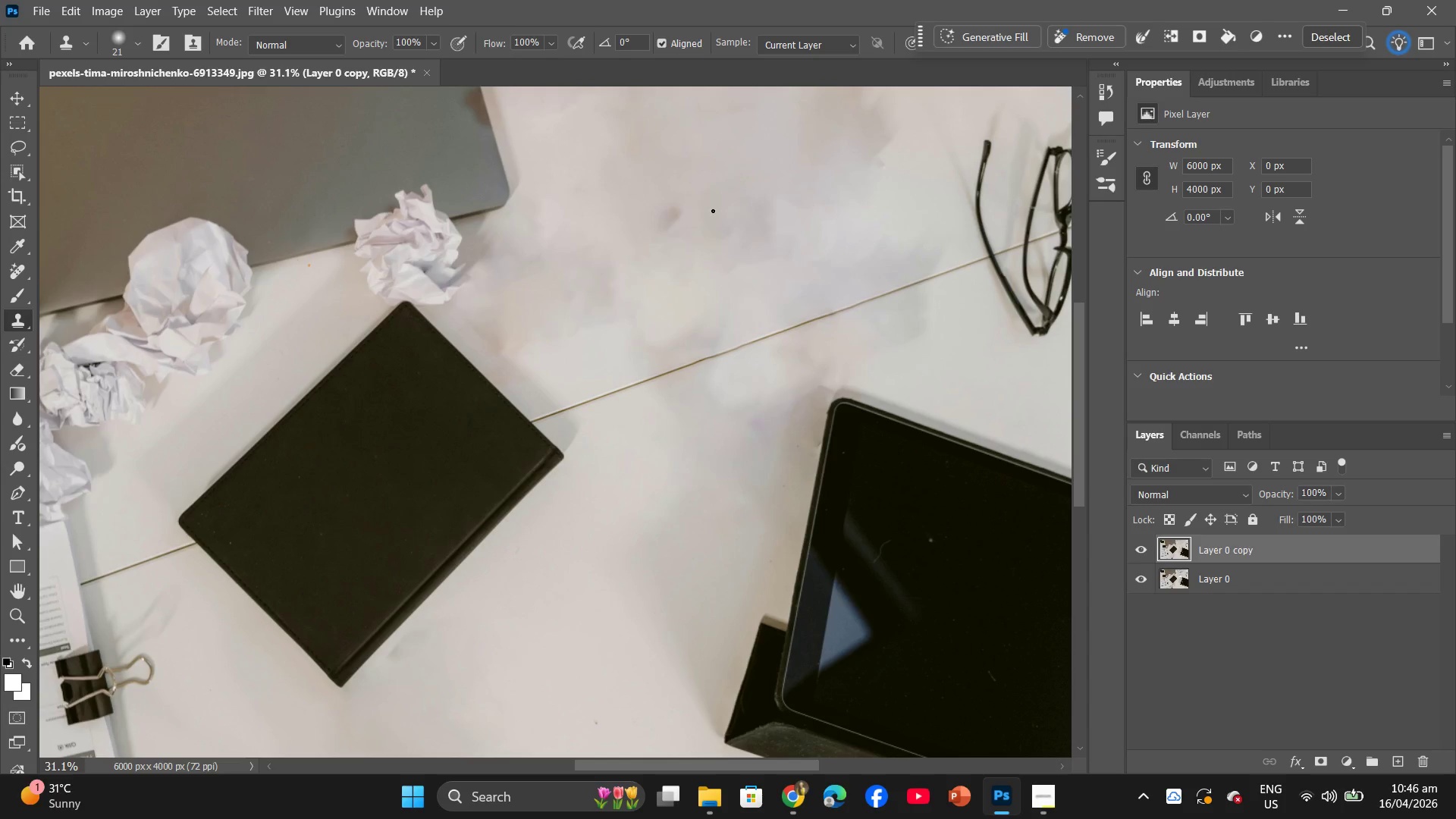 
left_click_drag(start_coordinate=[727, 183], to_coordinate=[669, 263])
 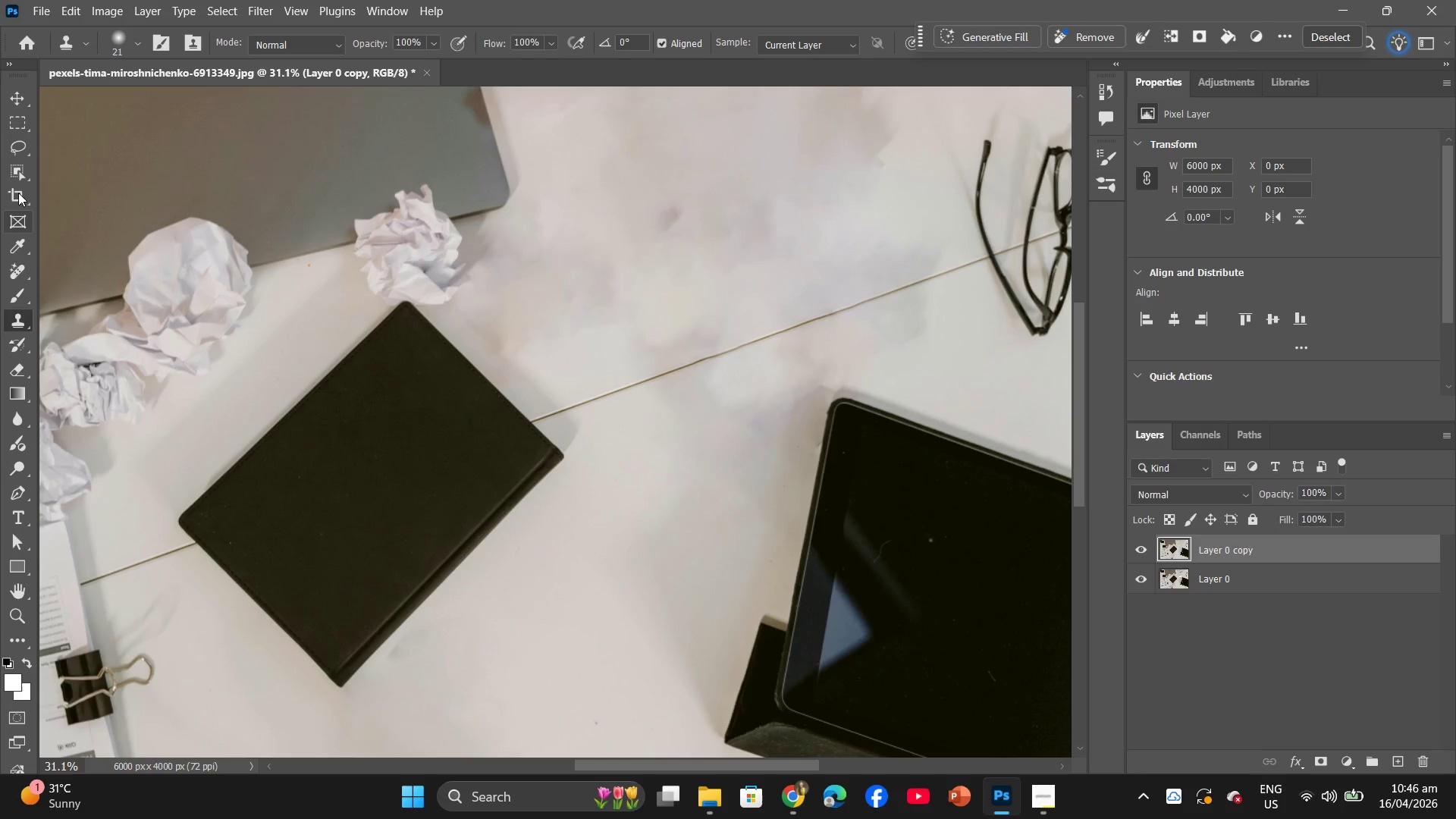 
left_click([15, 151])
 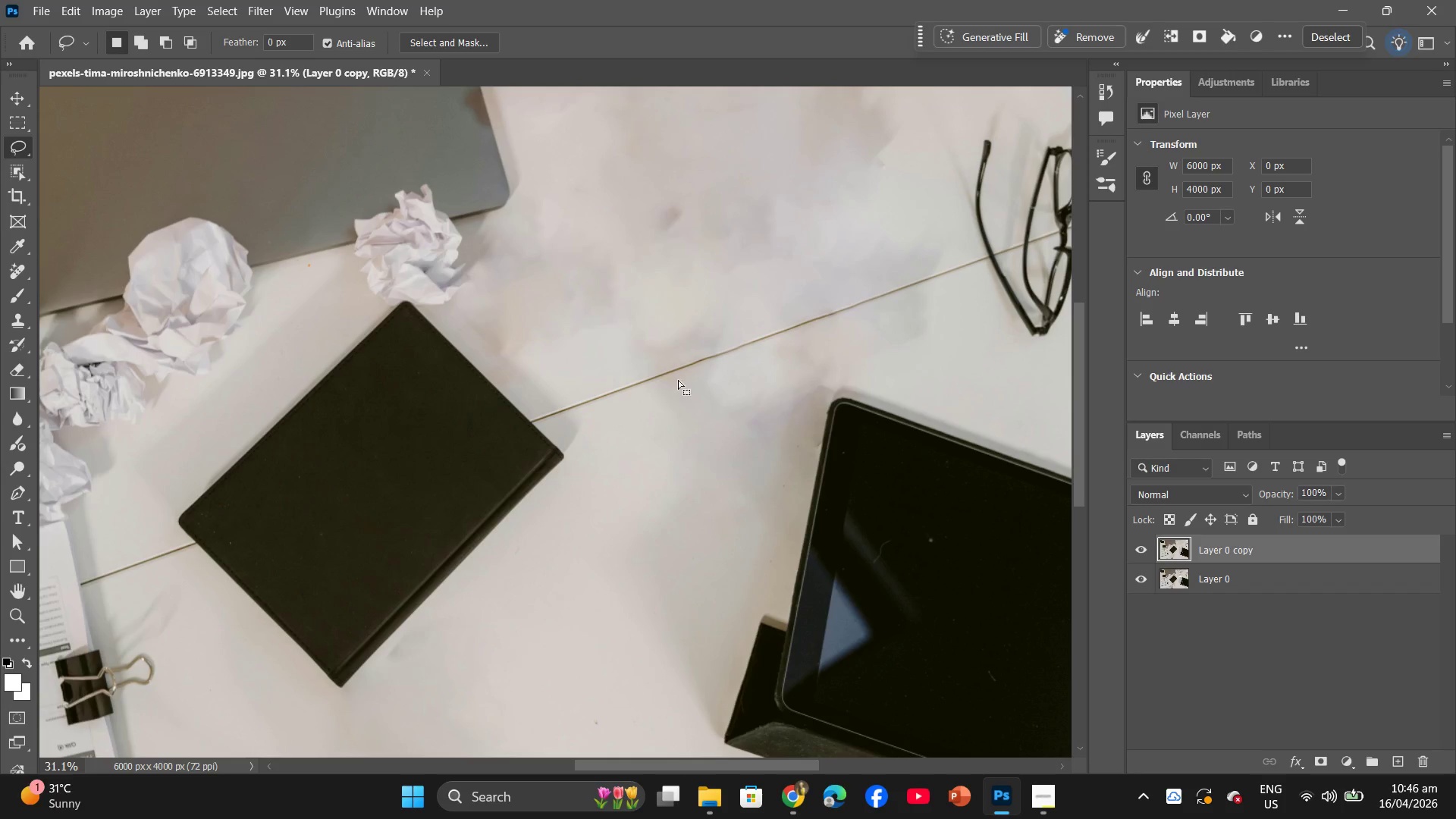 
hold_key(key=ControlLeft, duration=0.67)
scroll: coordinate [696, 380], scroll_direction: down, amount: 1.0
 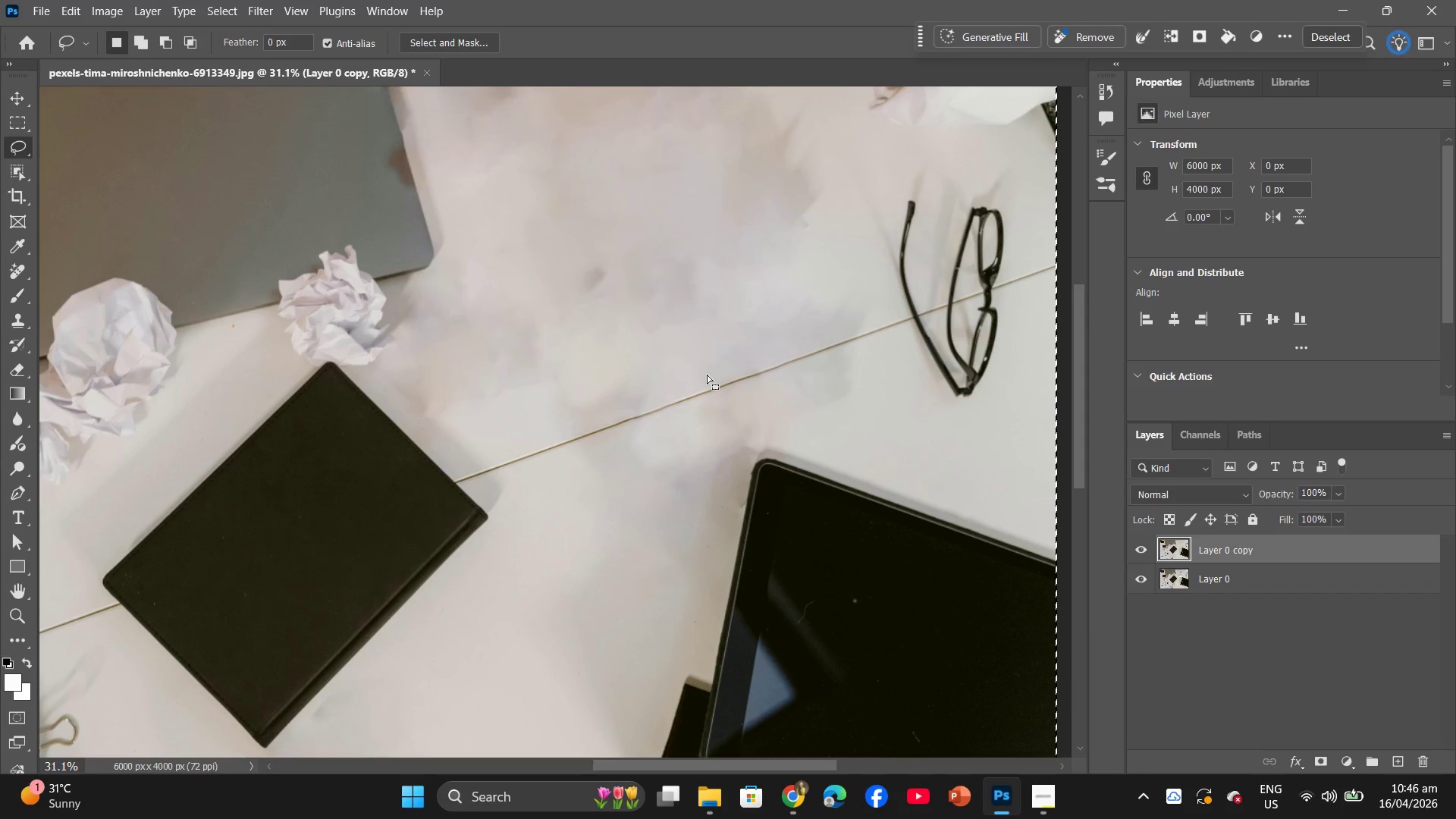 
hold_key(key=ControlLeft, duration=1.86)
scroll: coordinate [715, 372], scroll_direction: up, amount: 6.0
 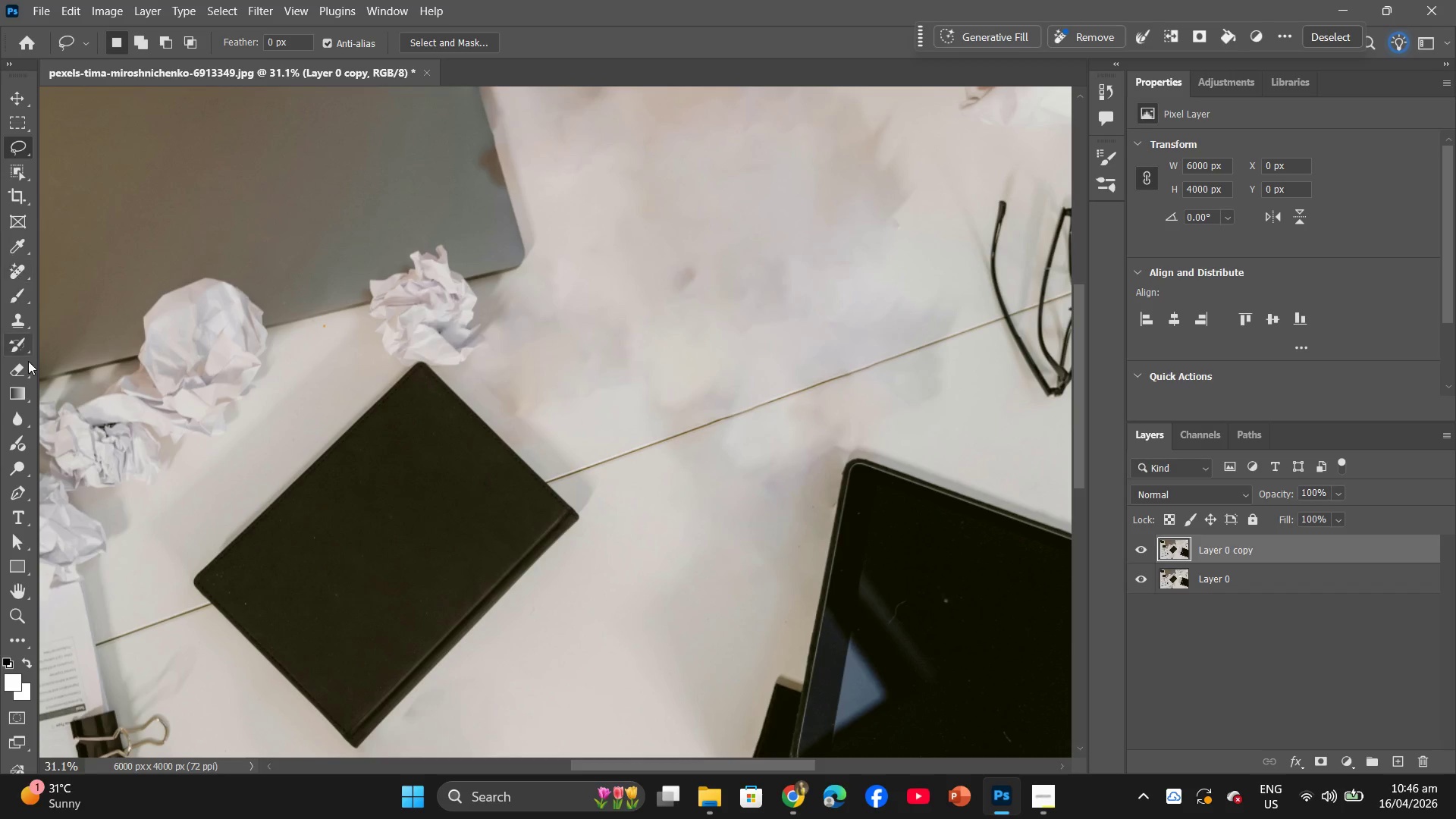 
left_click([3, 318])
 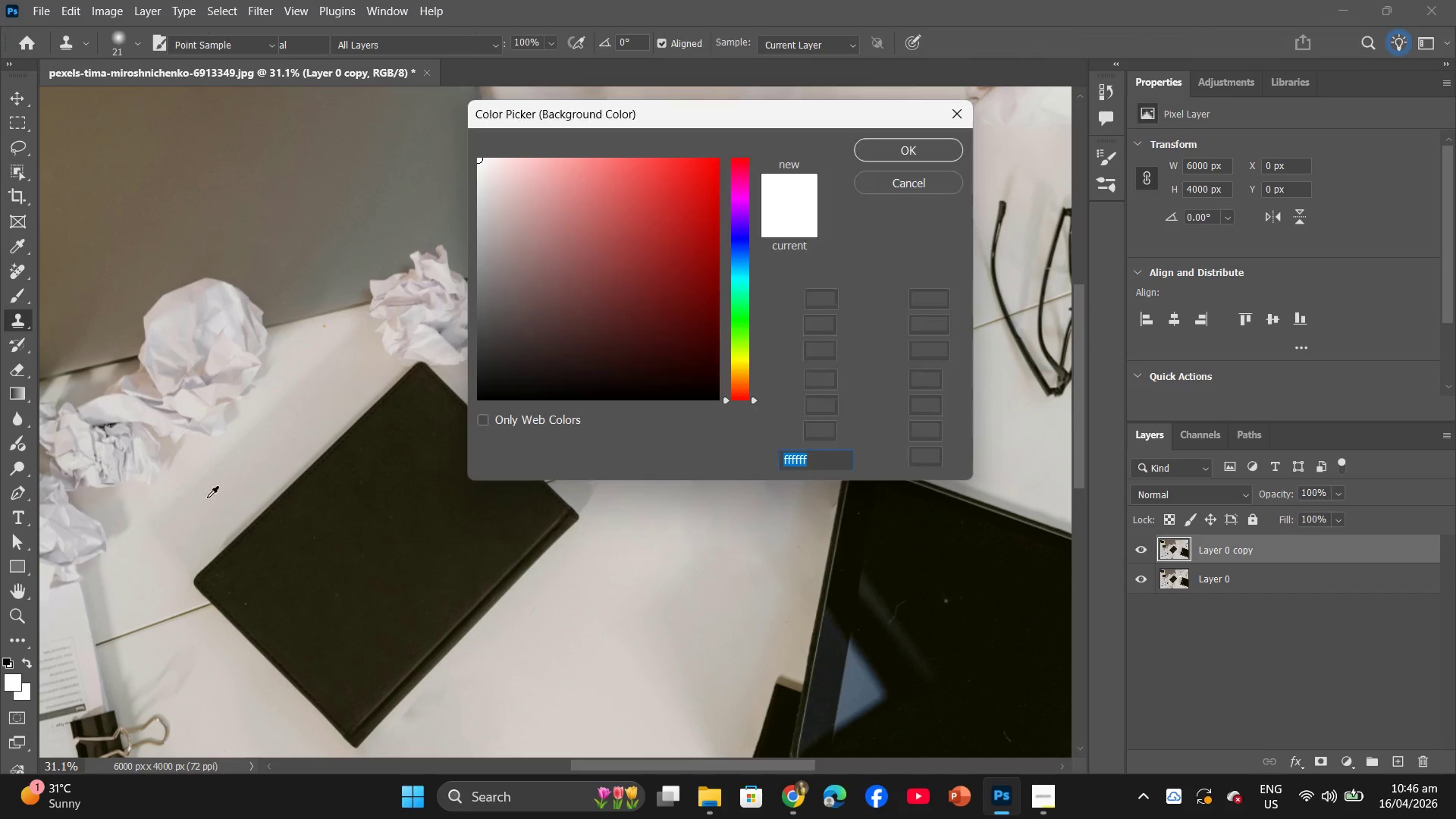 
left_click_drag(start_coordinate=[706, 275], to_coordinate=[733, 442])
 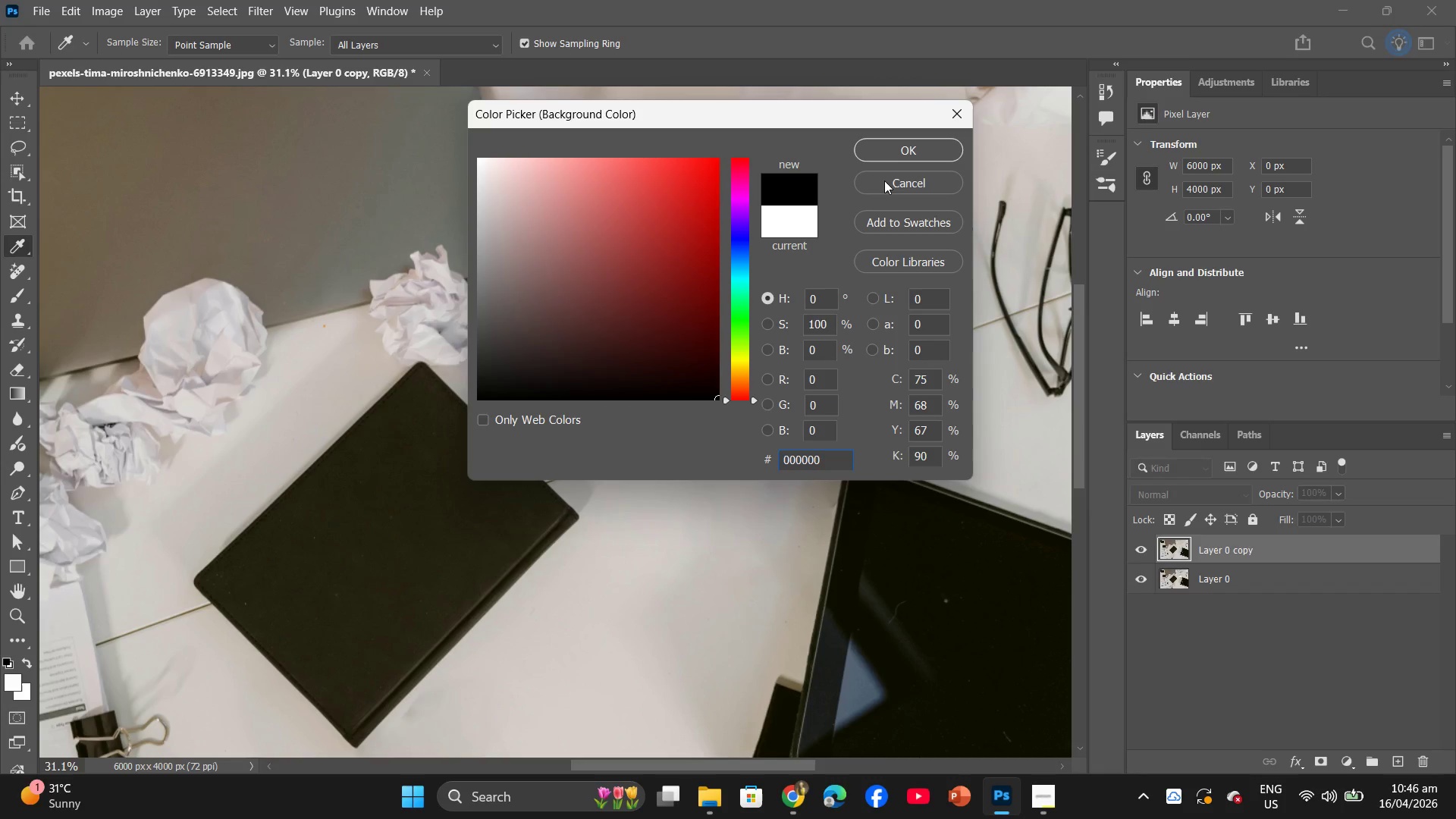 
left_click([897, 143])
 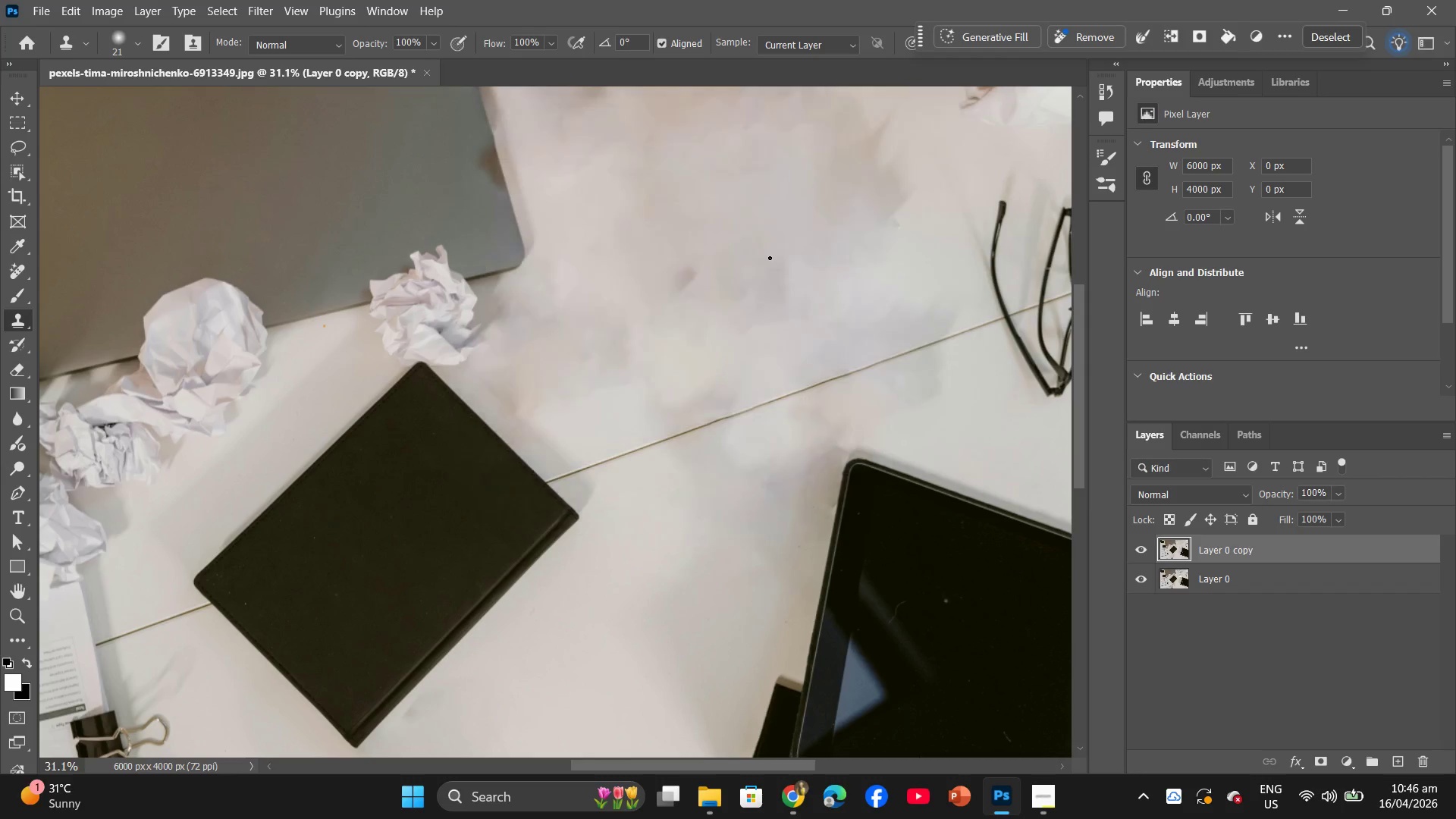 
left_click_drag(start_coordinate=[770, 263], to_coordinate=[726, 295])
 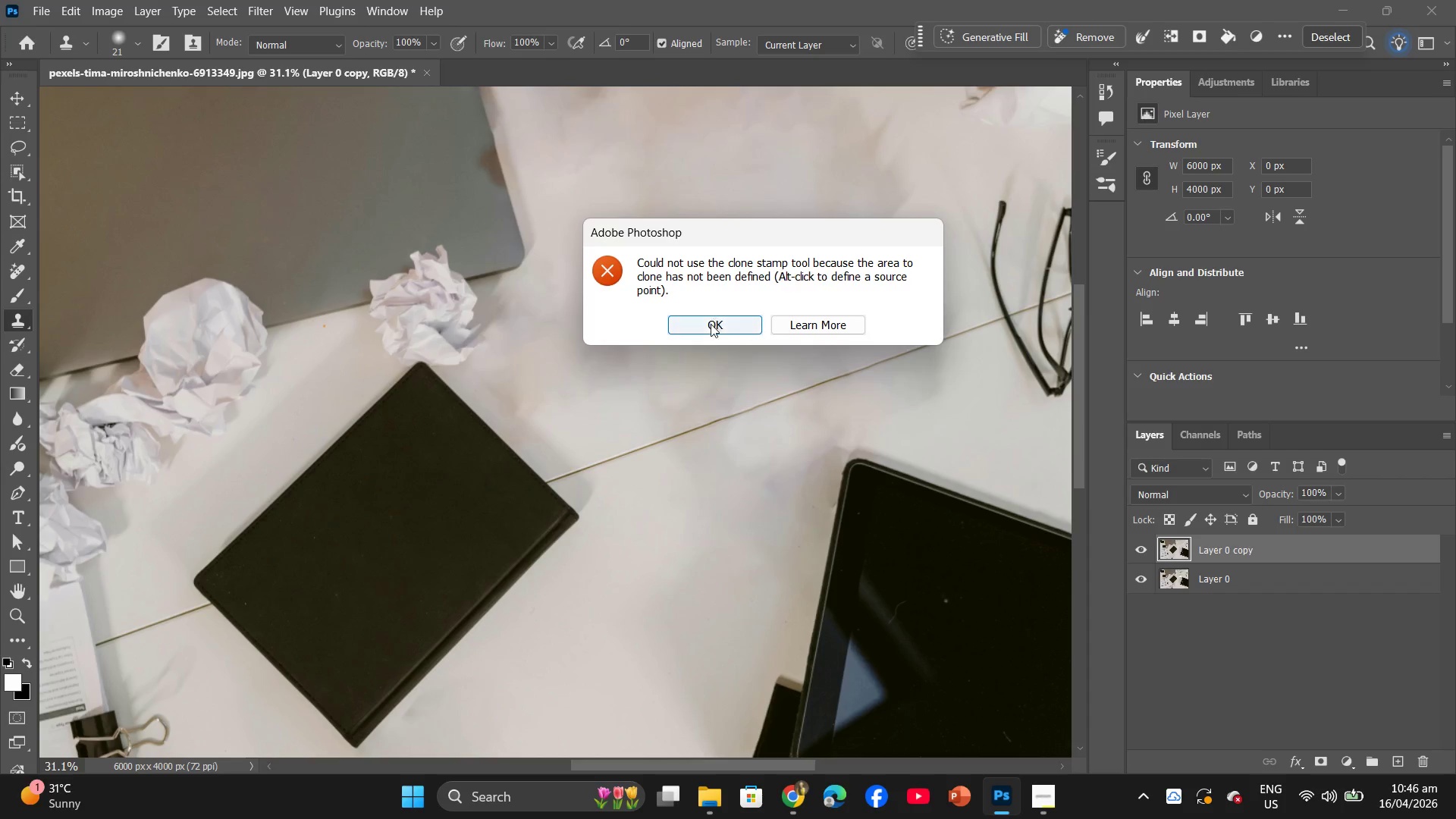 
left_click([708, 331])
 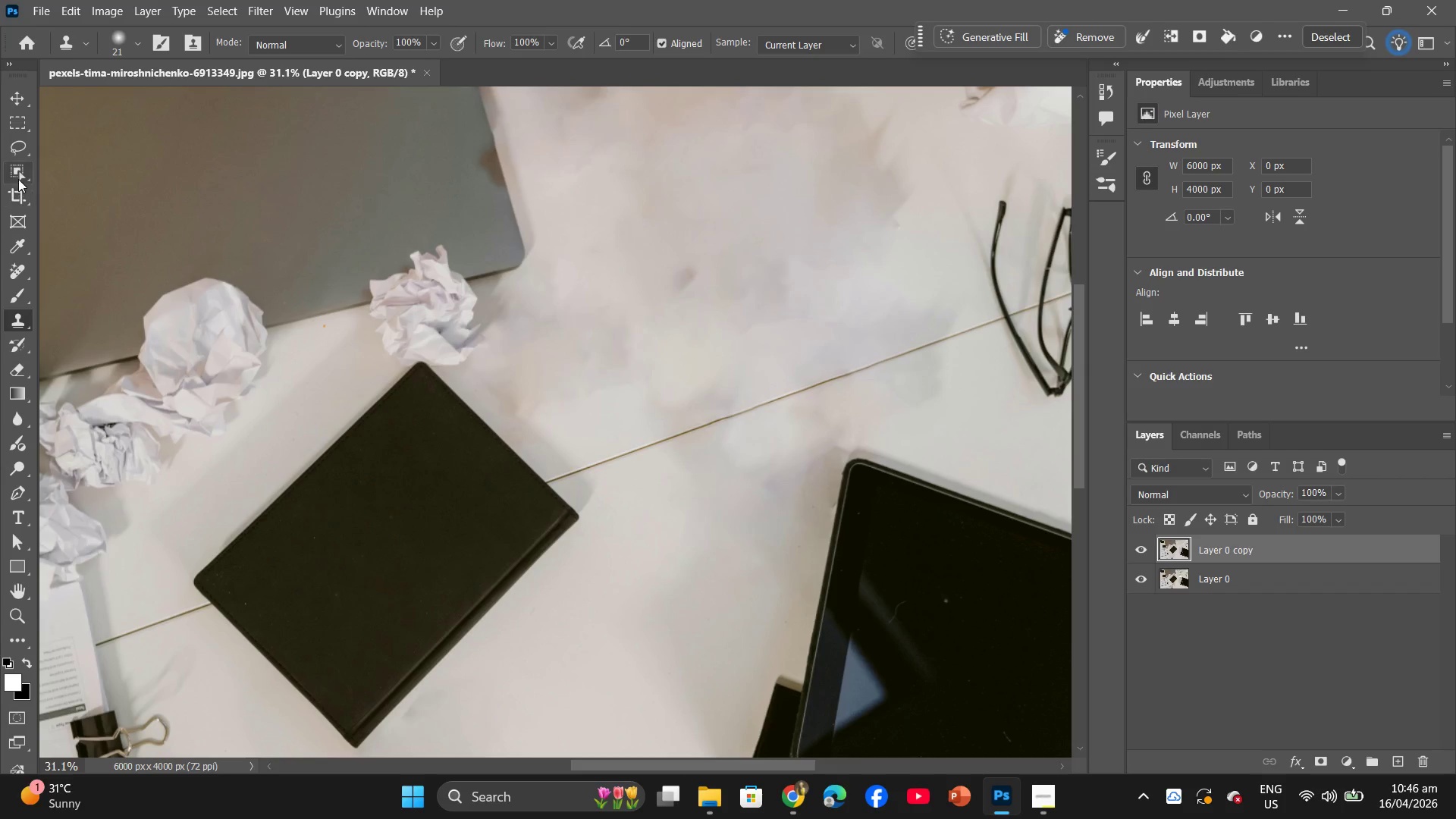 
left_click([11, 149])
 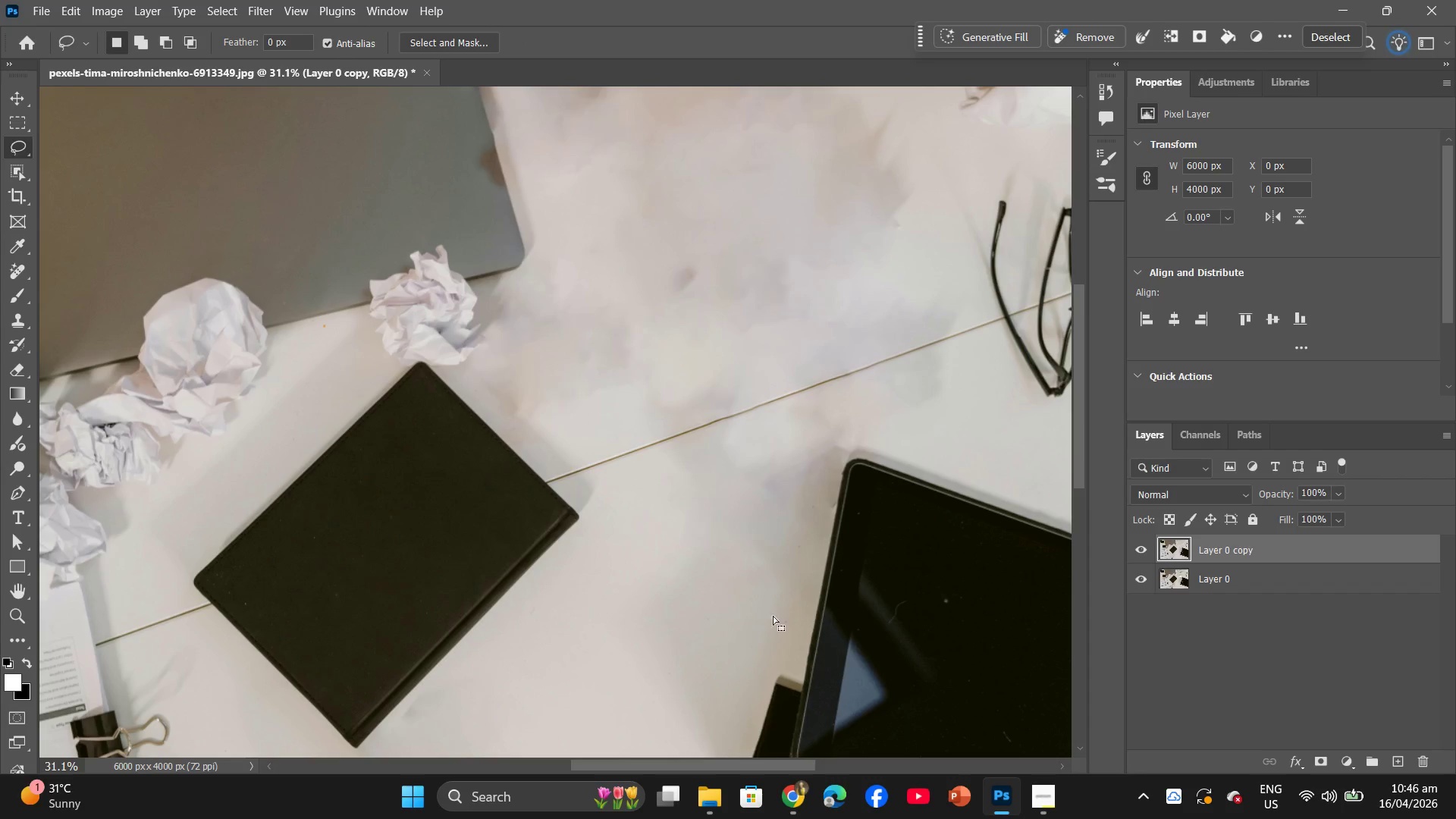 
hold_key(key=AltLeft, duration=1.56)
 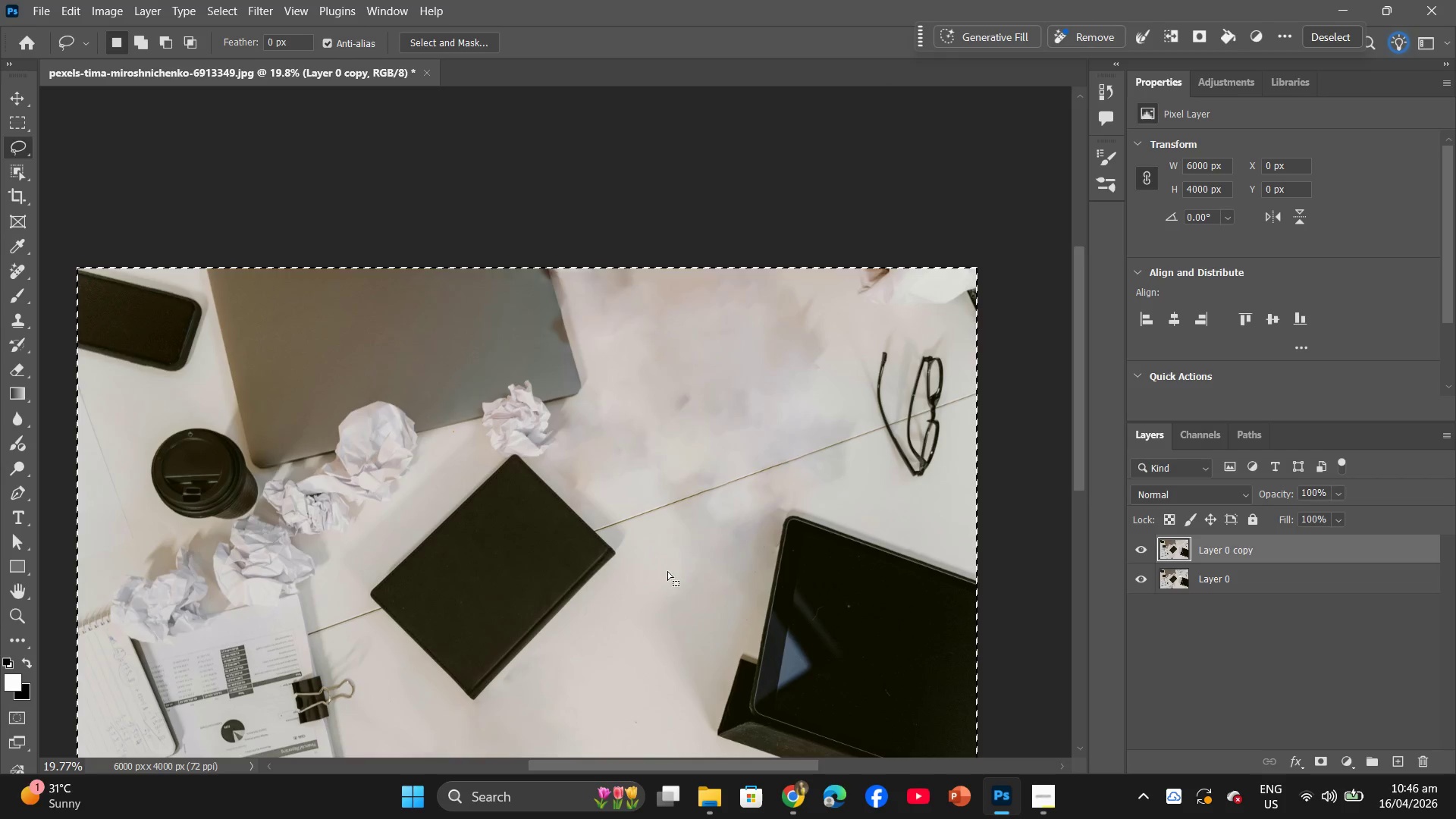 
scroll: coordinate [693, 565], scroll_direction: up, amount: 2.0
 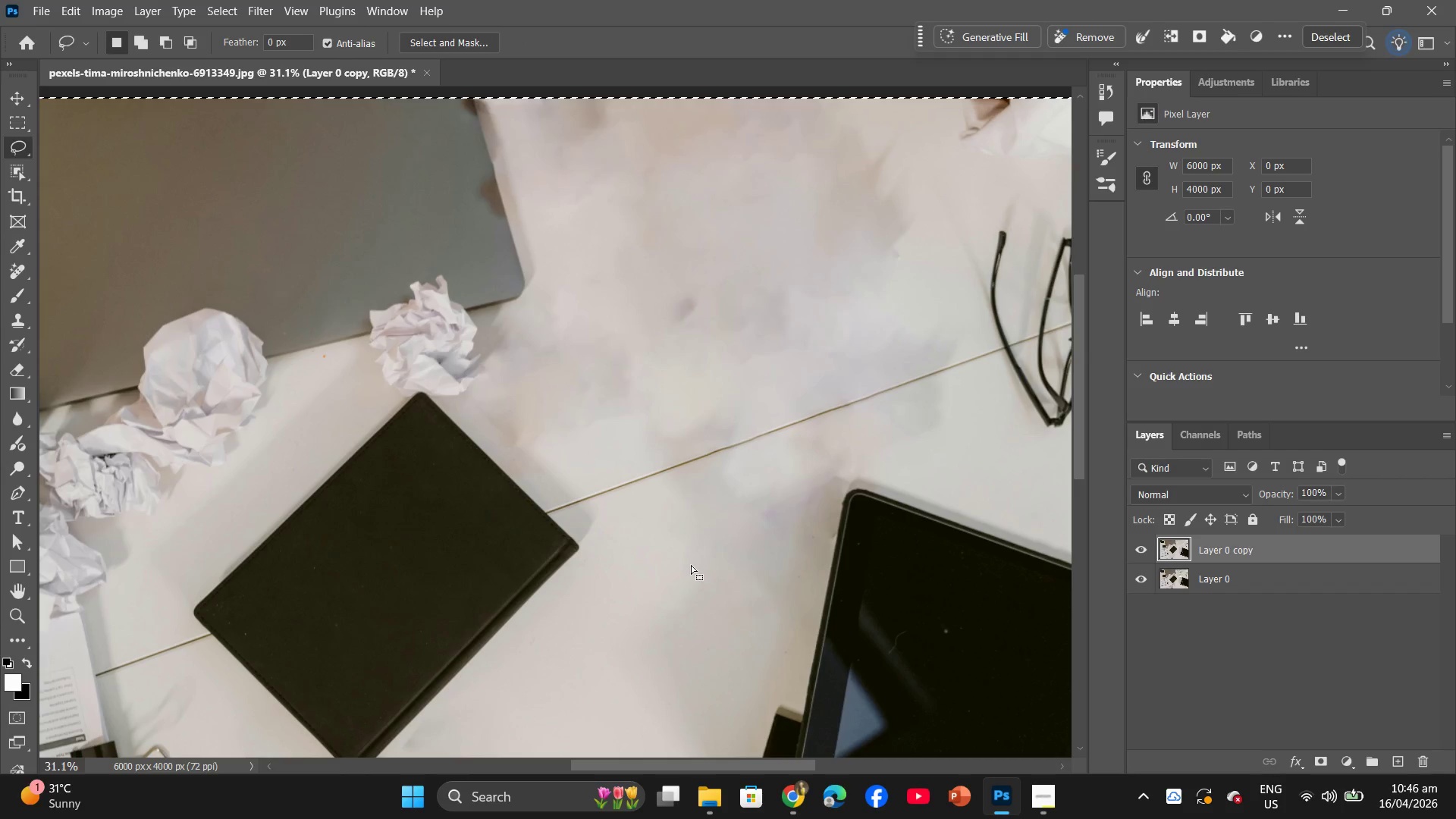 
scroll: coordinate [664, 572], scroll_direction: down, amount: 14.0
 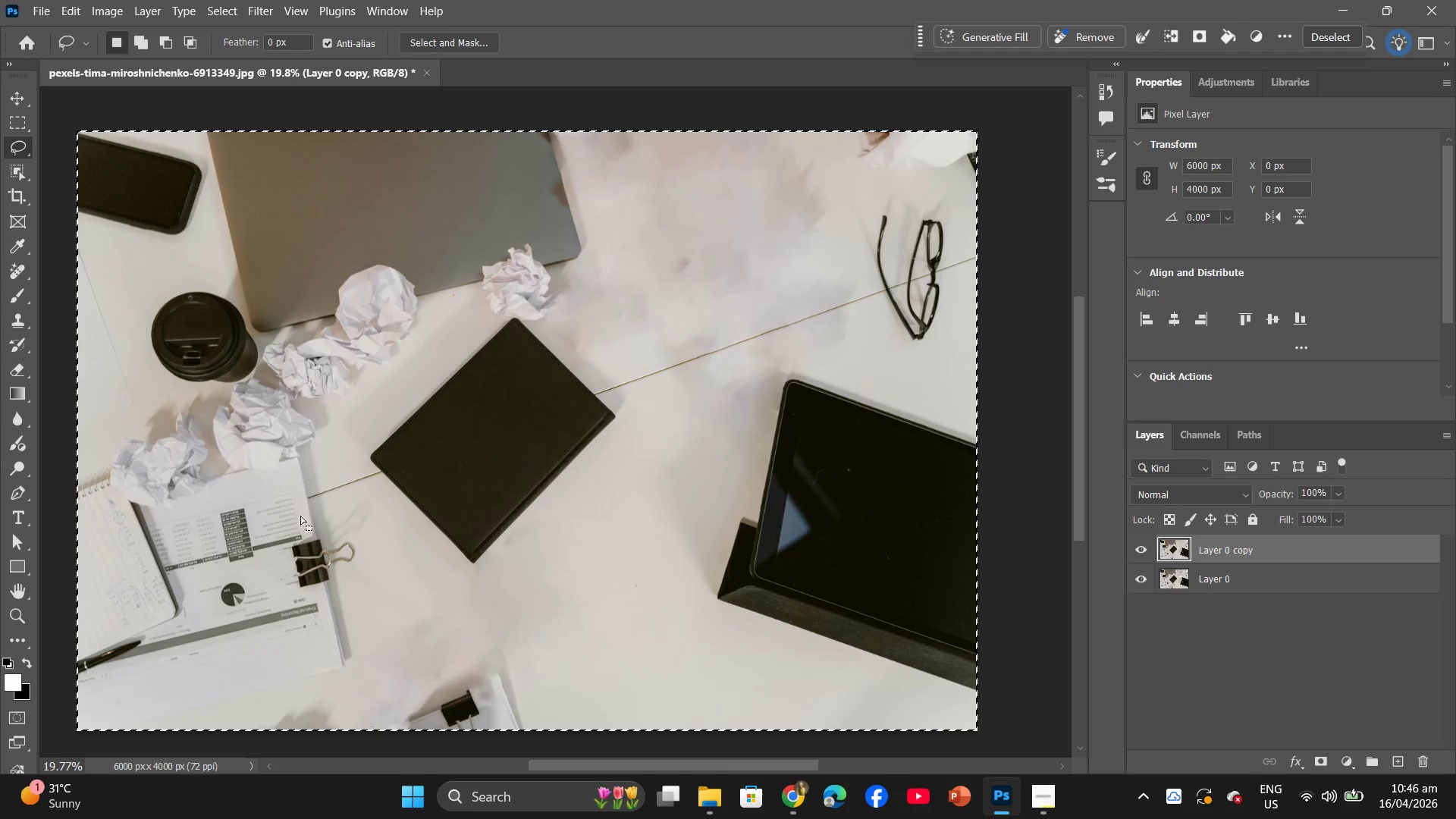 
left_click([308, 494])
 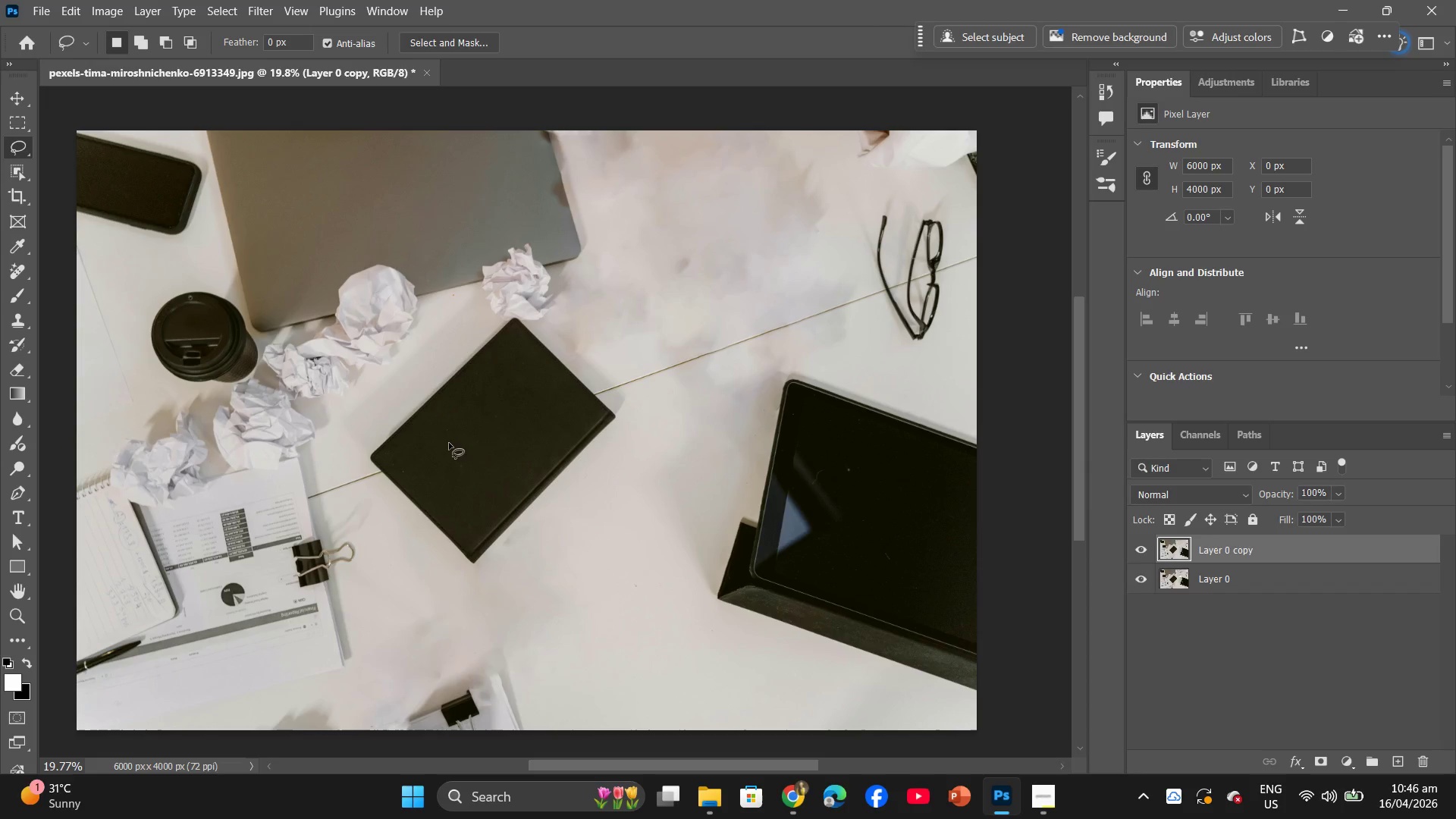 
hold_key(key=AltLeft, duration=1.8)
scroll: coordinate [792, 304], scroll_direction: up, amount: 15.0
 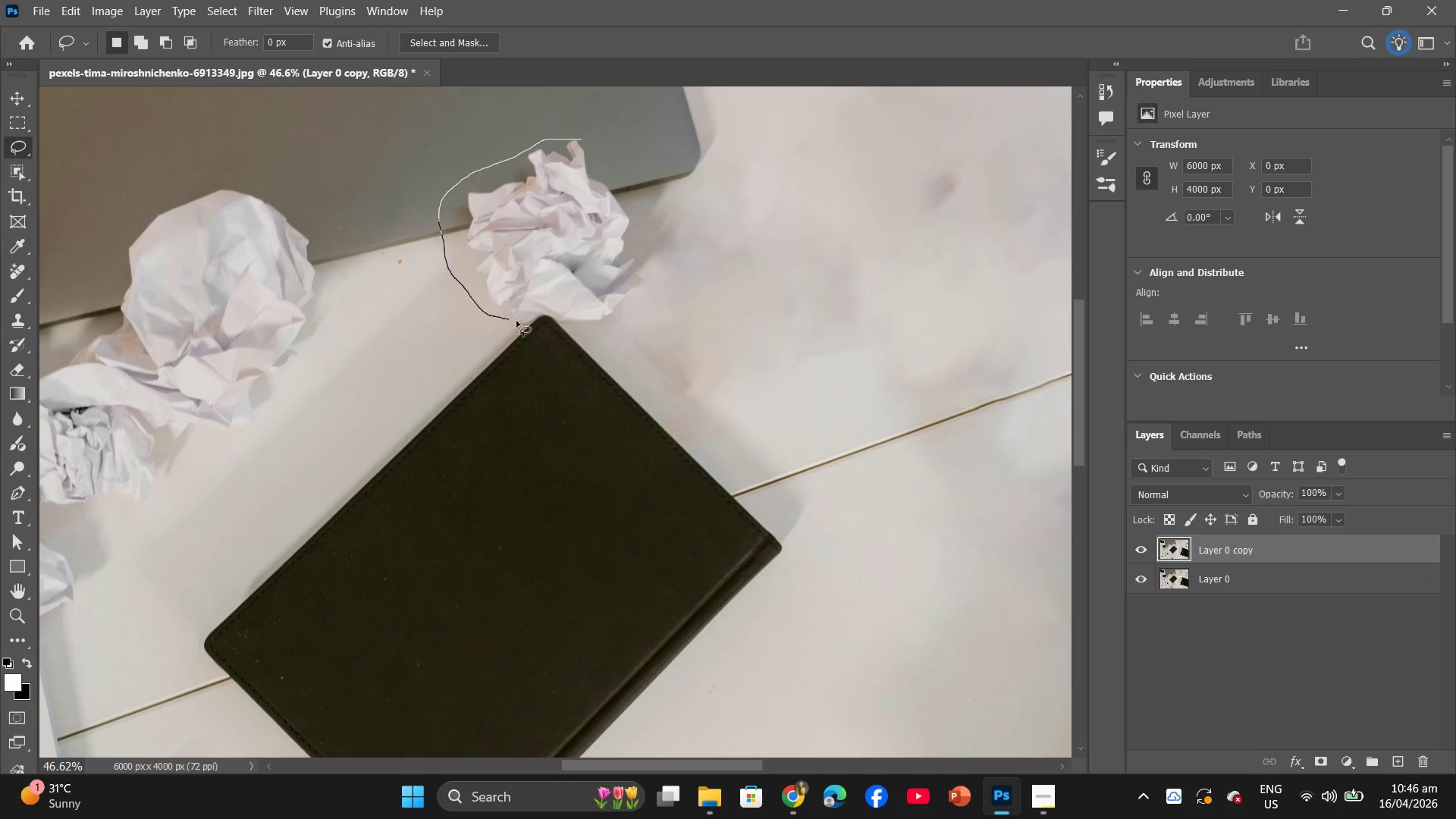 
wait(8.07)
 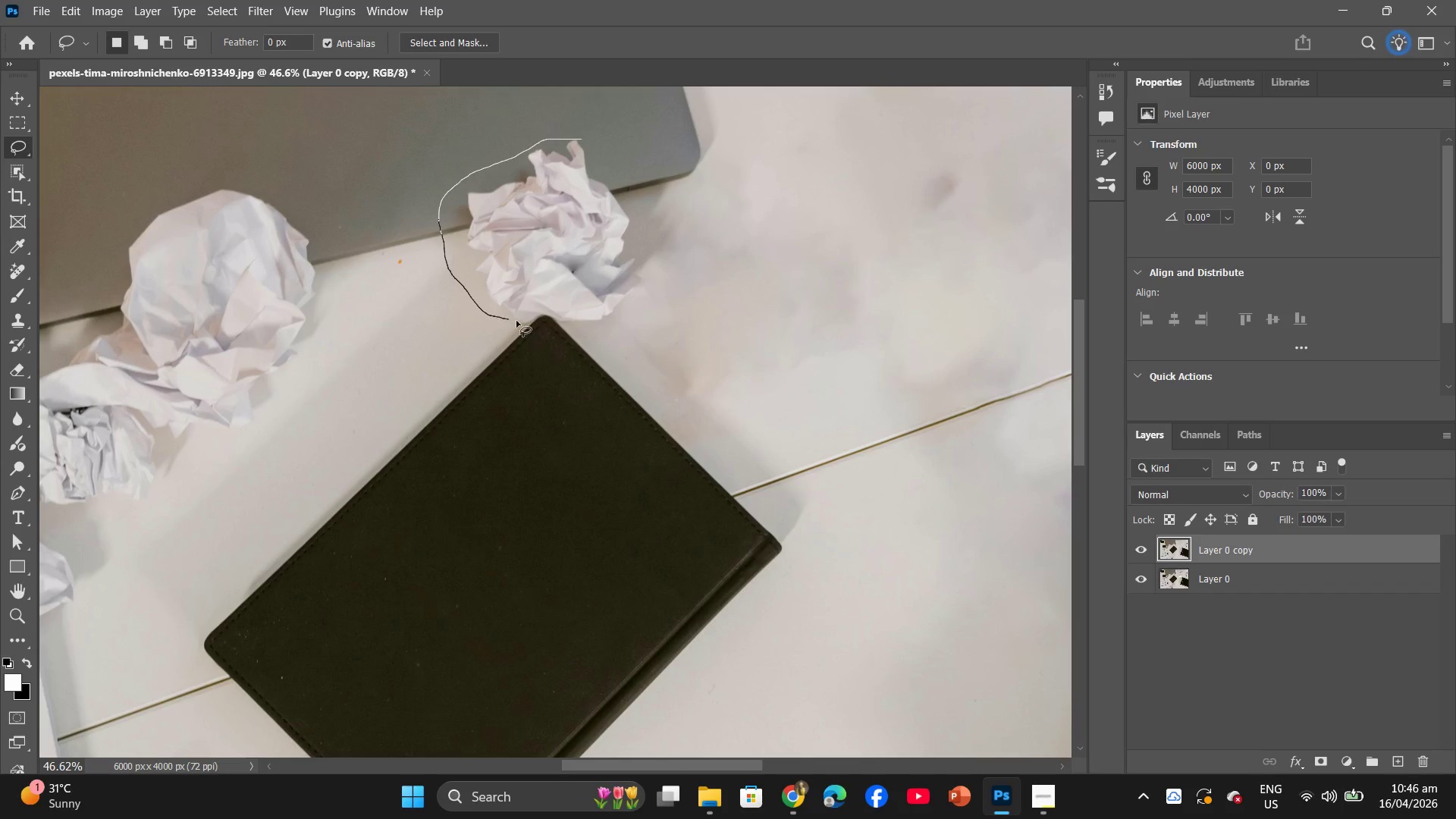 
left_click([616, 425])
 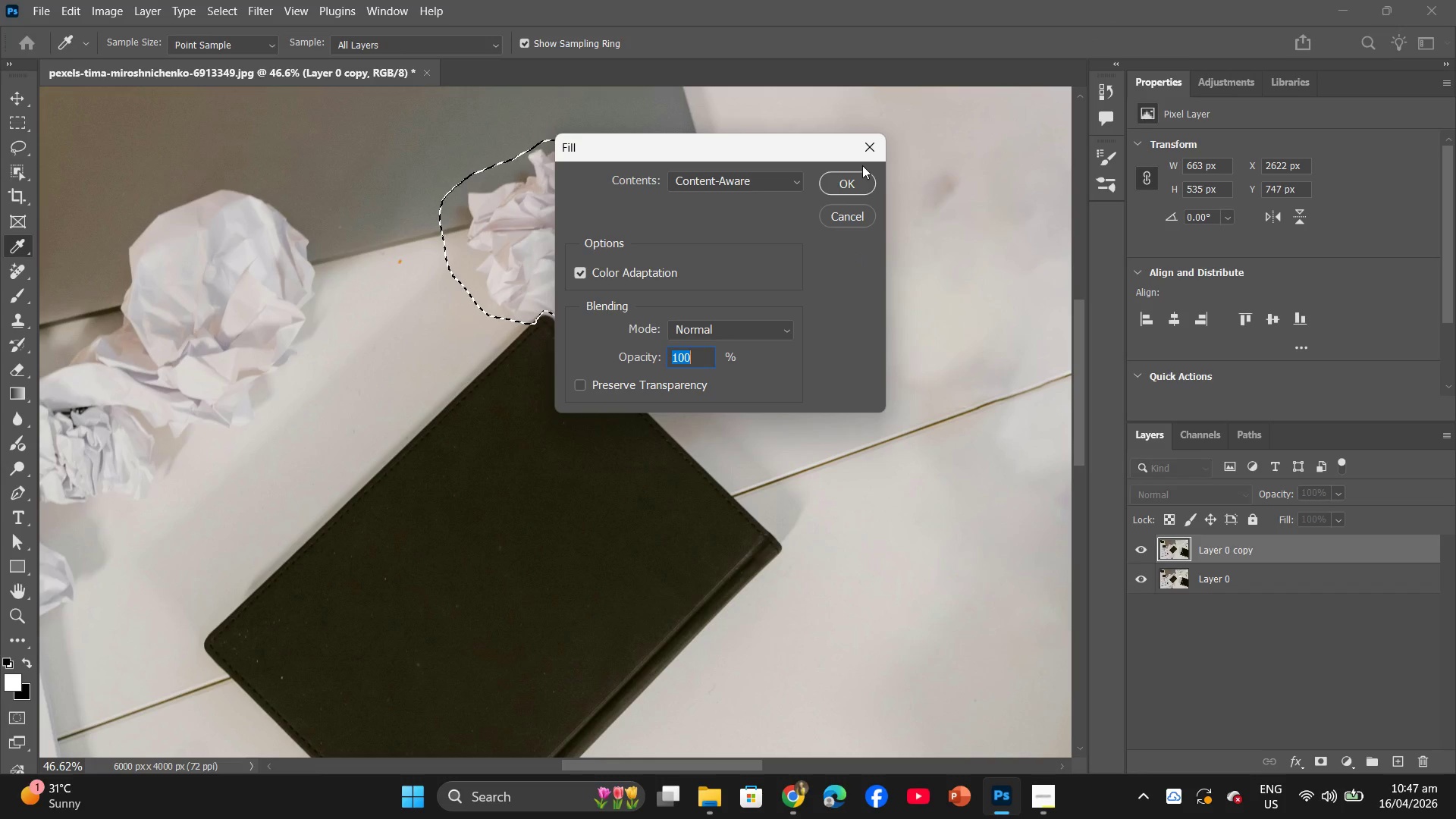 
double_click([853, 178])
 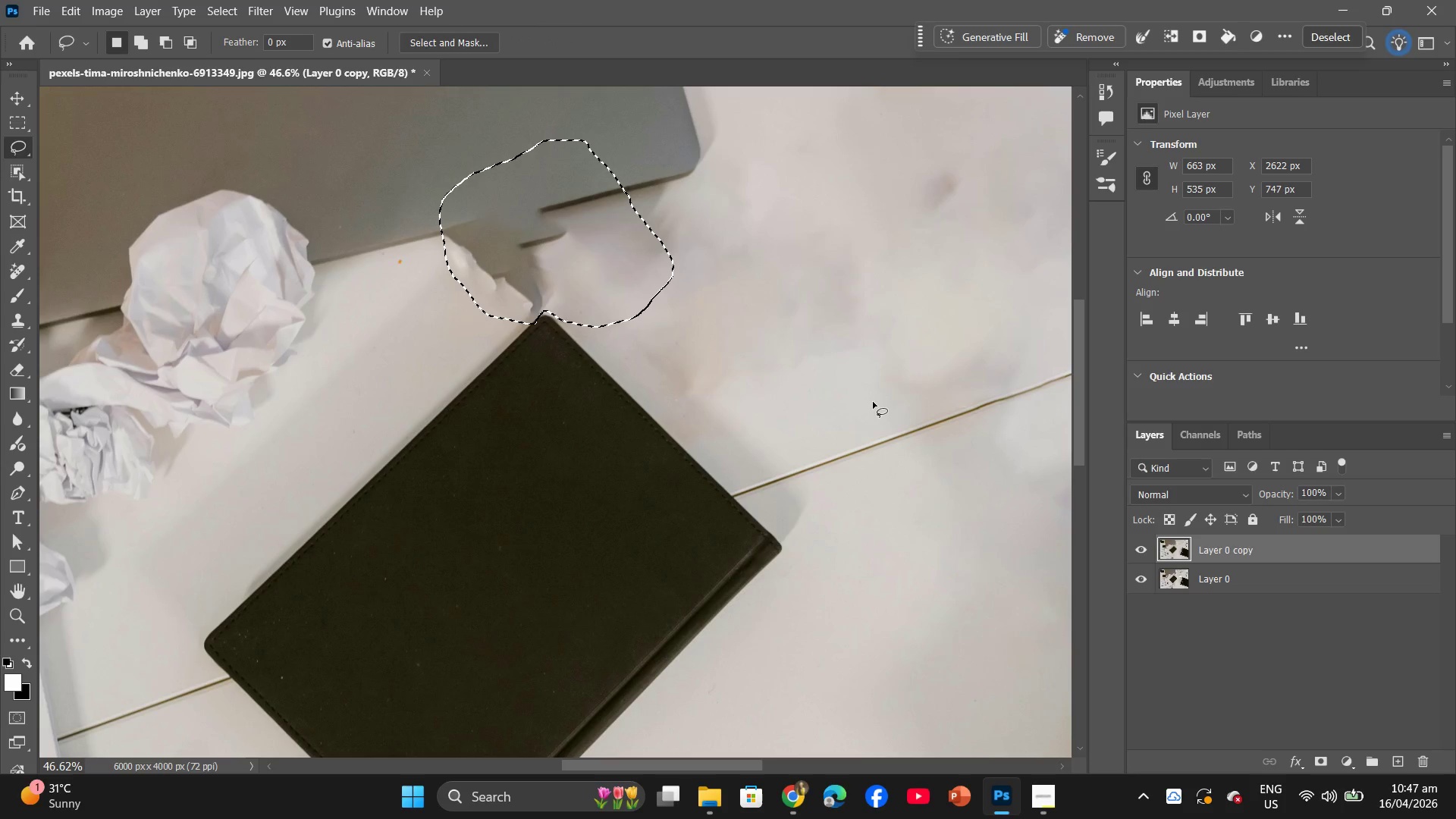 
scroll: coordinate [880, 397], scroll_direction: up, amount: 3.0
 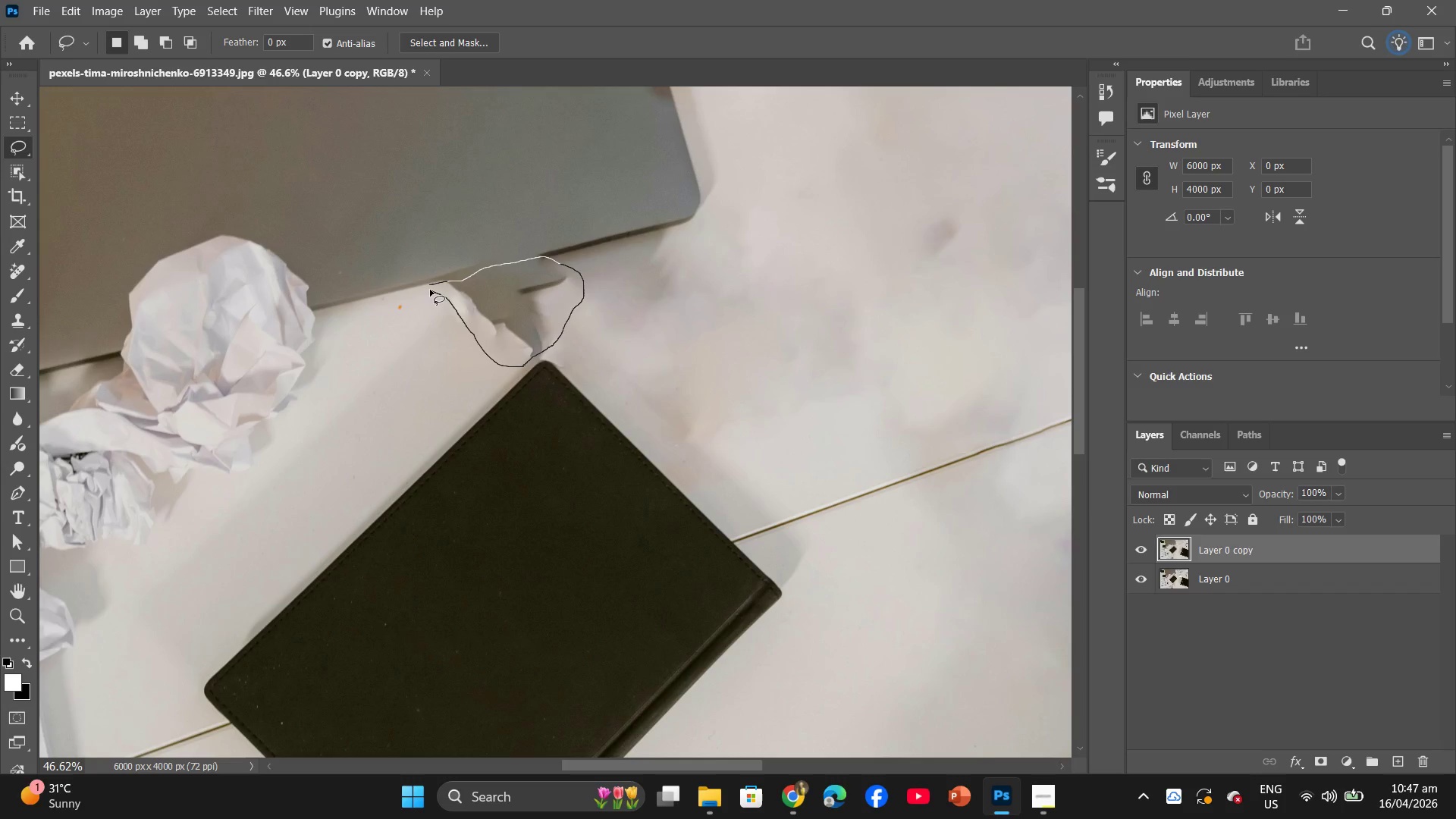 
wait(7.12)
 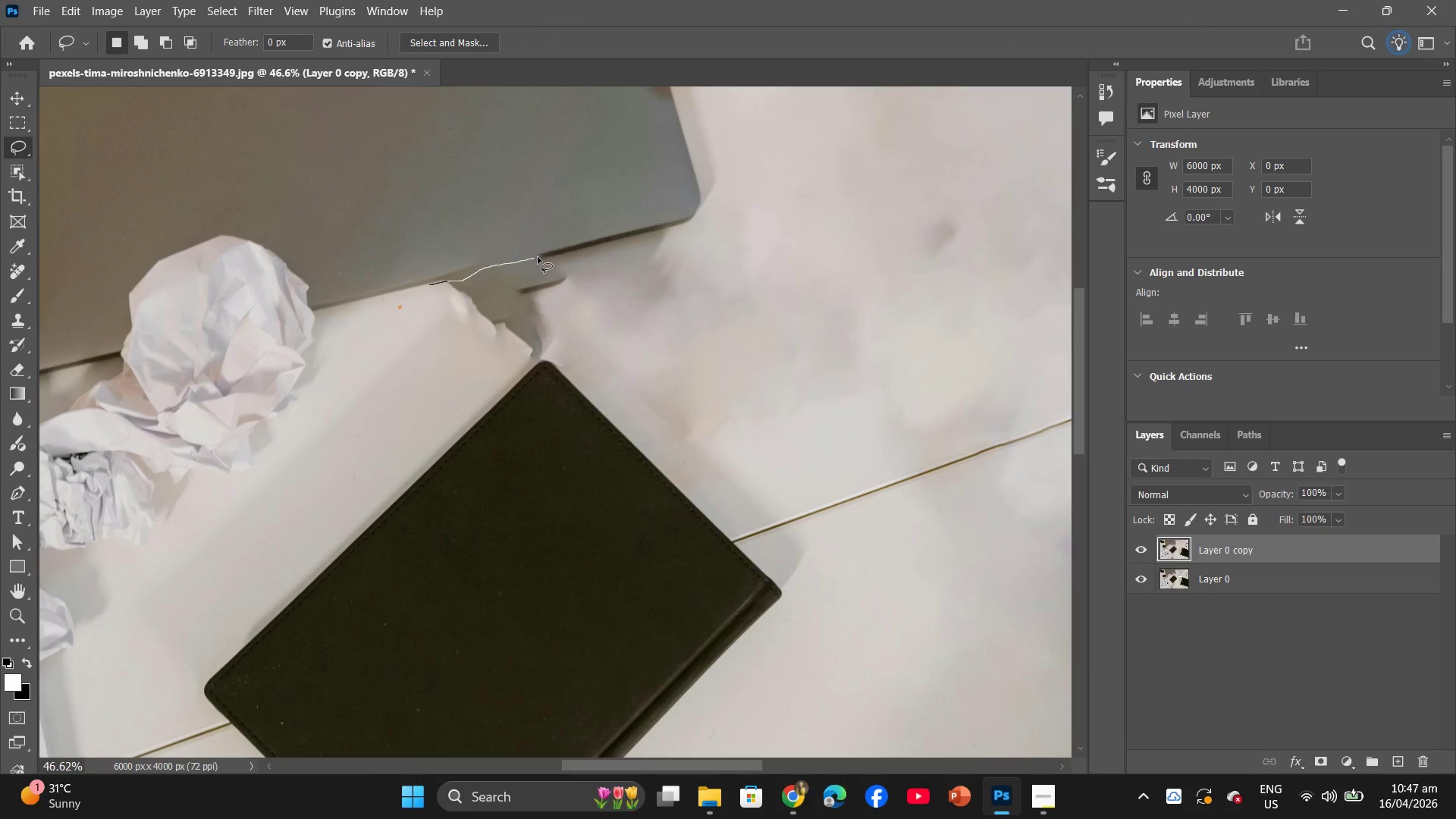 
left_click_drag(start_coordinate=[520, 537], to_coordinate=[522, 531])
 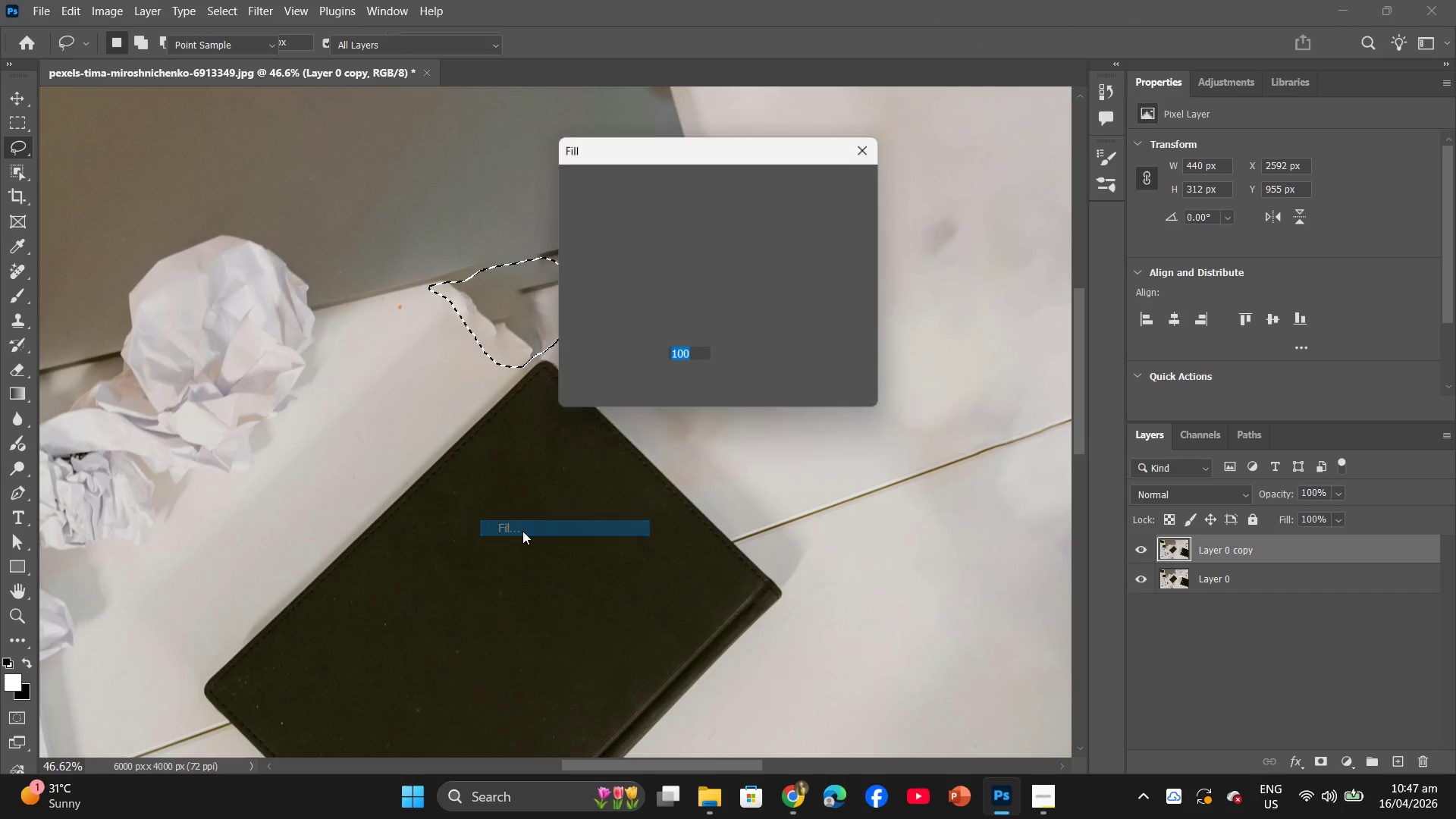 
left_click([522, 531])
 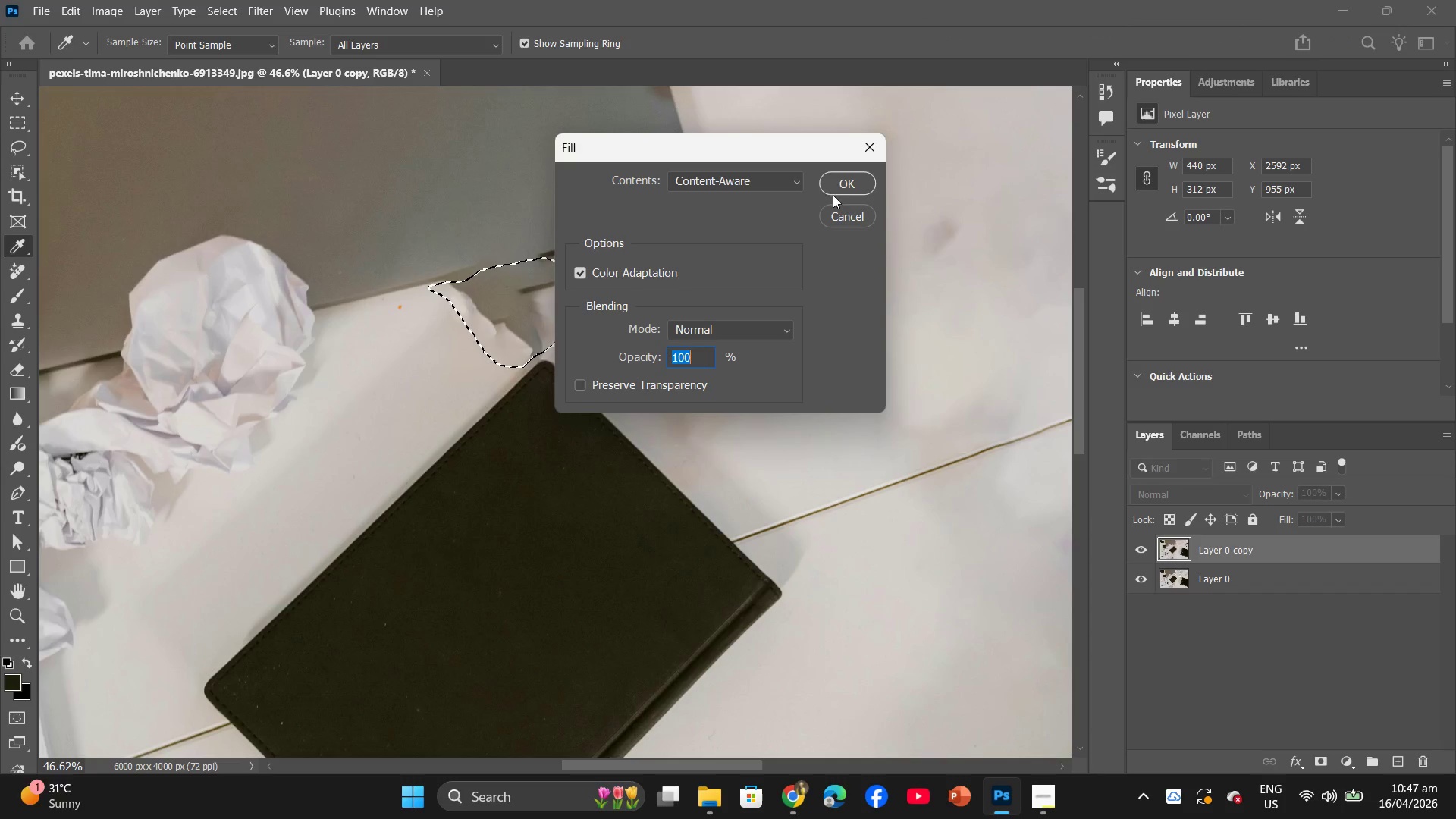 
left_click([843, 179])
 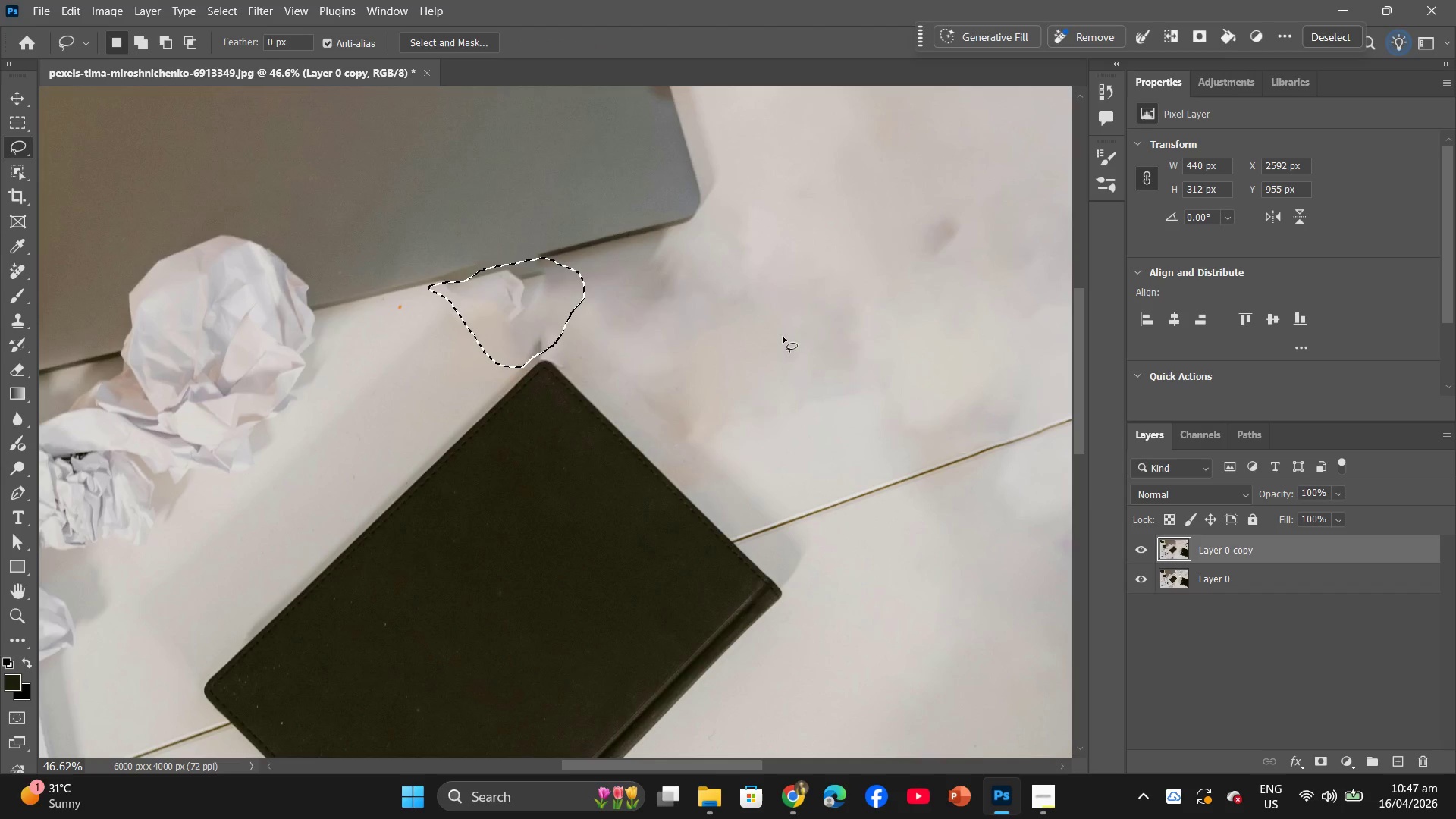 
scroll: coordinate [783, 337], scroll_direction: up, amount: 1.0
 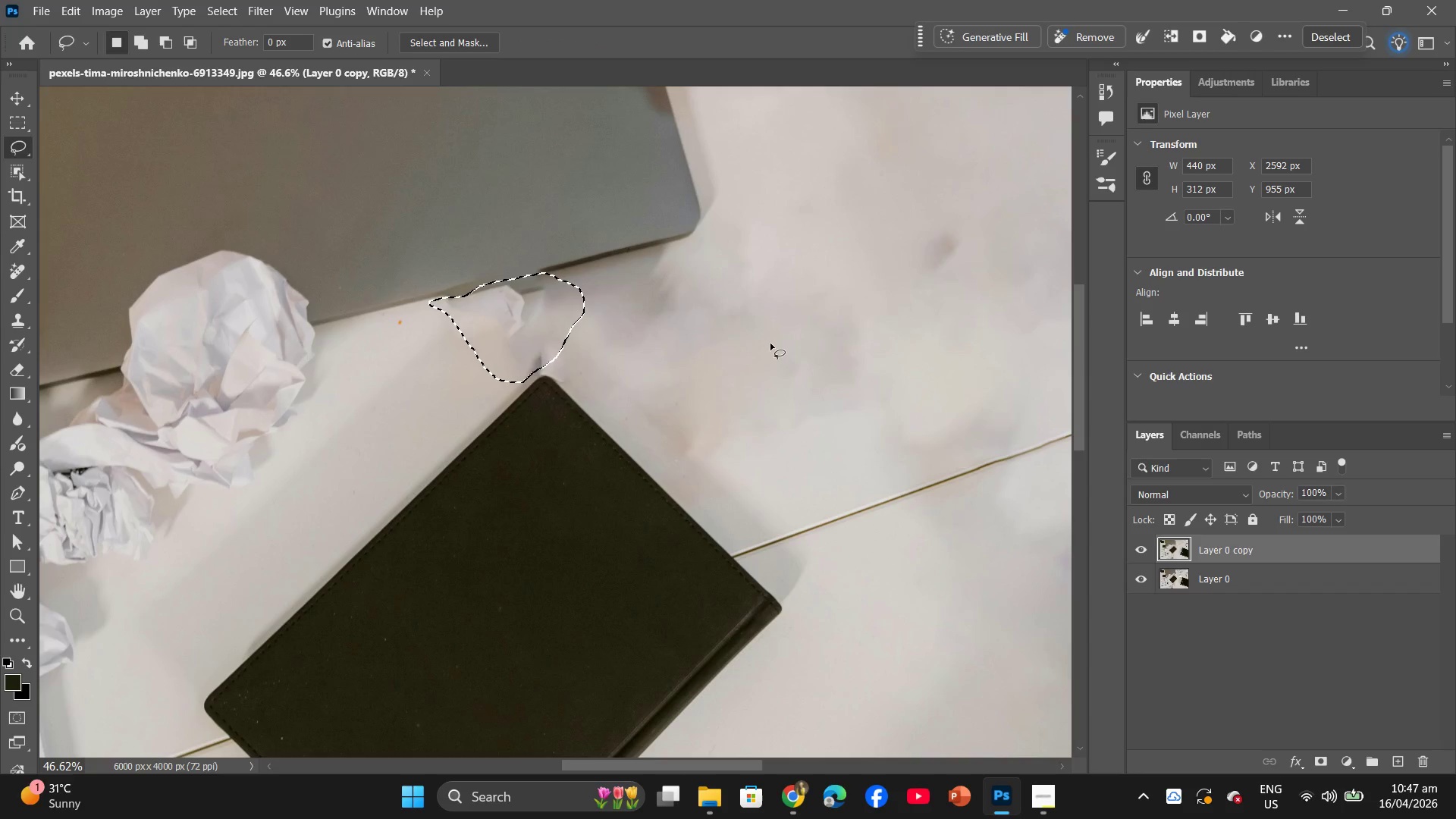 
hold_key(key=AltLeft, duration=1.56)
scroll: coordinate [676, 320], scroll_direction: up, amount: 7.0
 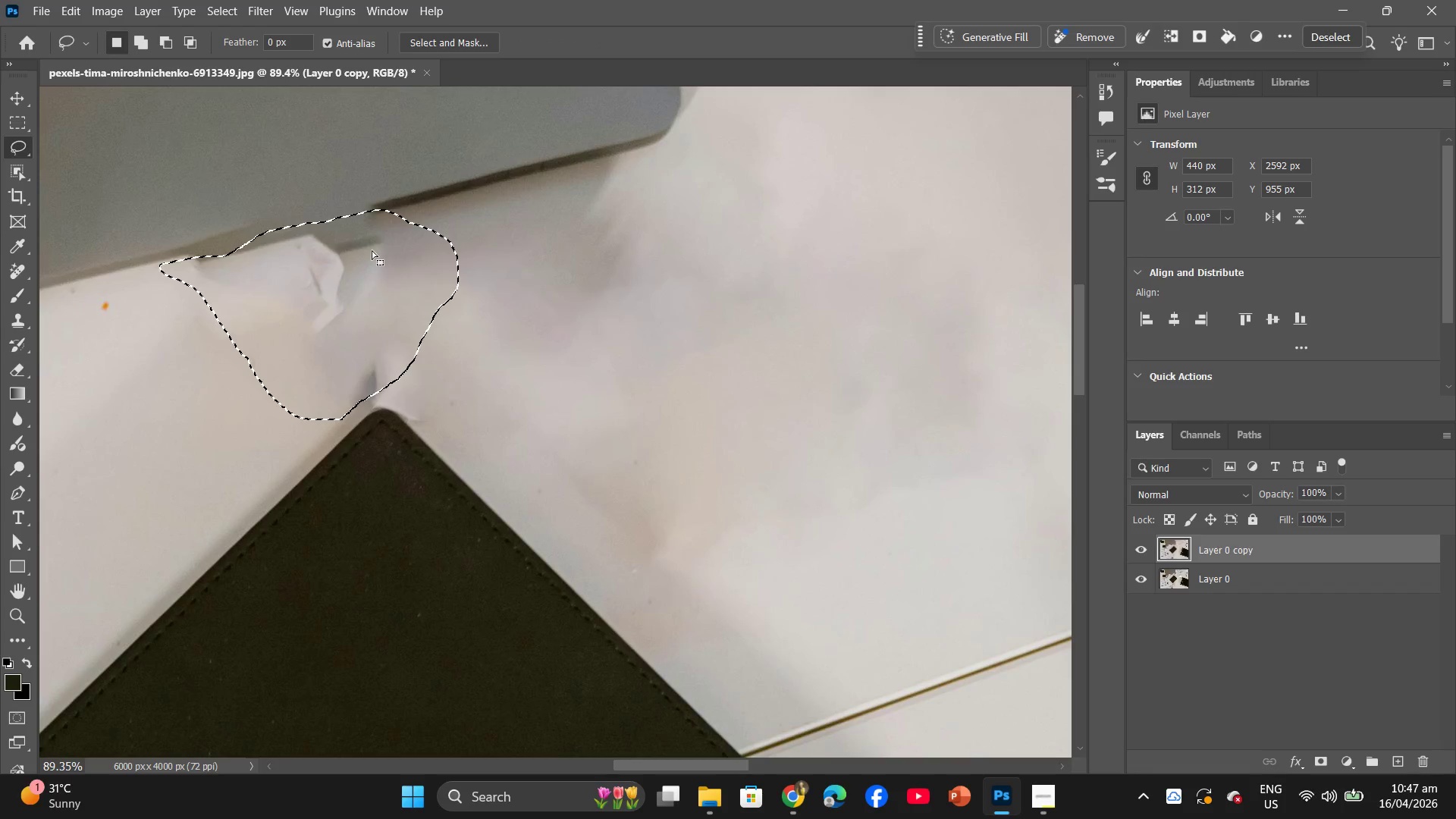 
left_click([327, 265])
 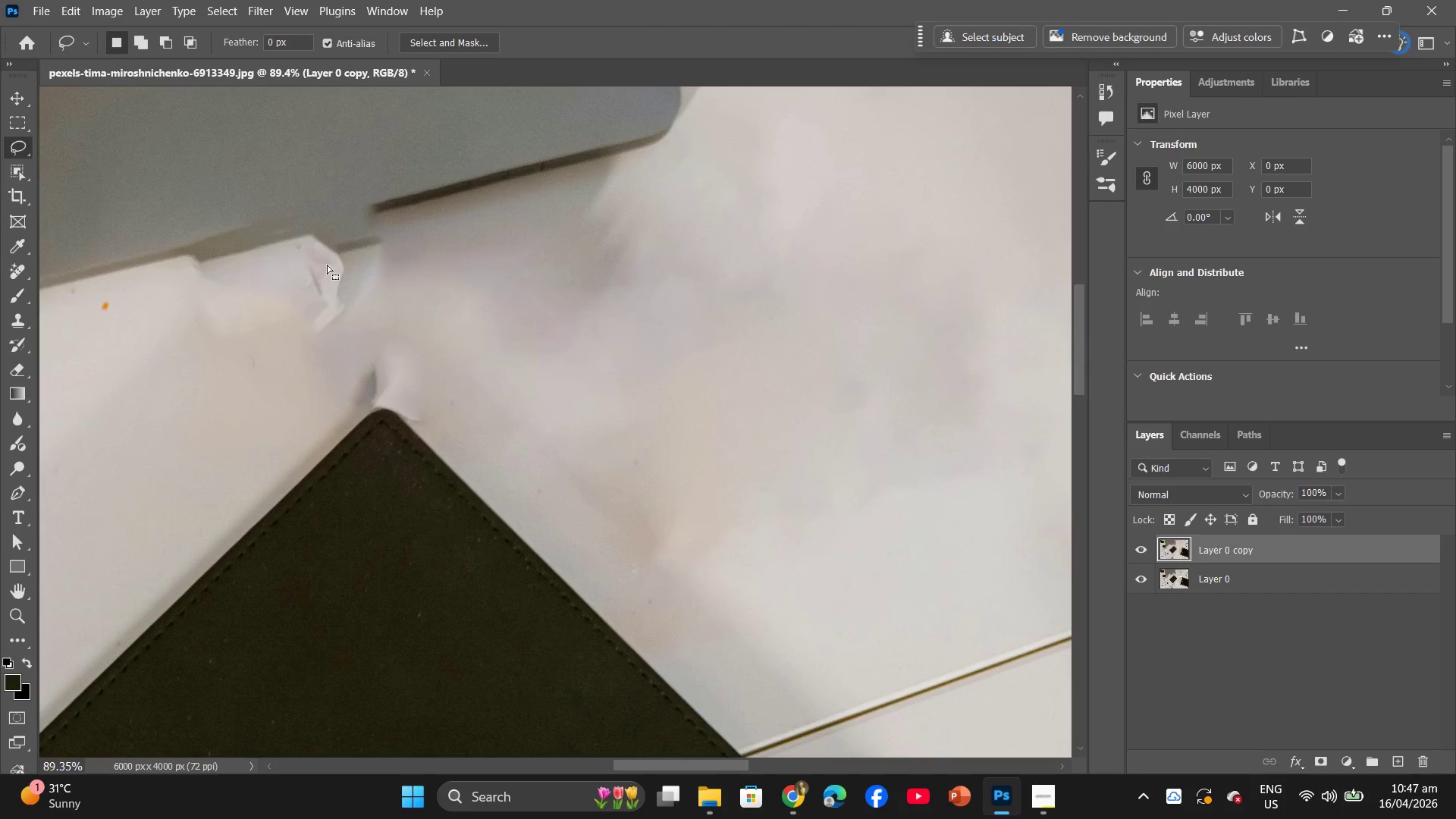 
right_click([327, 265])
 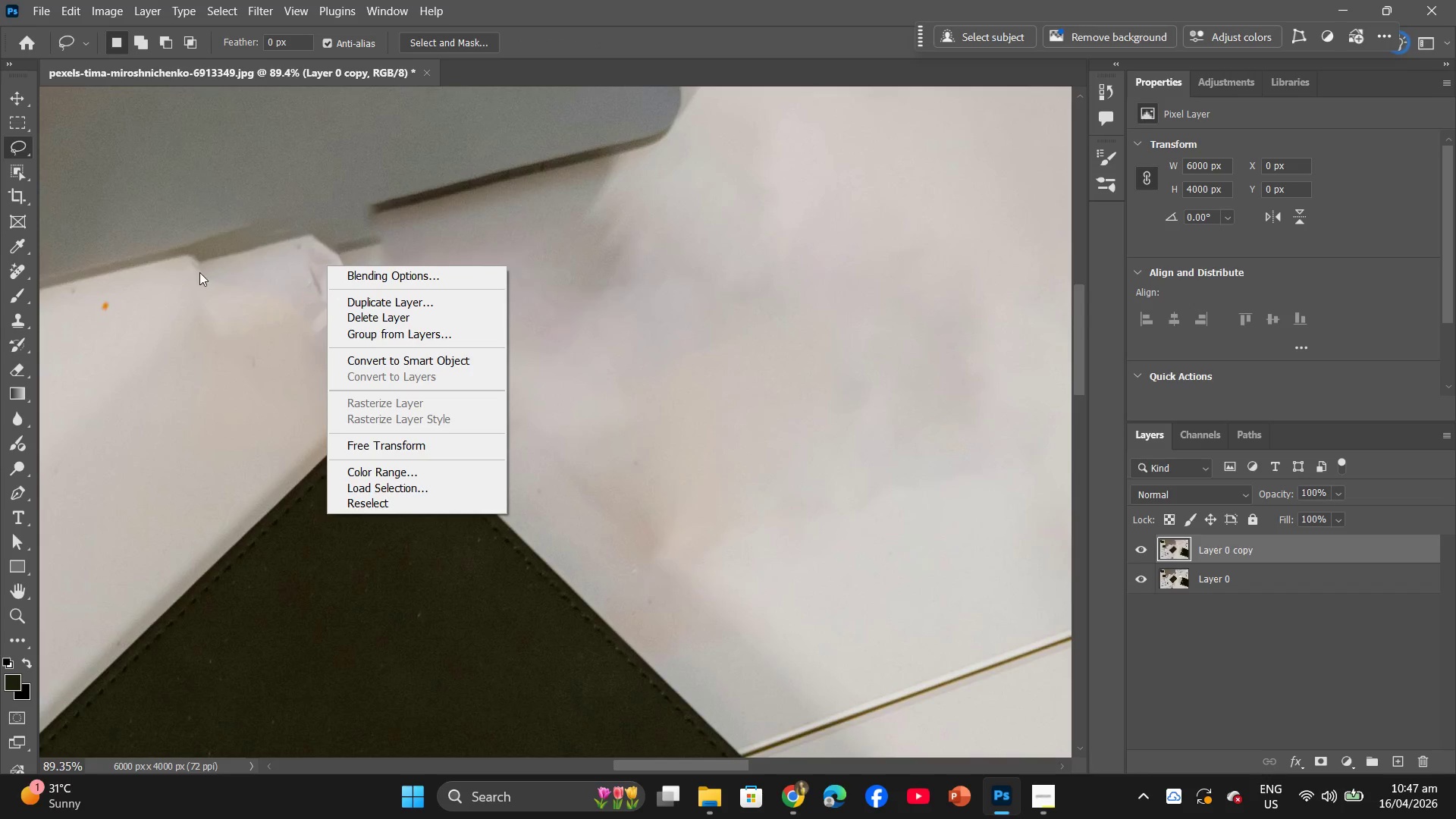 
left_click([199, 273])
 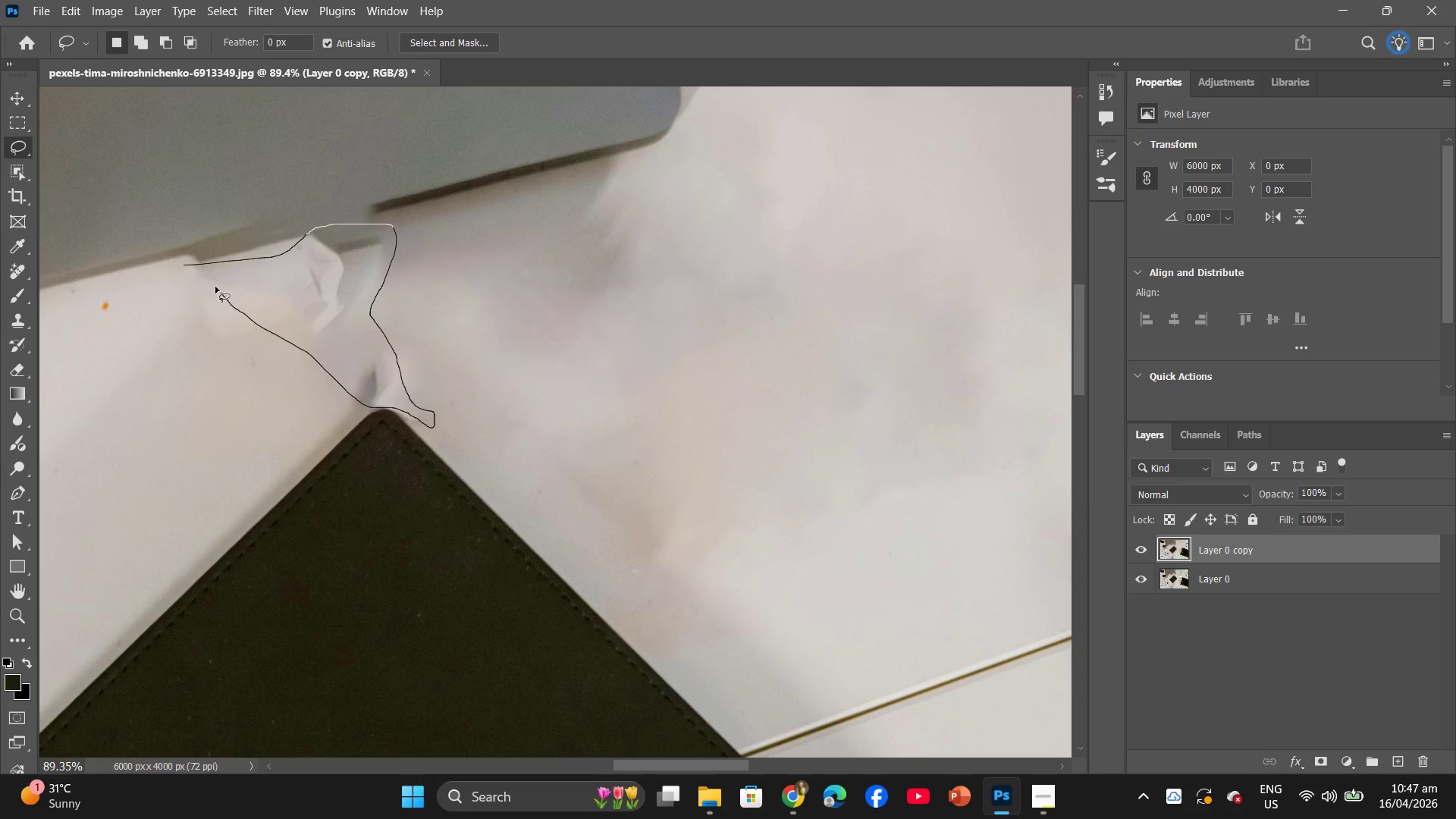 
wait(5.7)
 